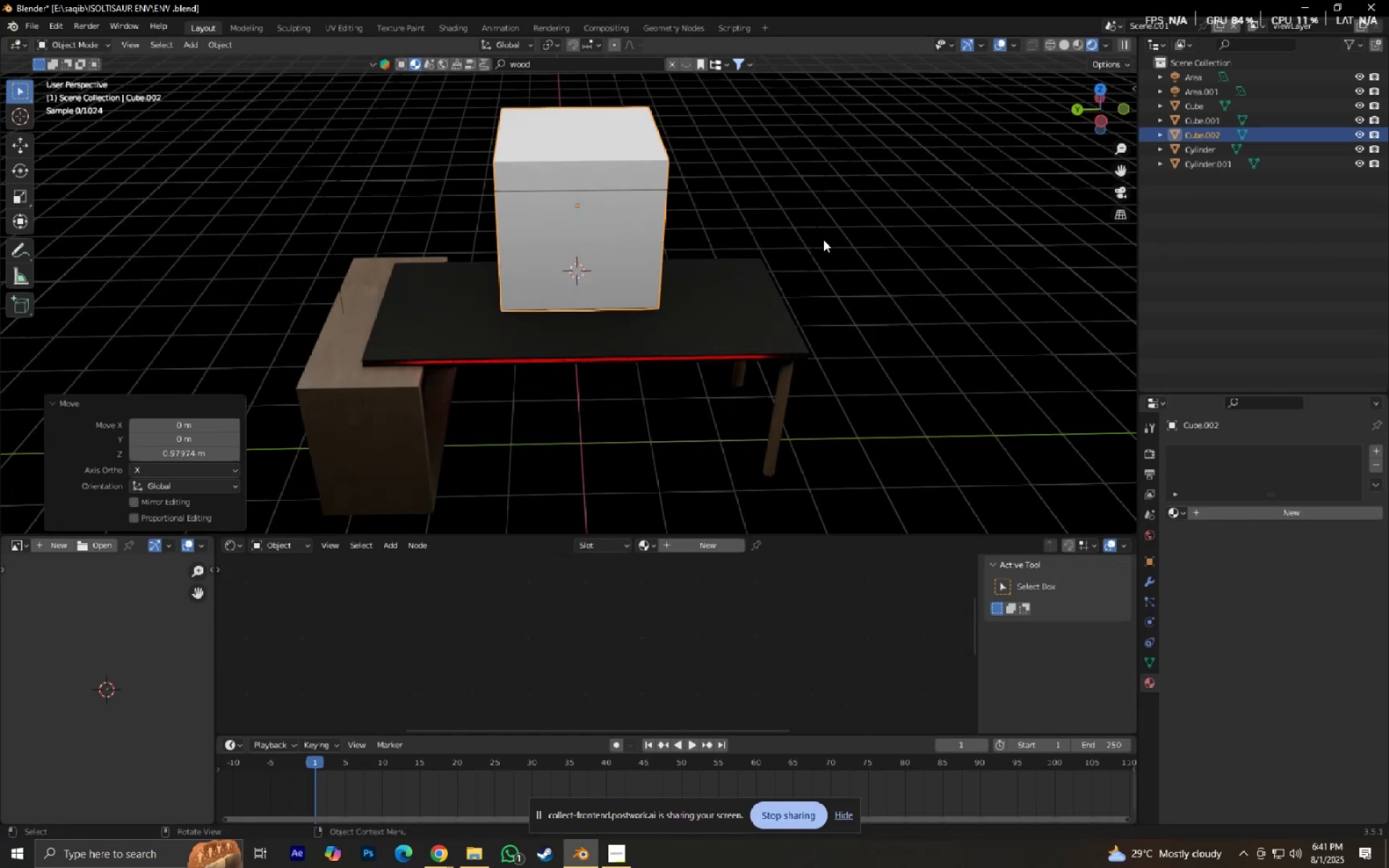 
type(sz)
 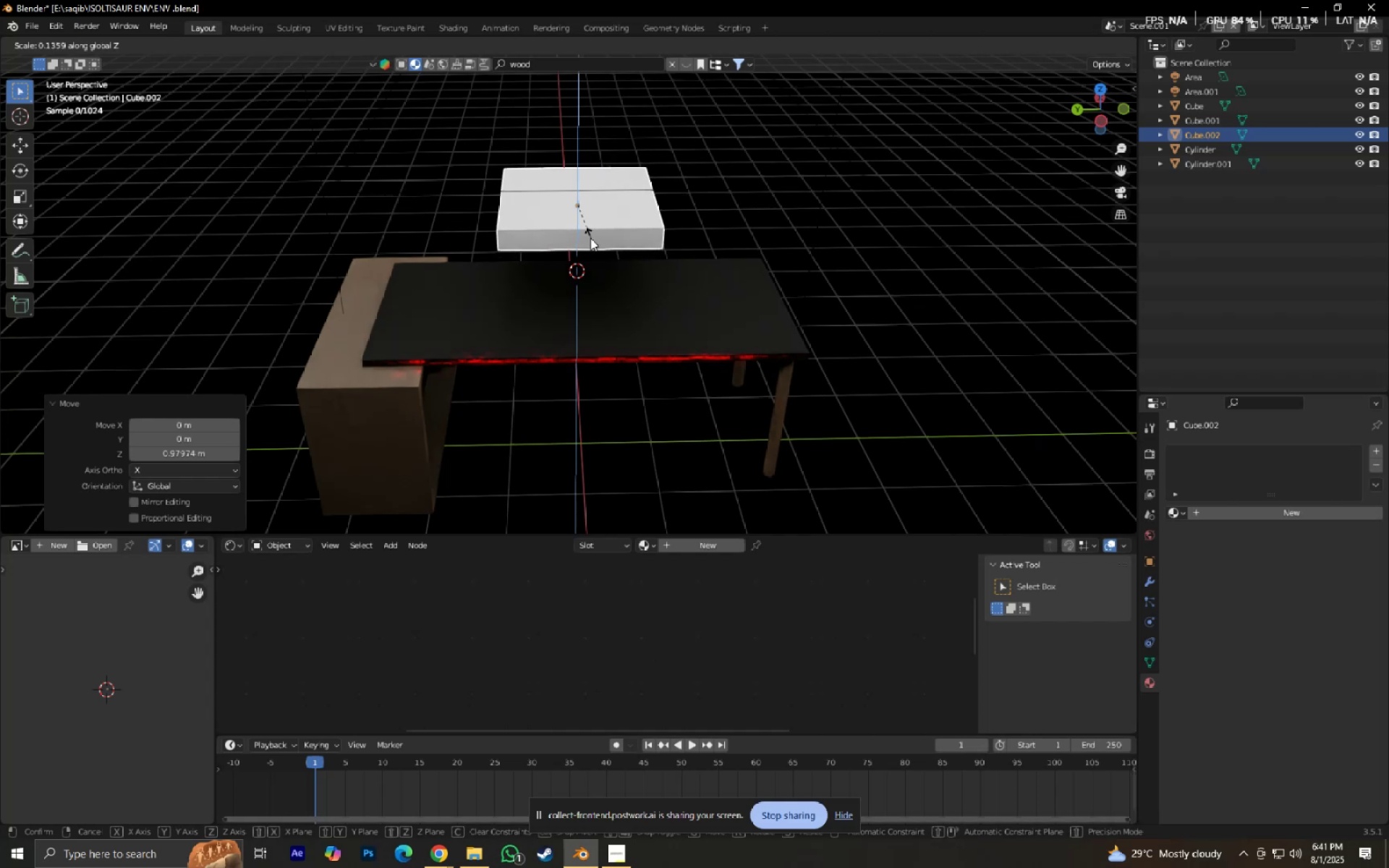 
right_click([588, 236])
 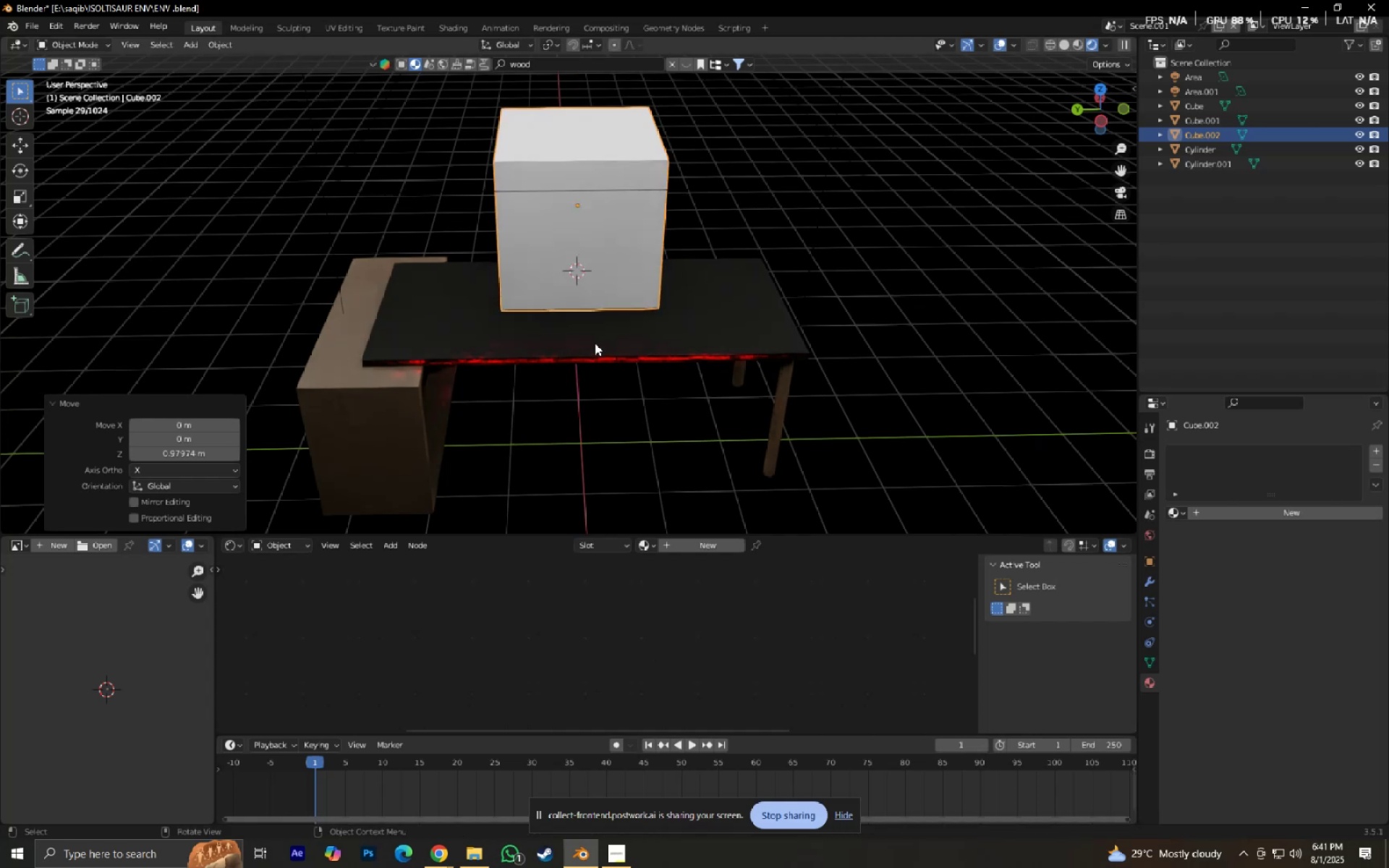 
hold_key(key=ShiftLeft, duration=0.56)
right_click([577, 333])
 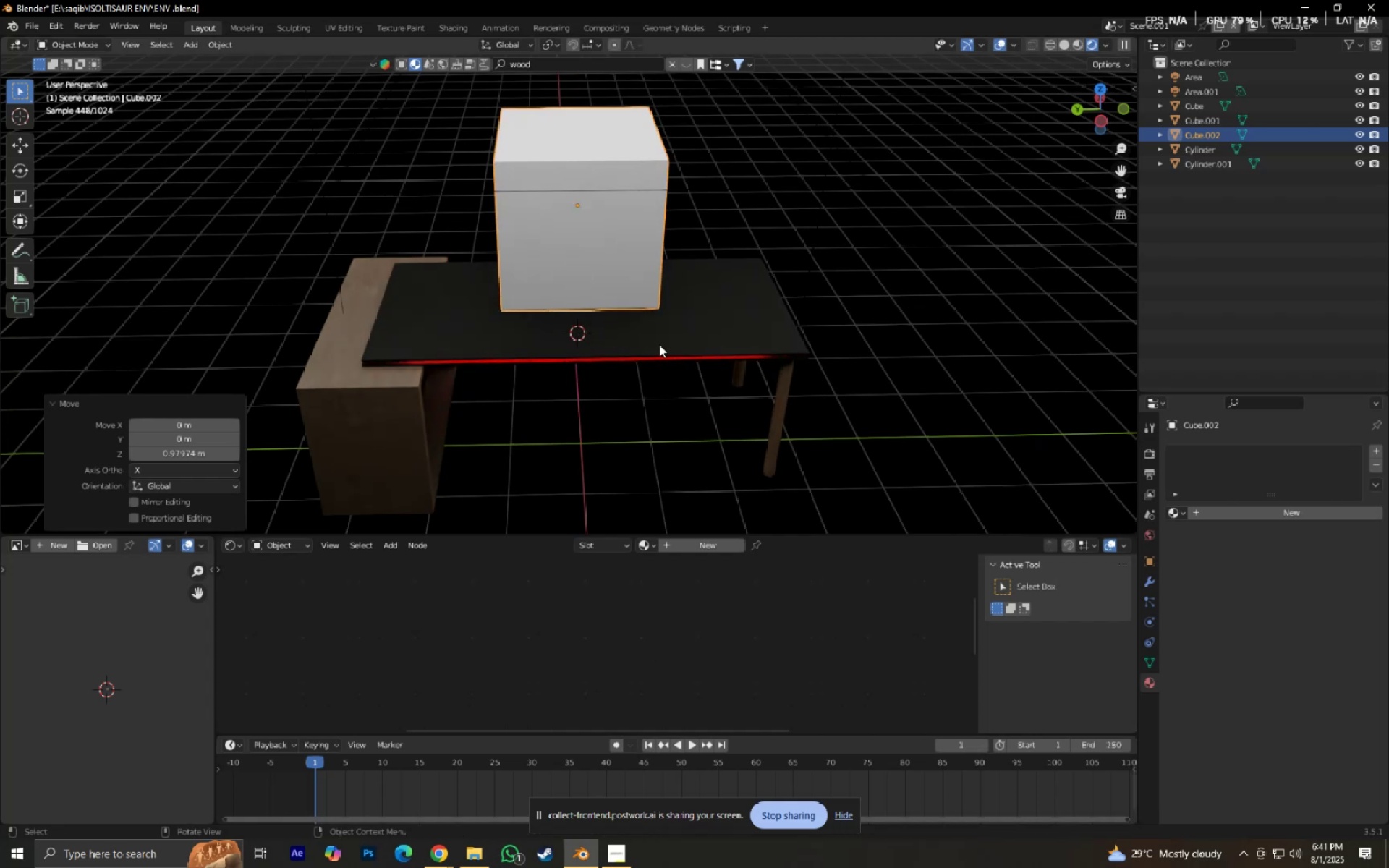 
key(Shift+A)
 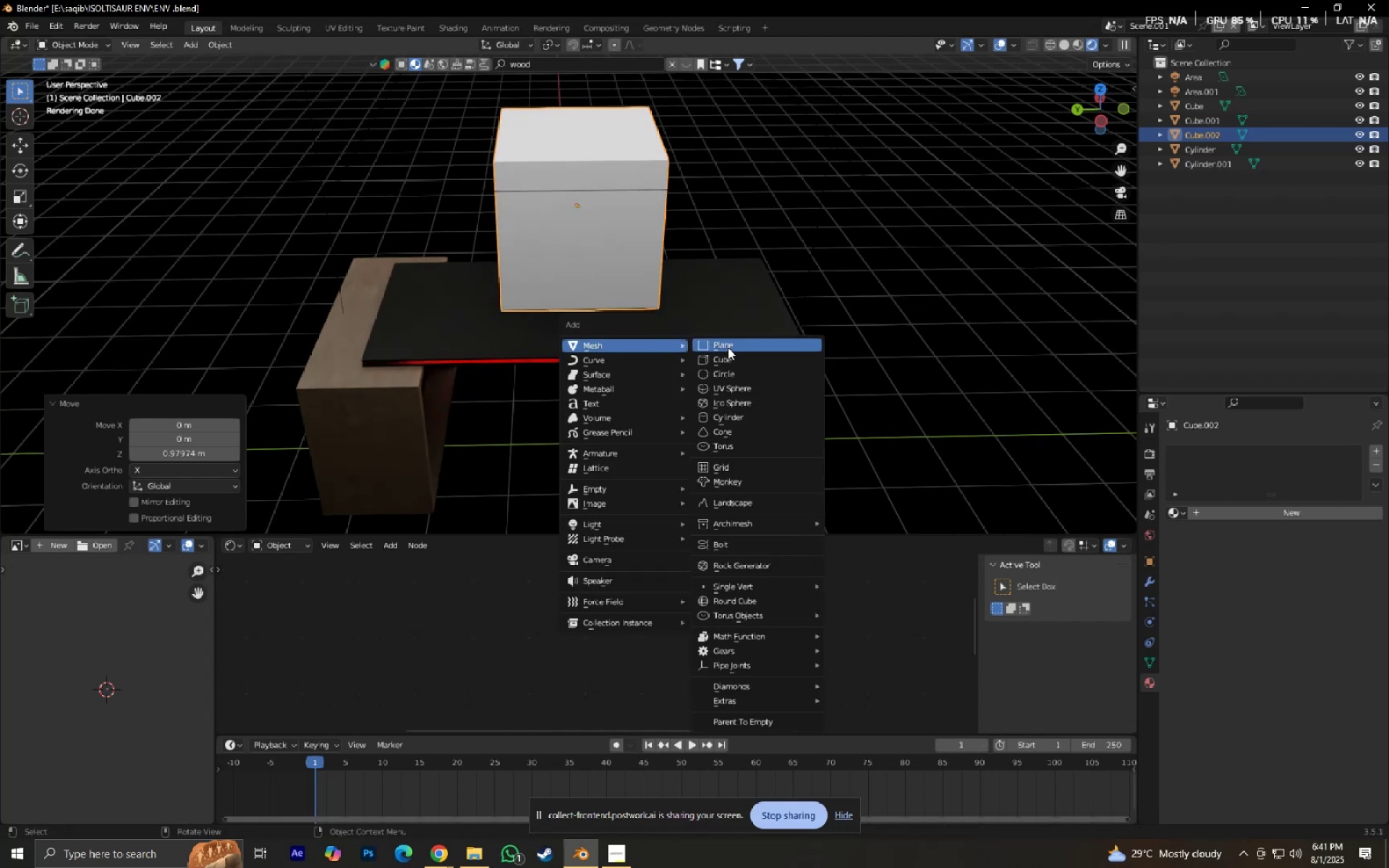 
left_click([728, 347])
 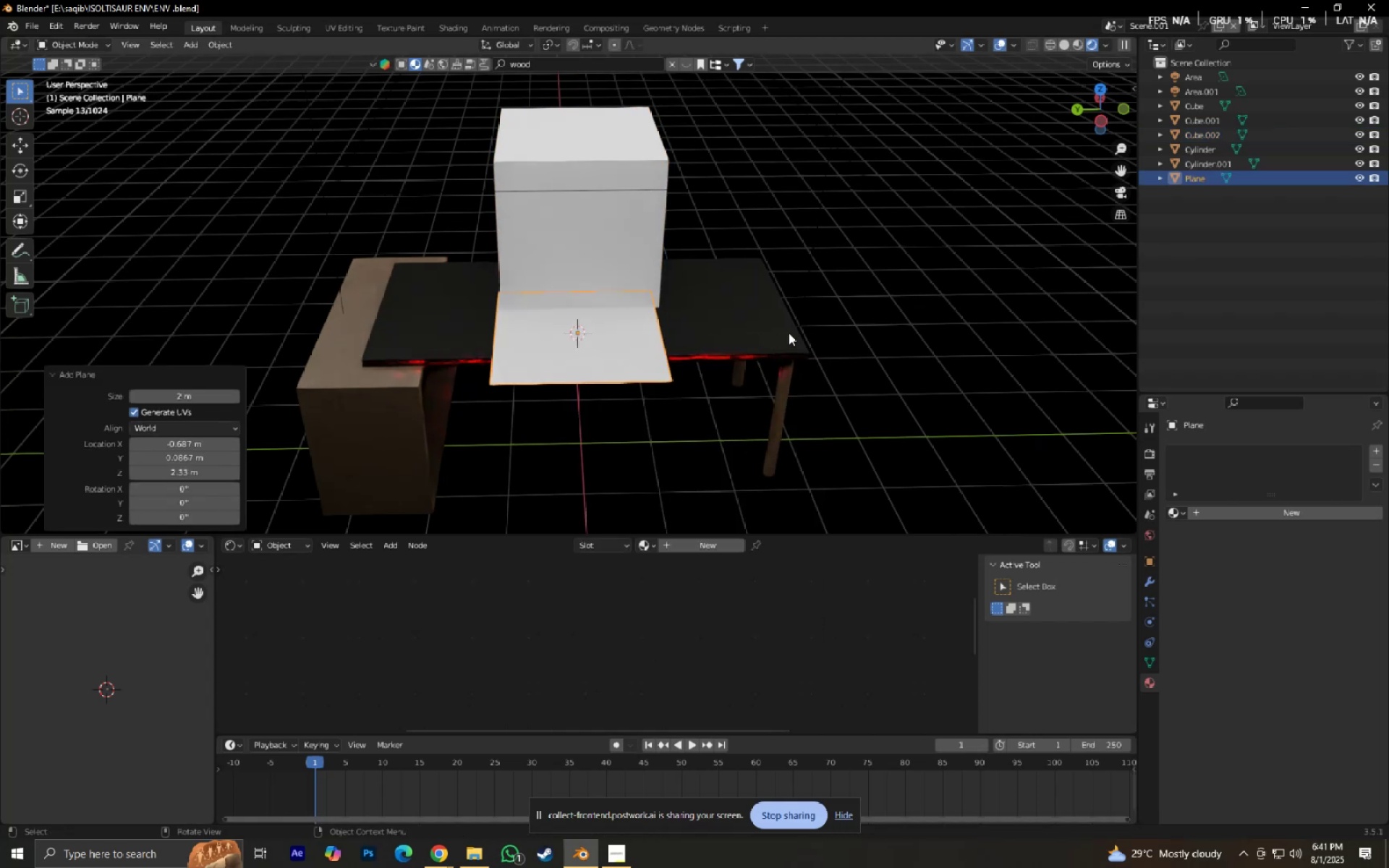 
key(S)
 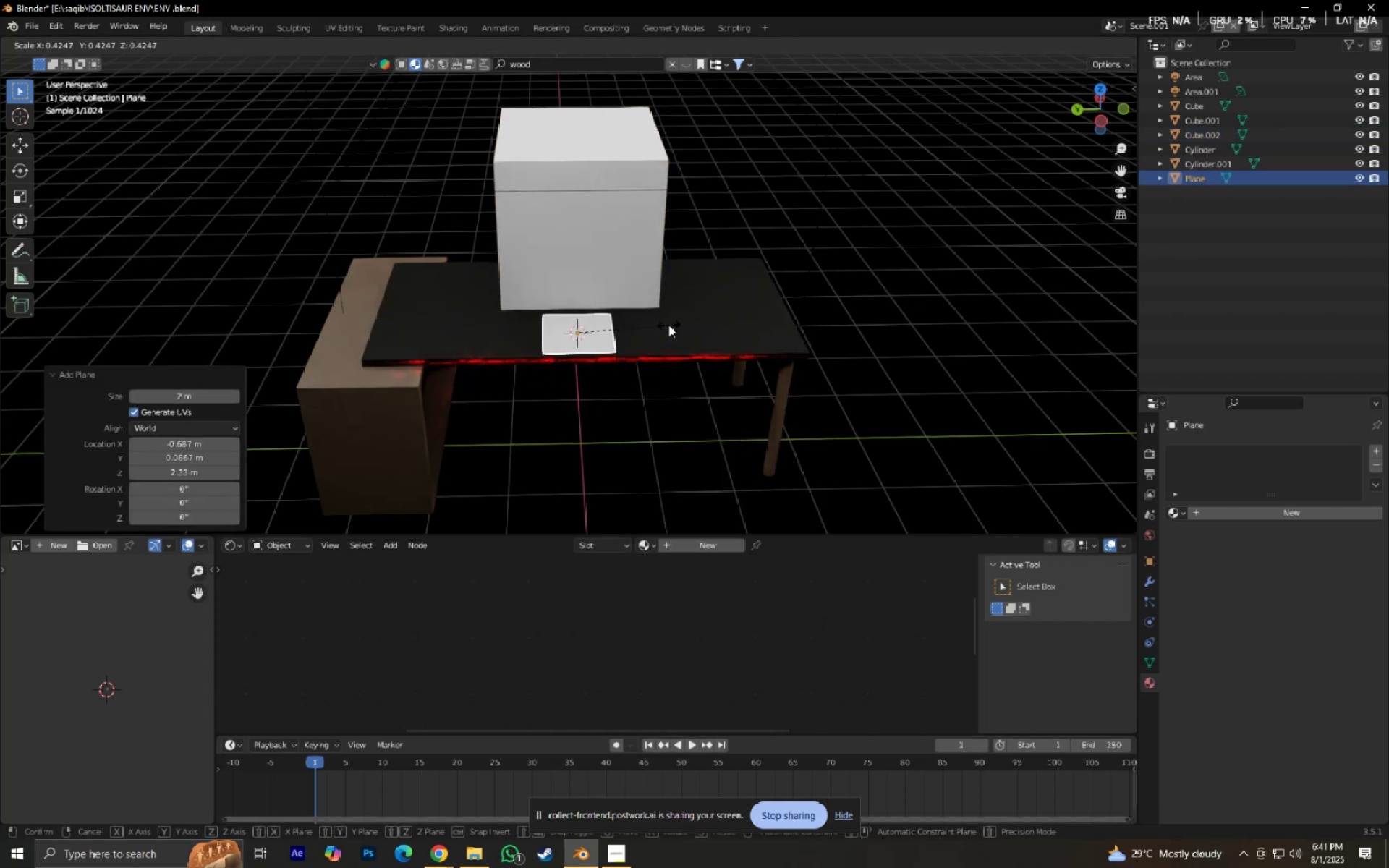 
left_click([668, 325])
 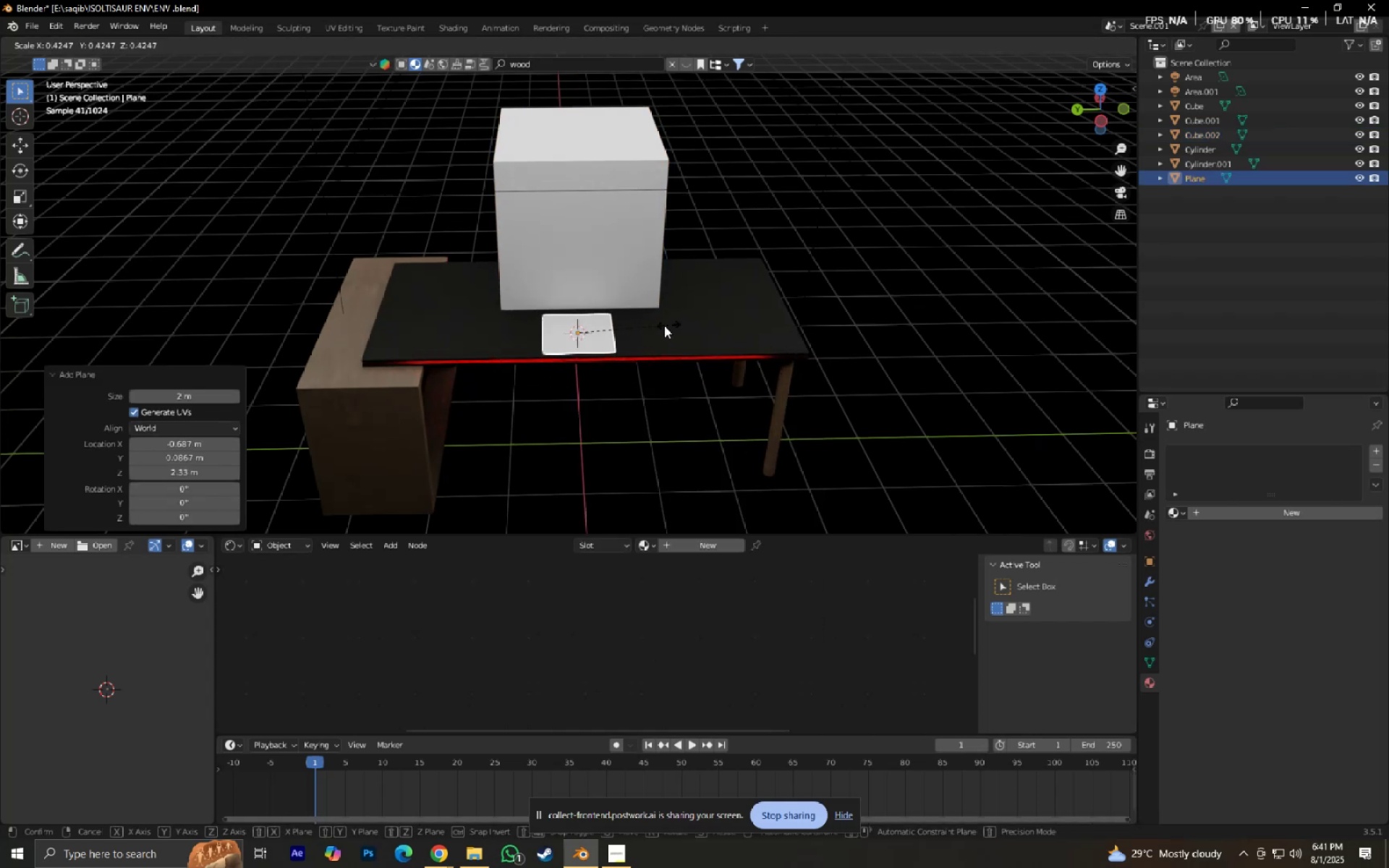 
type(sxy)
 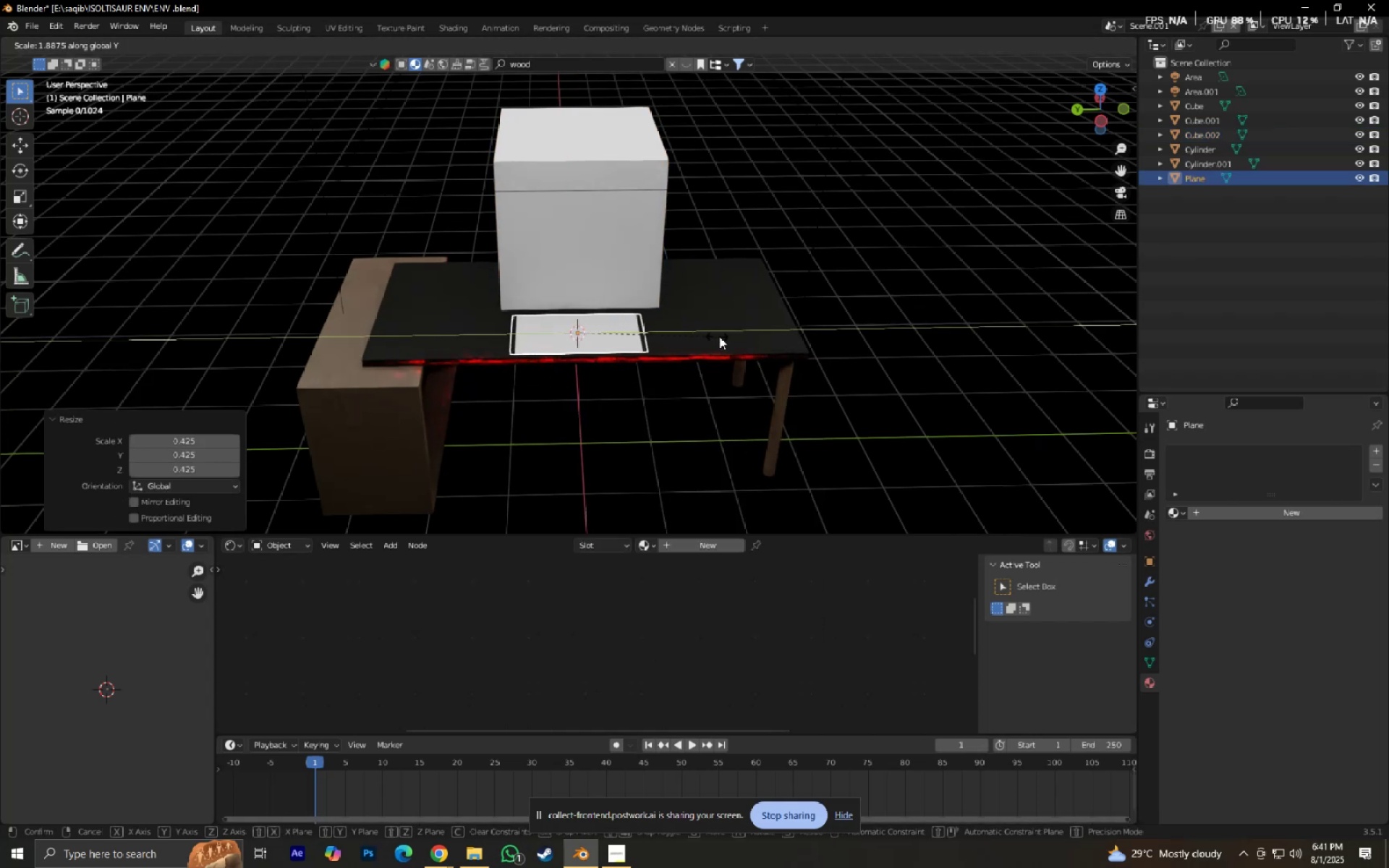 
left_click([719, 336])
 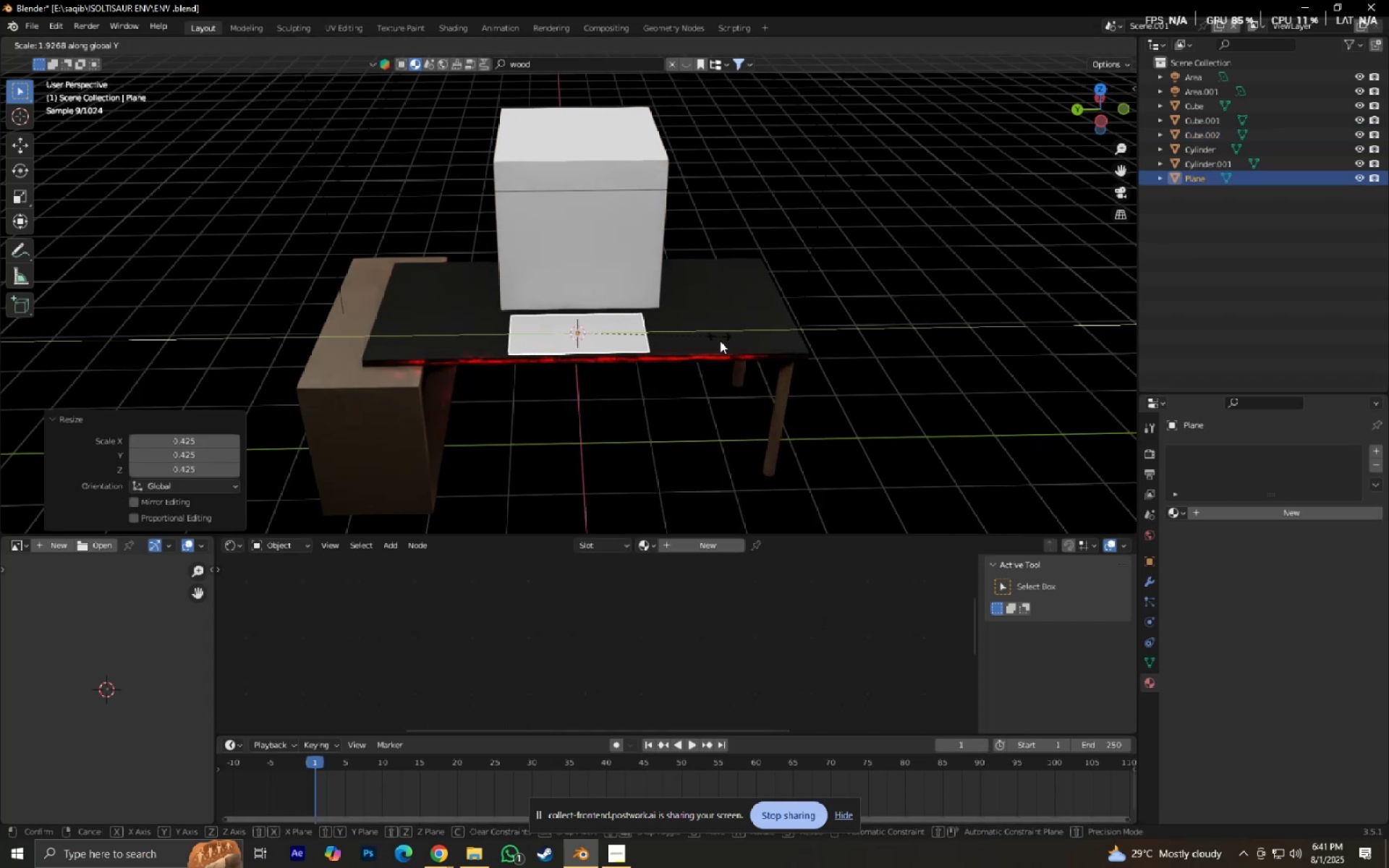 
scroll: coordinate [720, 348], scroll_direction: up, amount: 4.0
 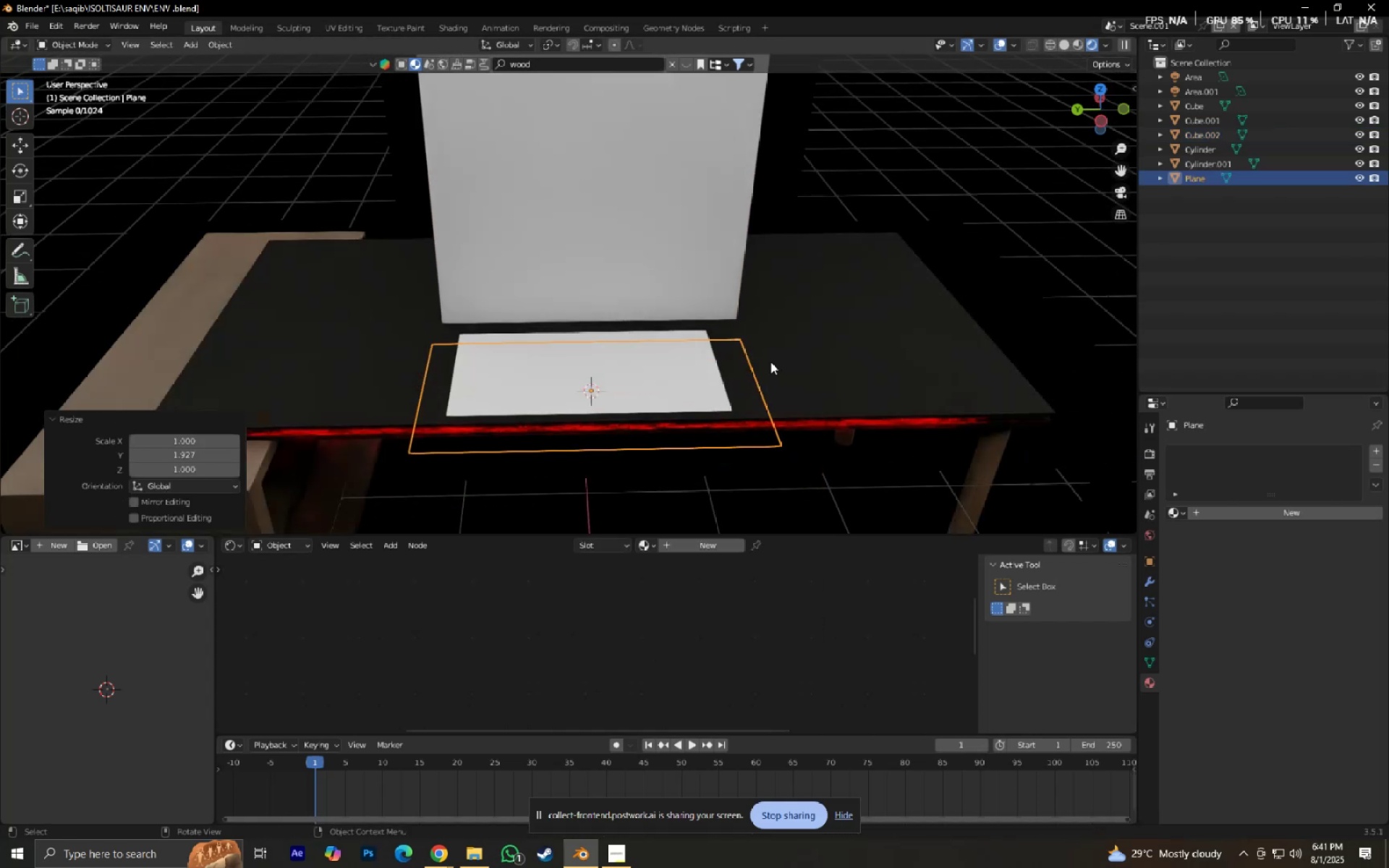 
type(szx)
 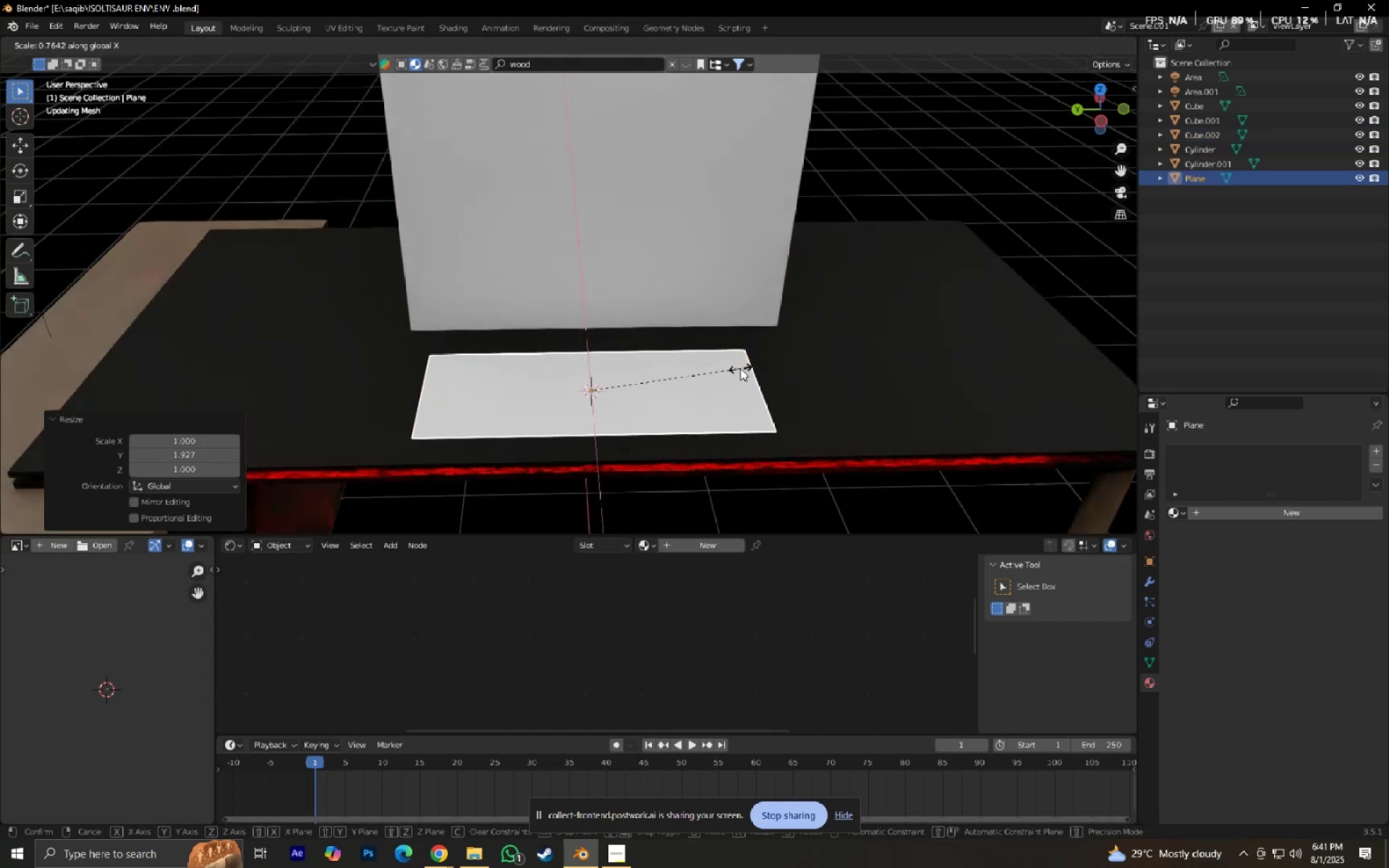 
left_click([740, 368])
 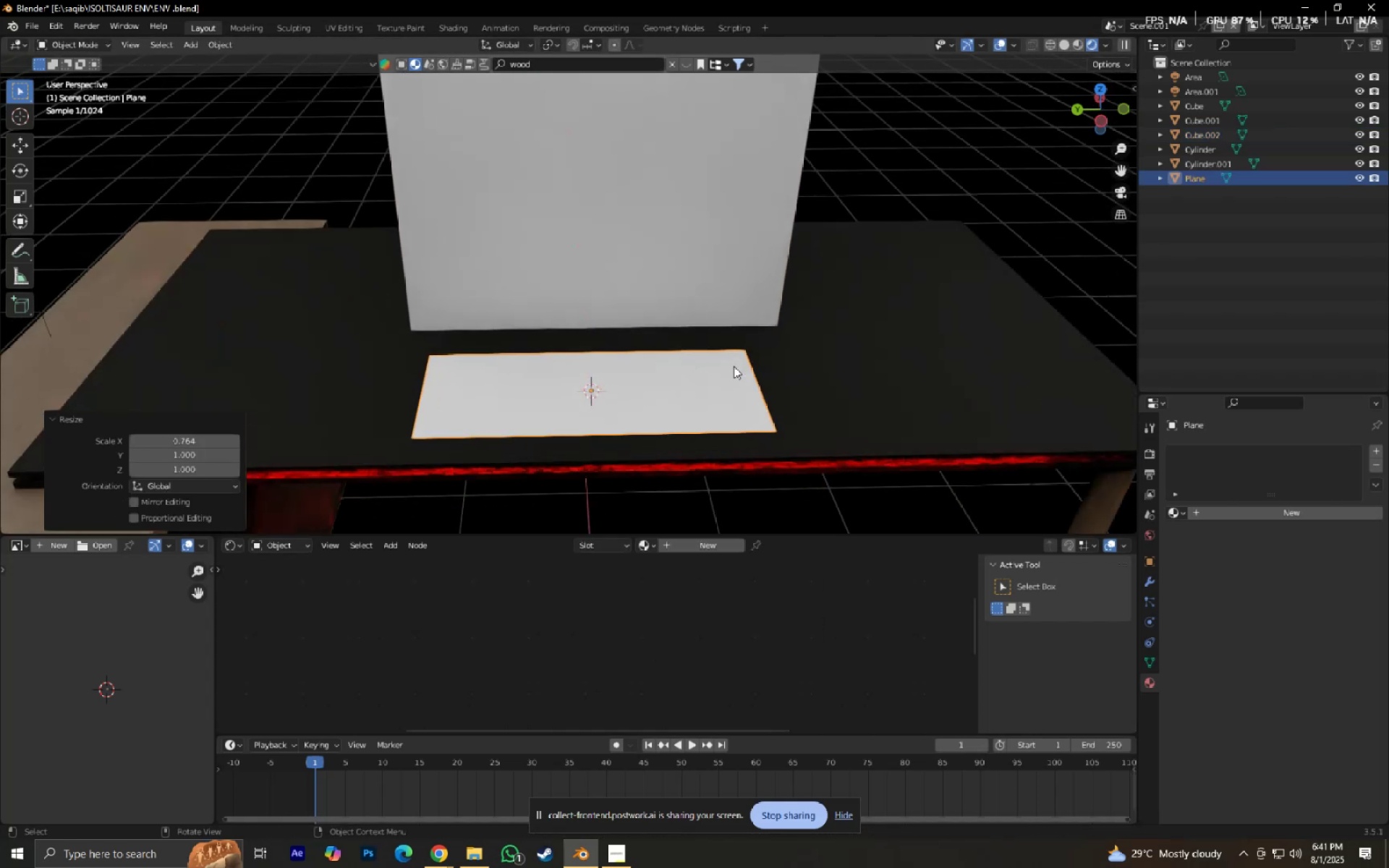 
key(Shift+ShiftLeft)
 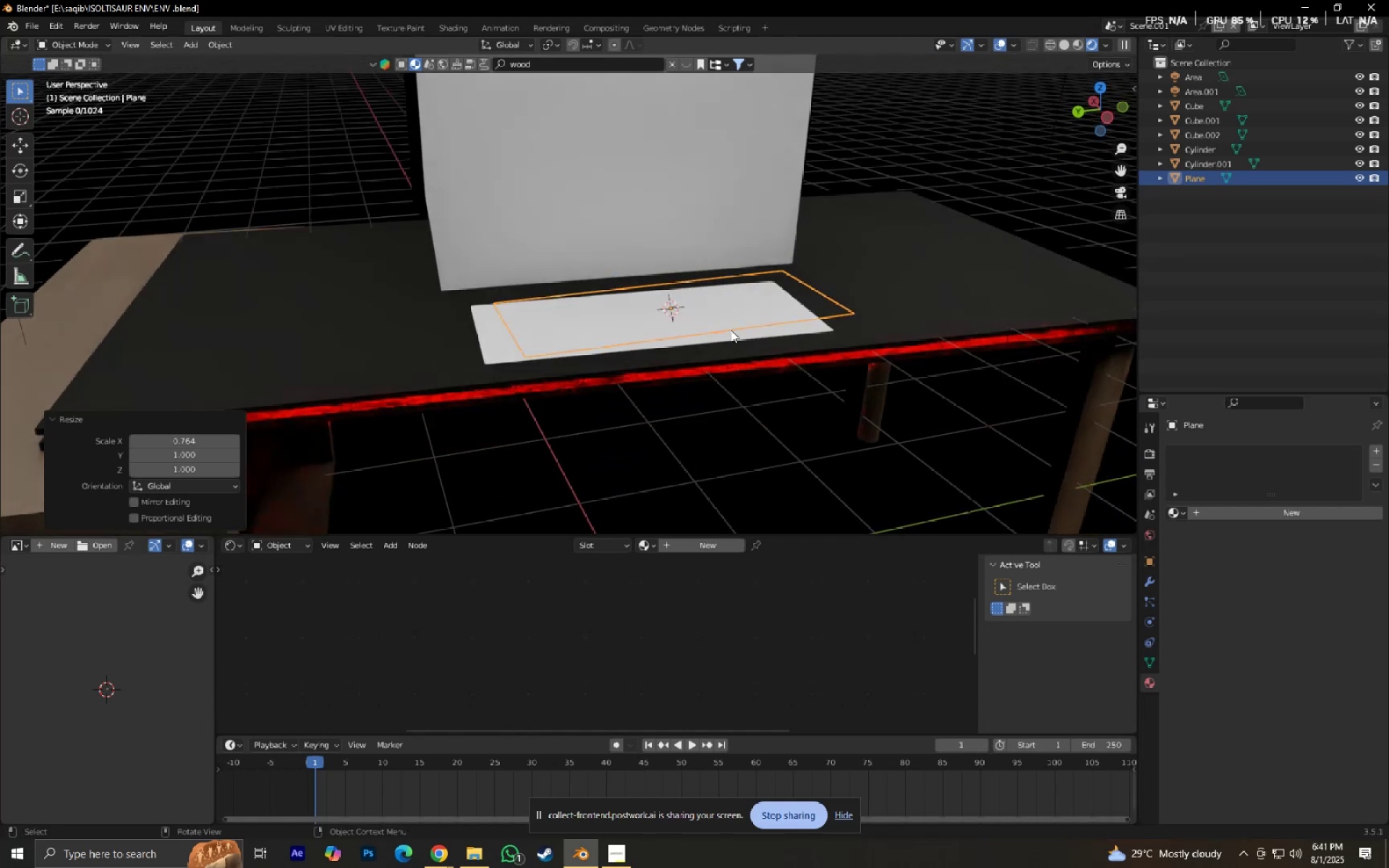 
left_click([663, 158])
 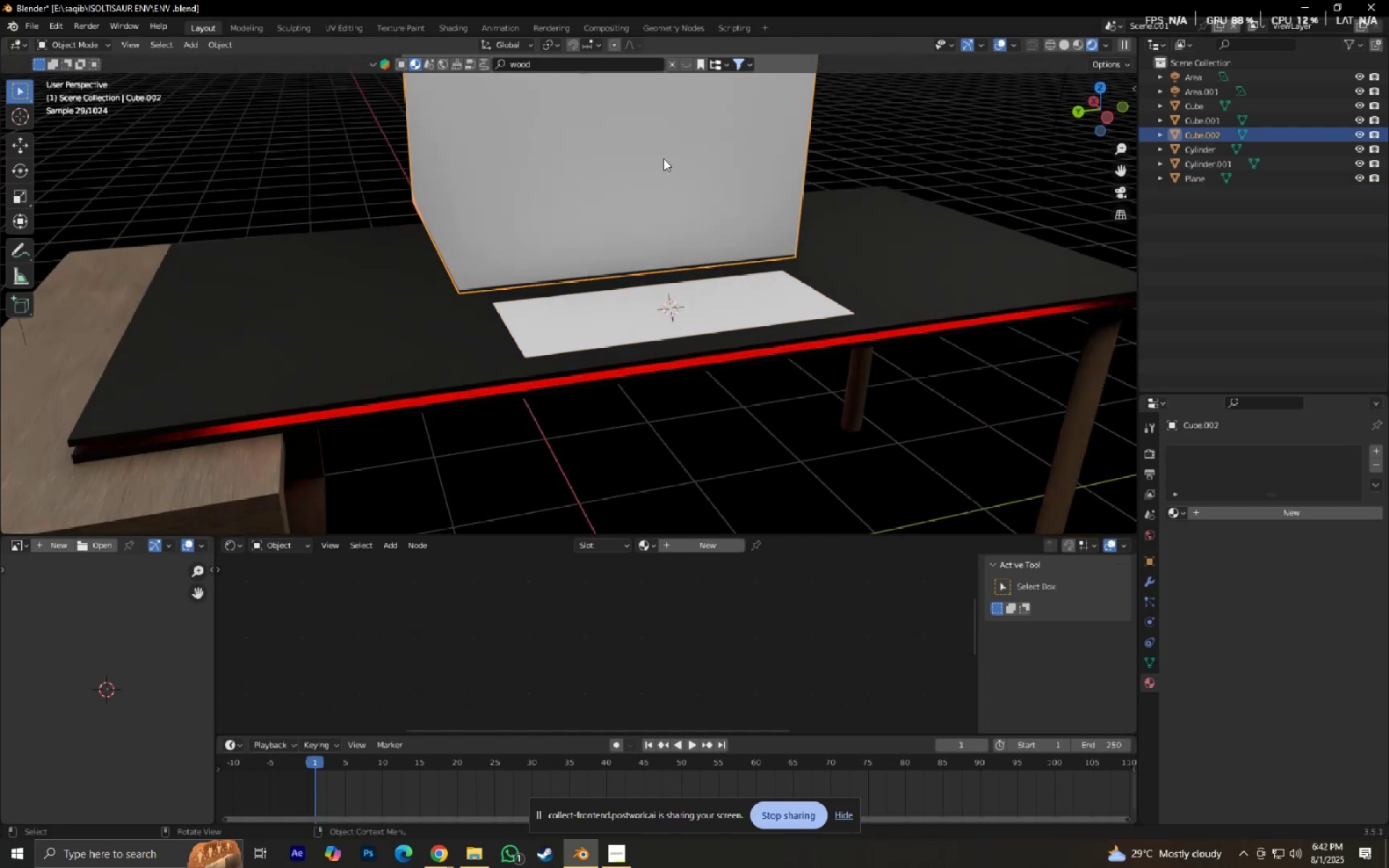 
key(X)
 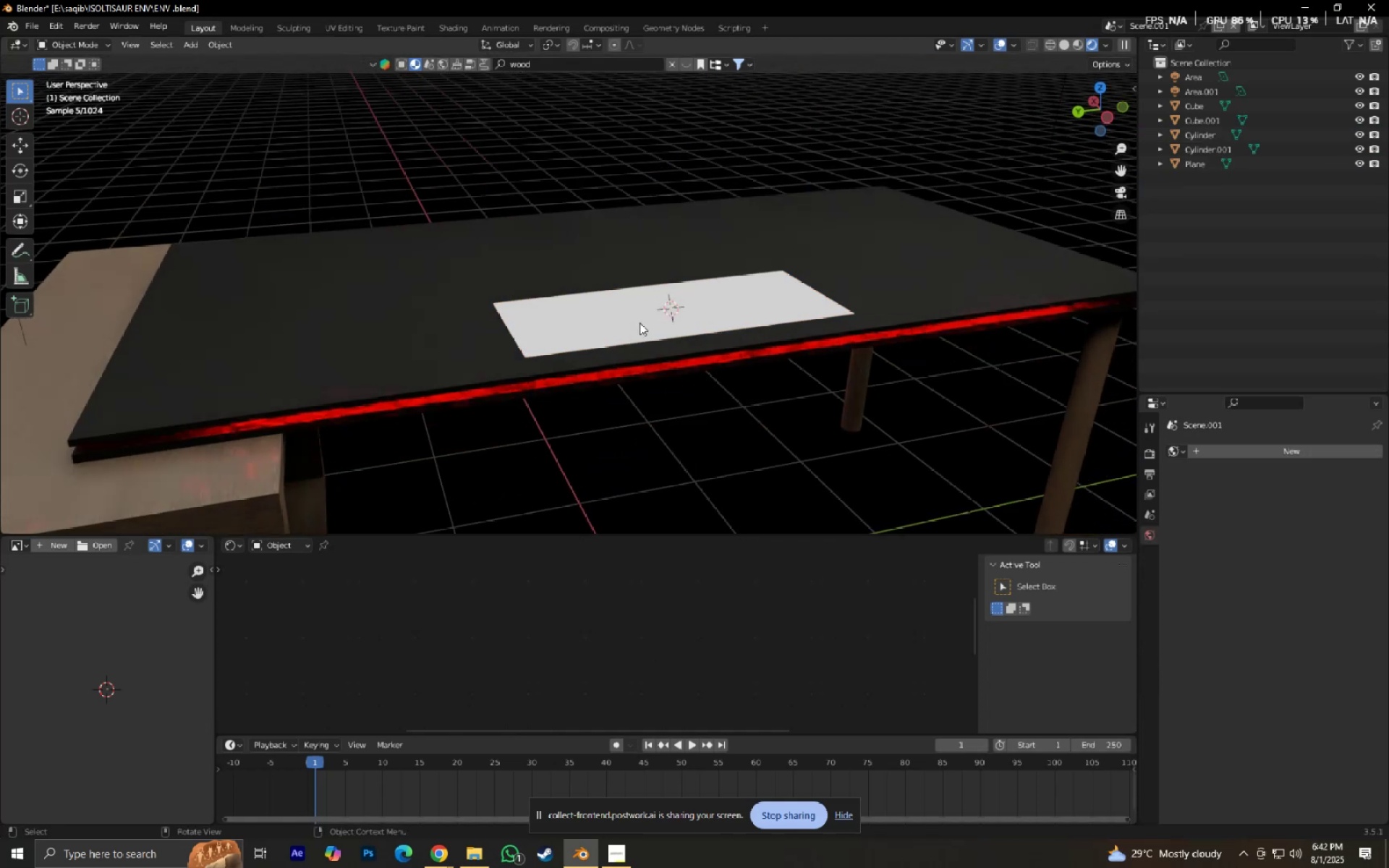 
double_click([640, 323])
 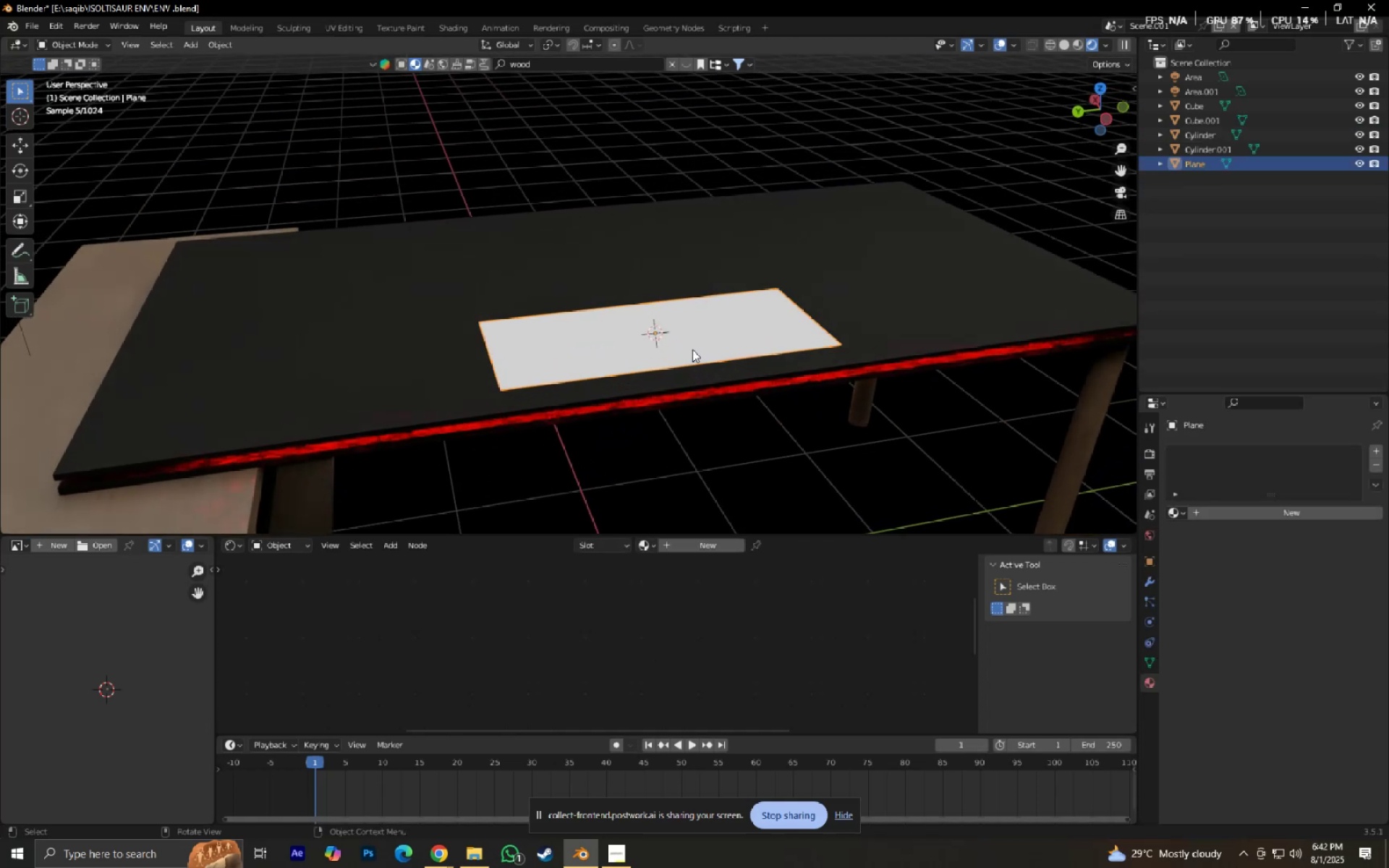 
type(.gz)
 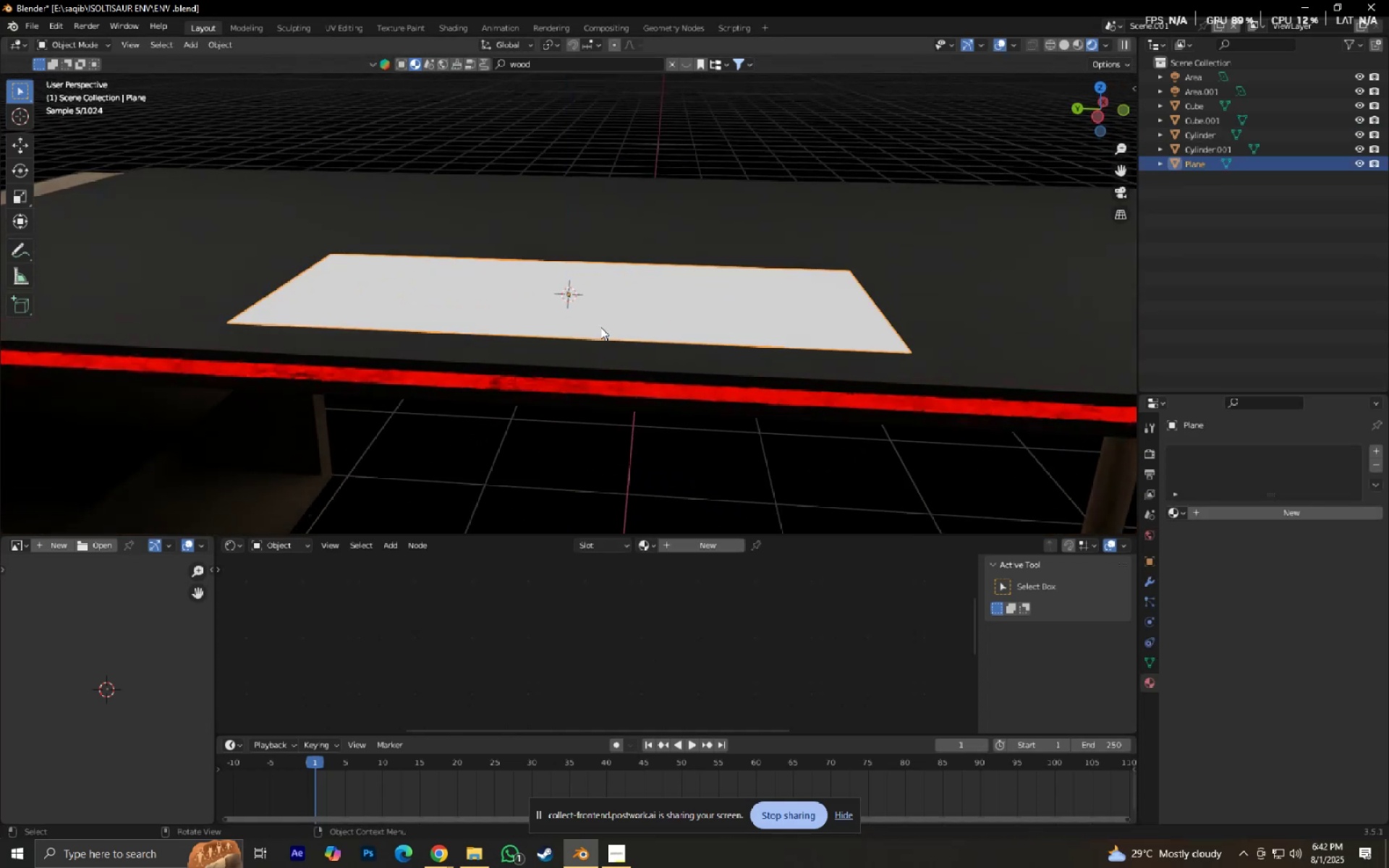 
scroll: coordinate [601, 322], scroll_direction: up, amount: 3.0
 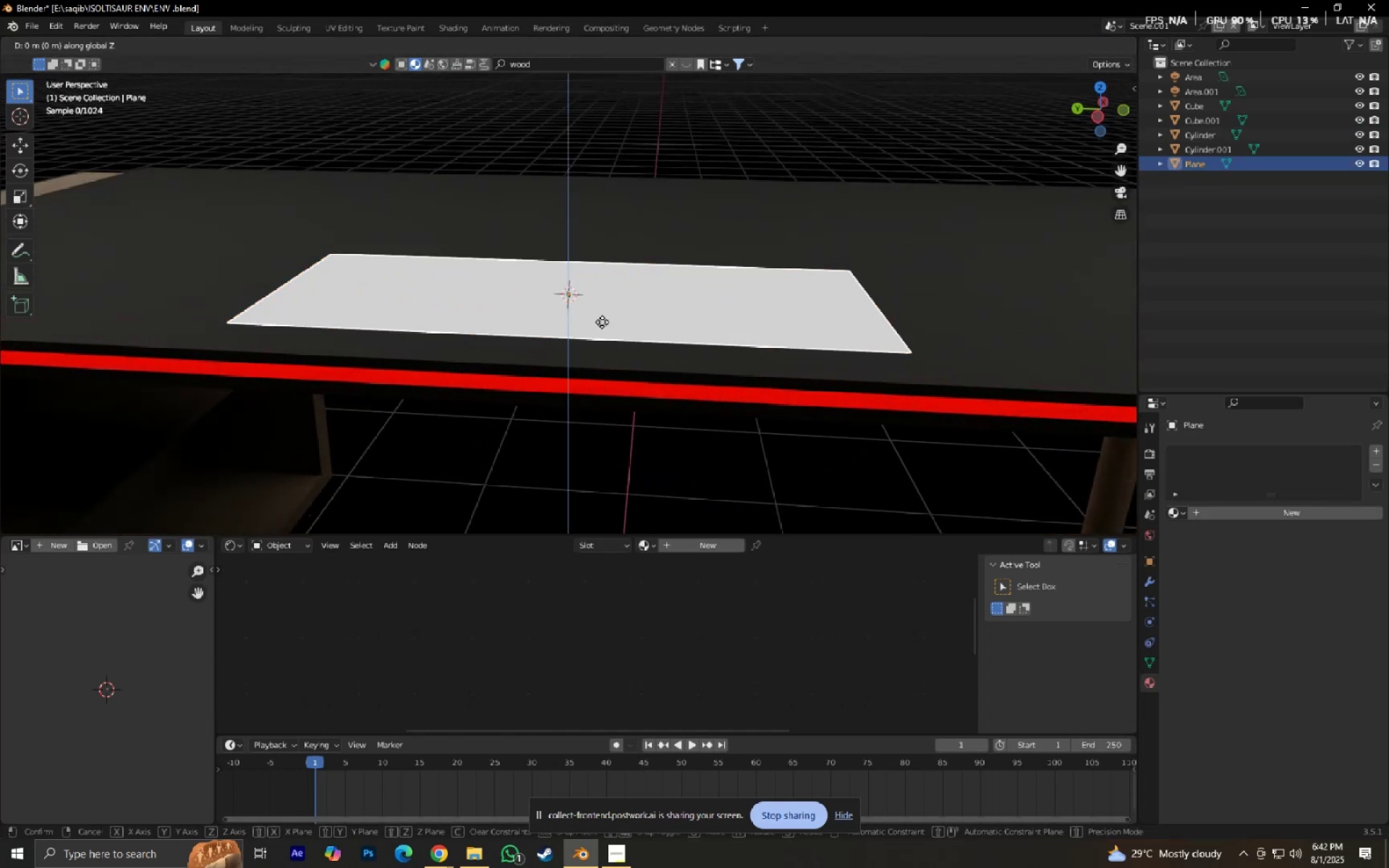 
right_click([602, 322])
 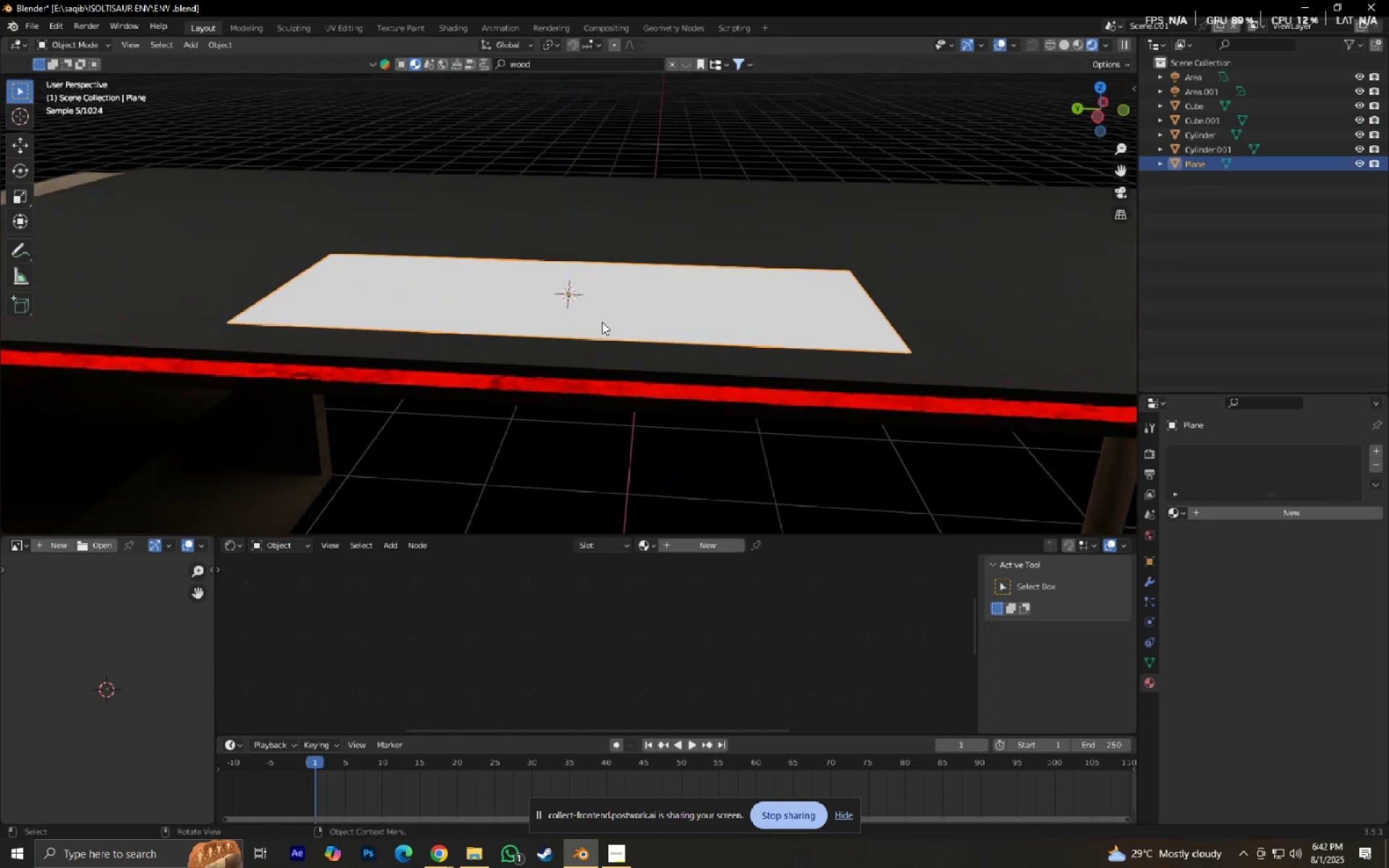 
scroll: coordinate [600, 331], scroll_direction: up, amount: 3.0
 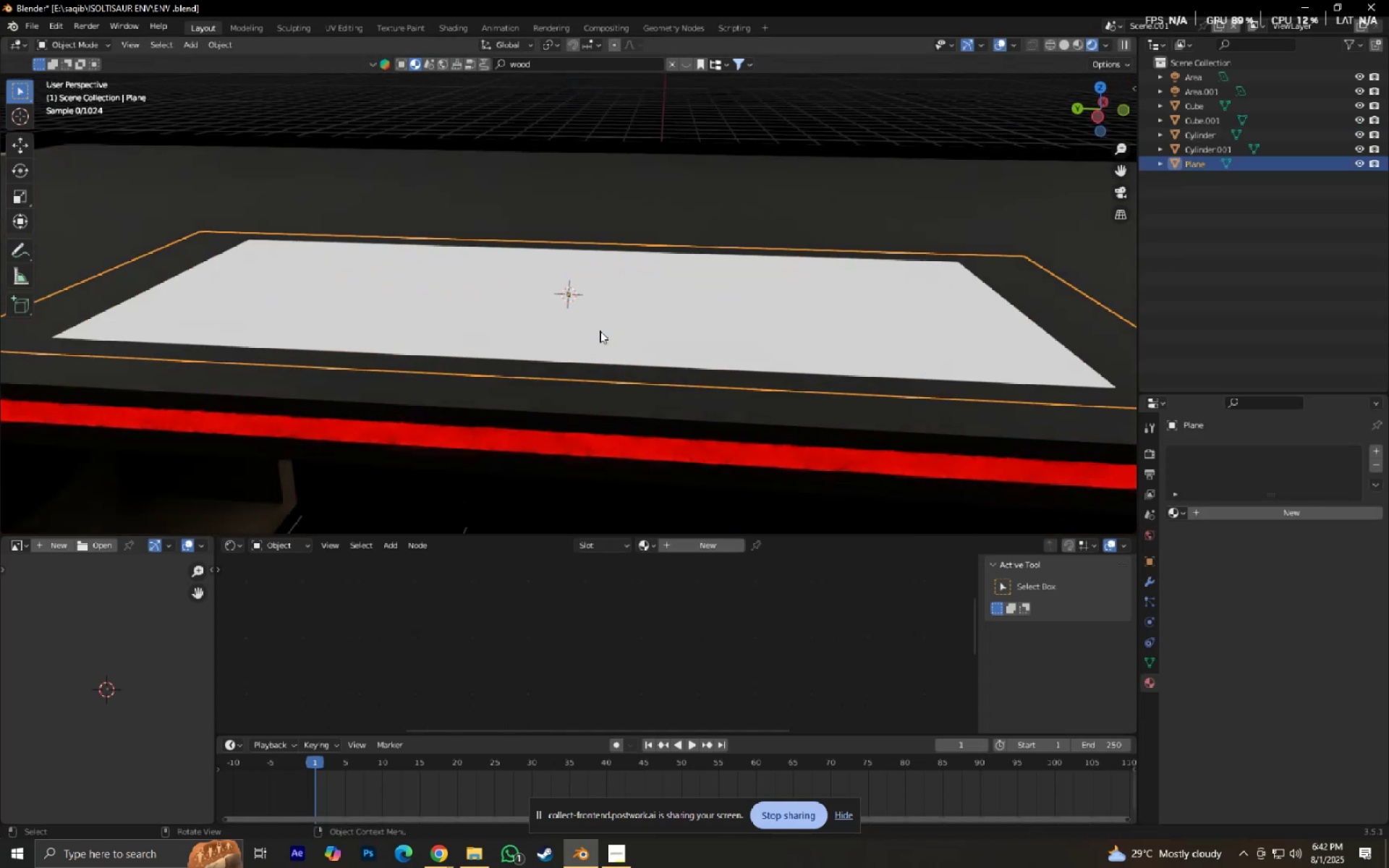 
key(Tab)
type(ae)
 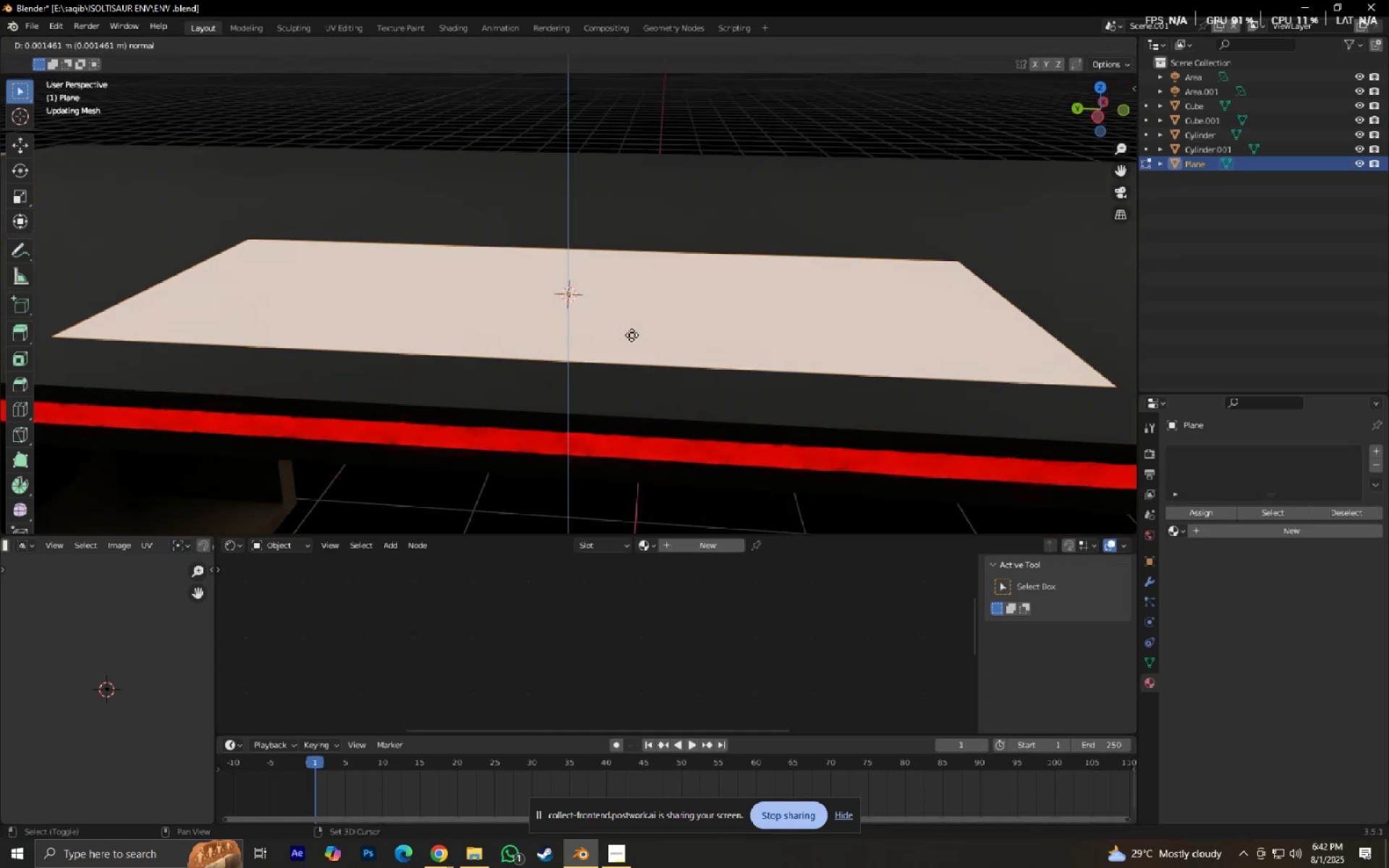 
scroll: coordinate [600, 331], scroll_direction: down, amount: 1.0
 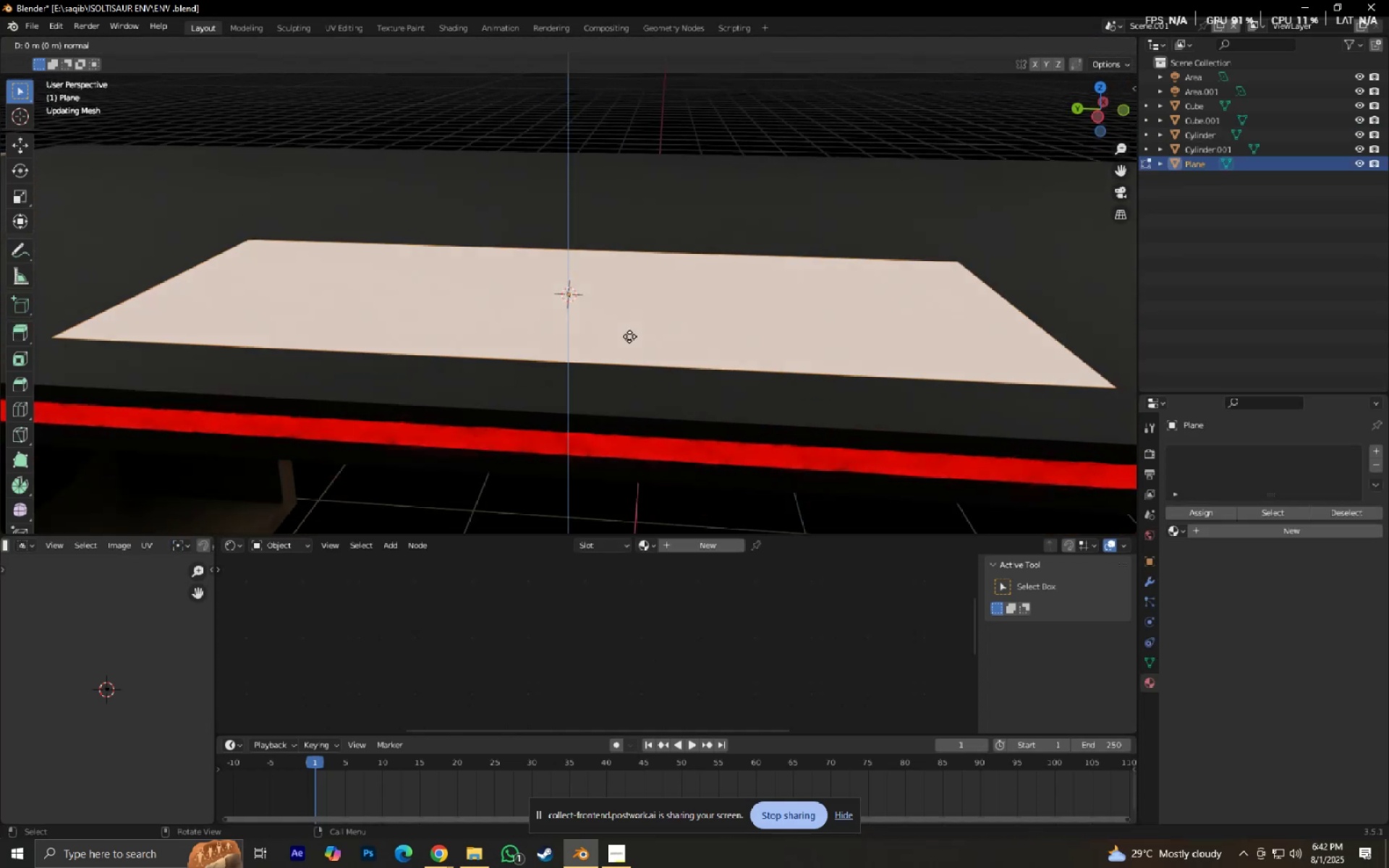 
hold_key(key=ShiftLeft, duration=1.52)
 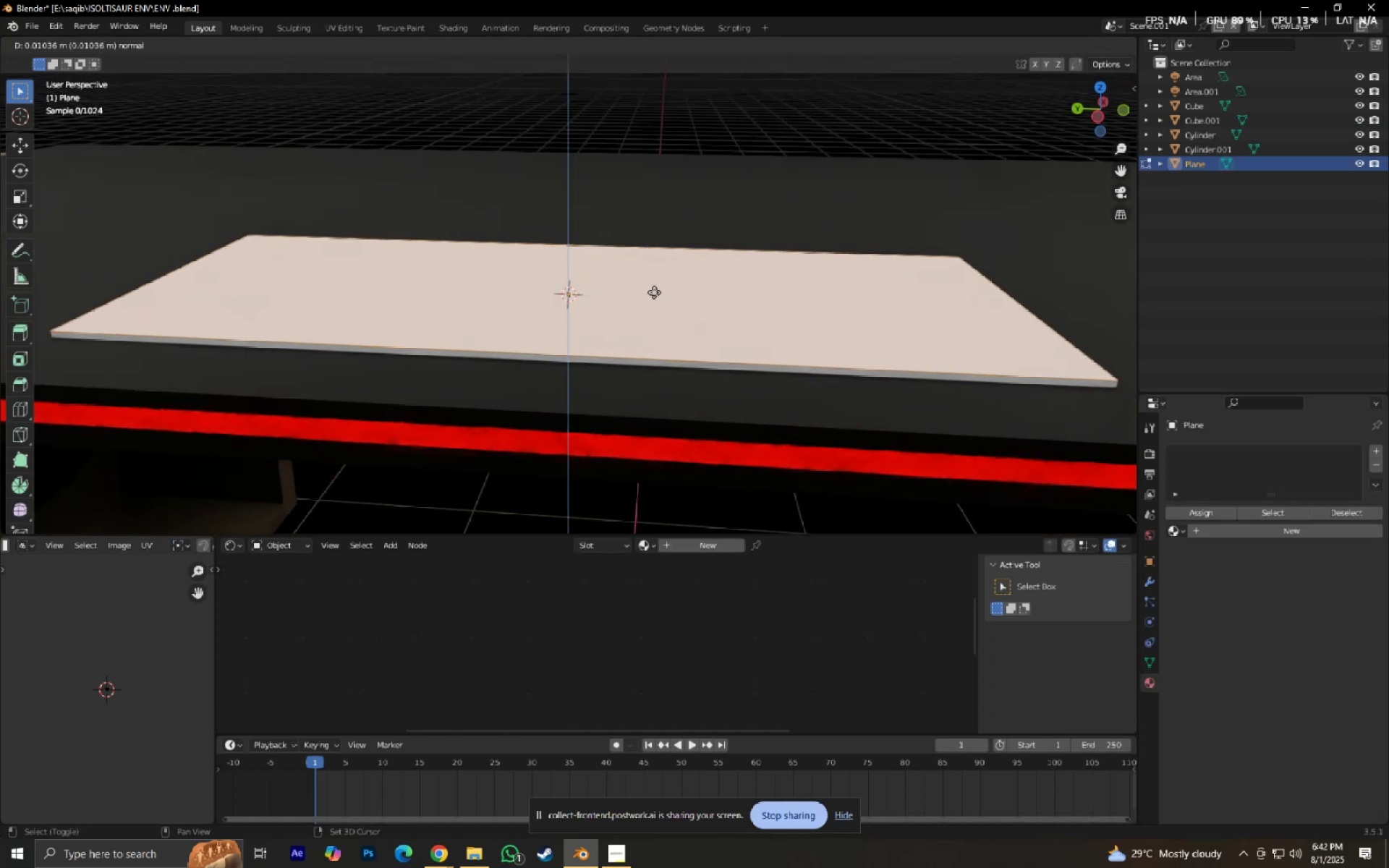 
hold_key(key=ShiftLeft, duration=1.52)
 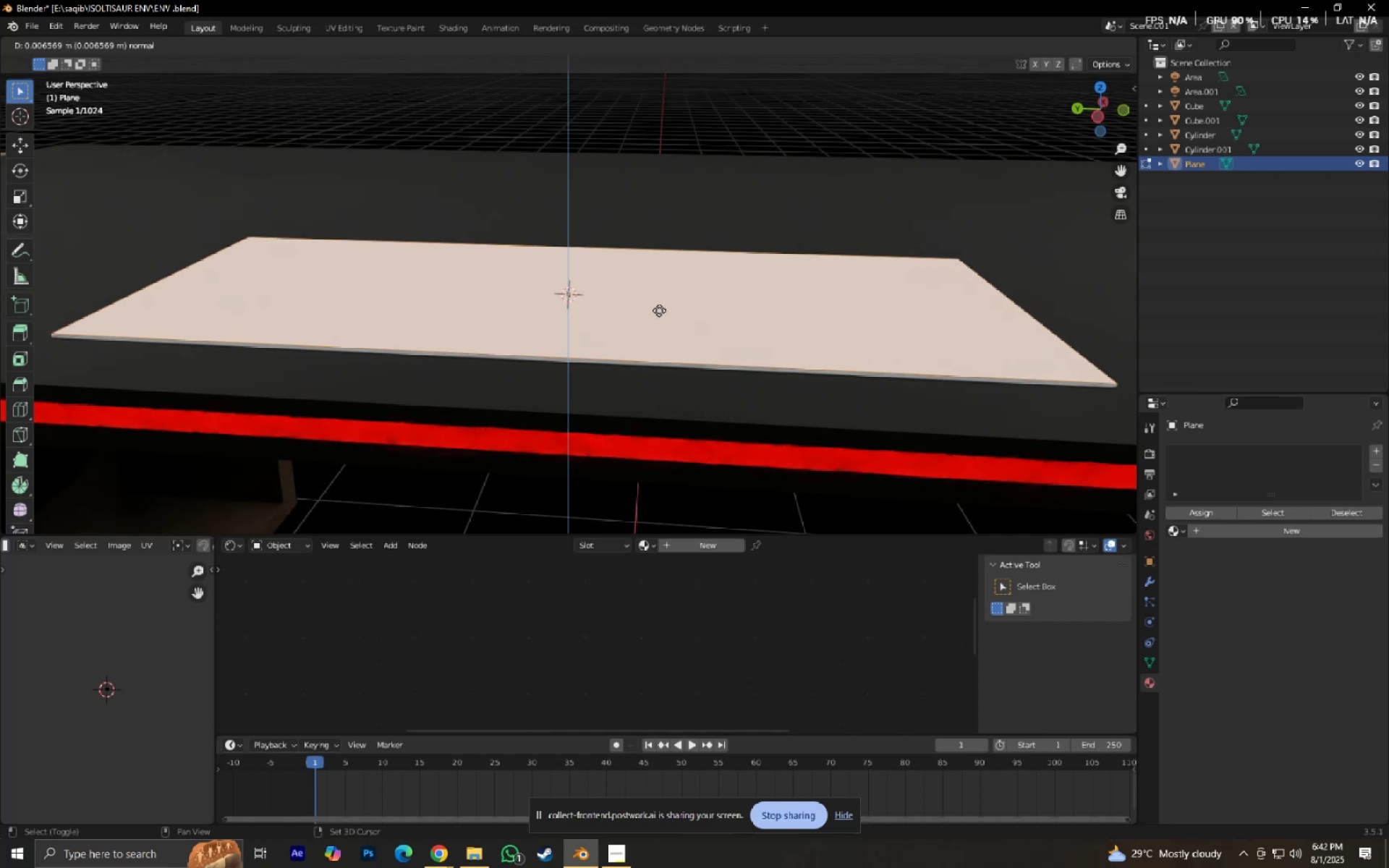 
hold_key(key=ShiftLeft, duration=1.37)
 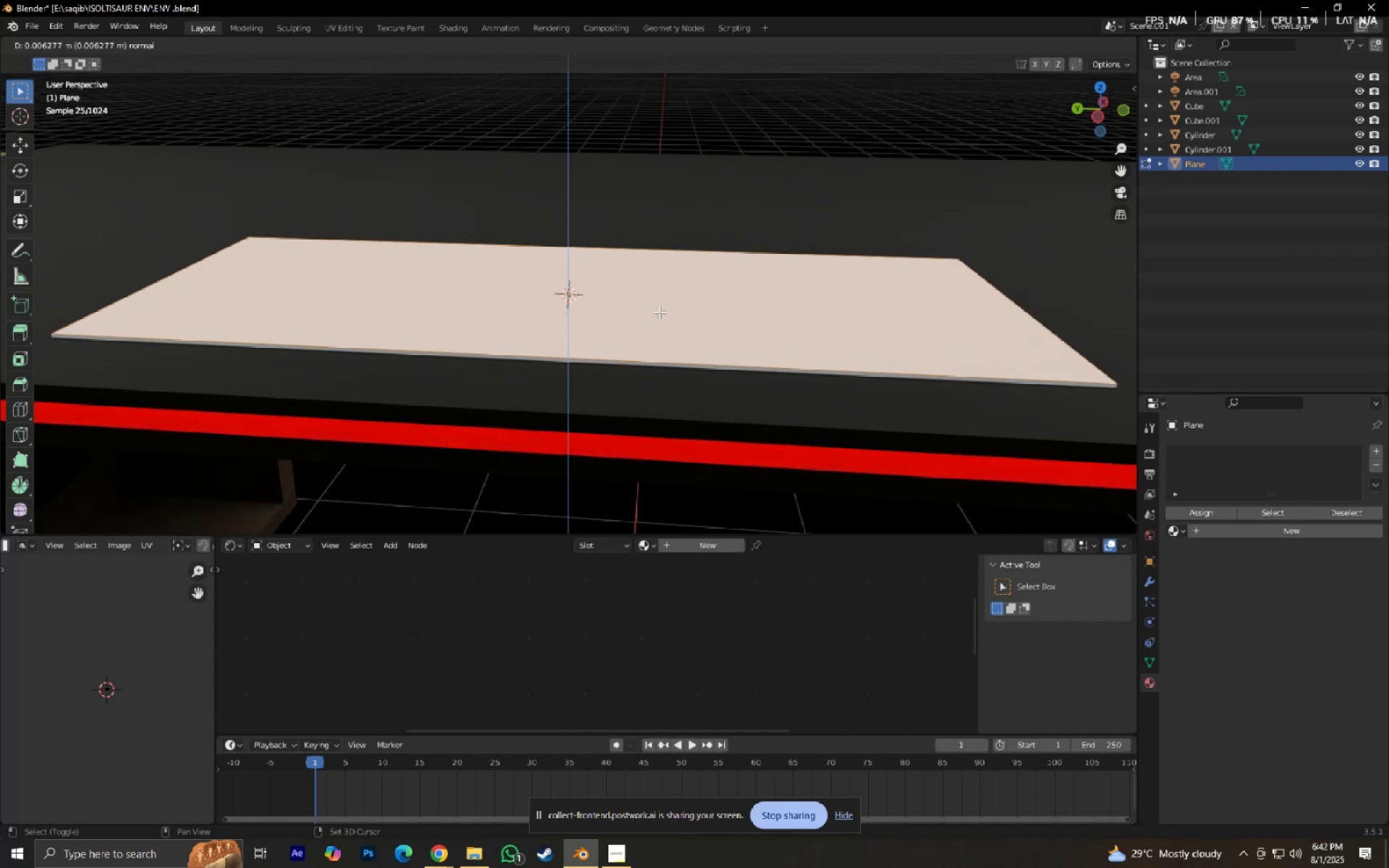 
left_click([659, 312])
 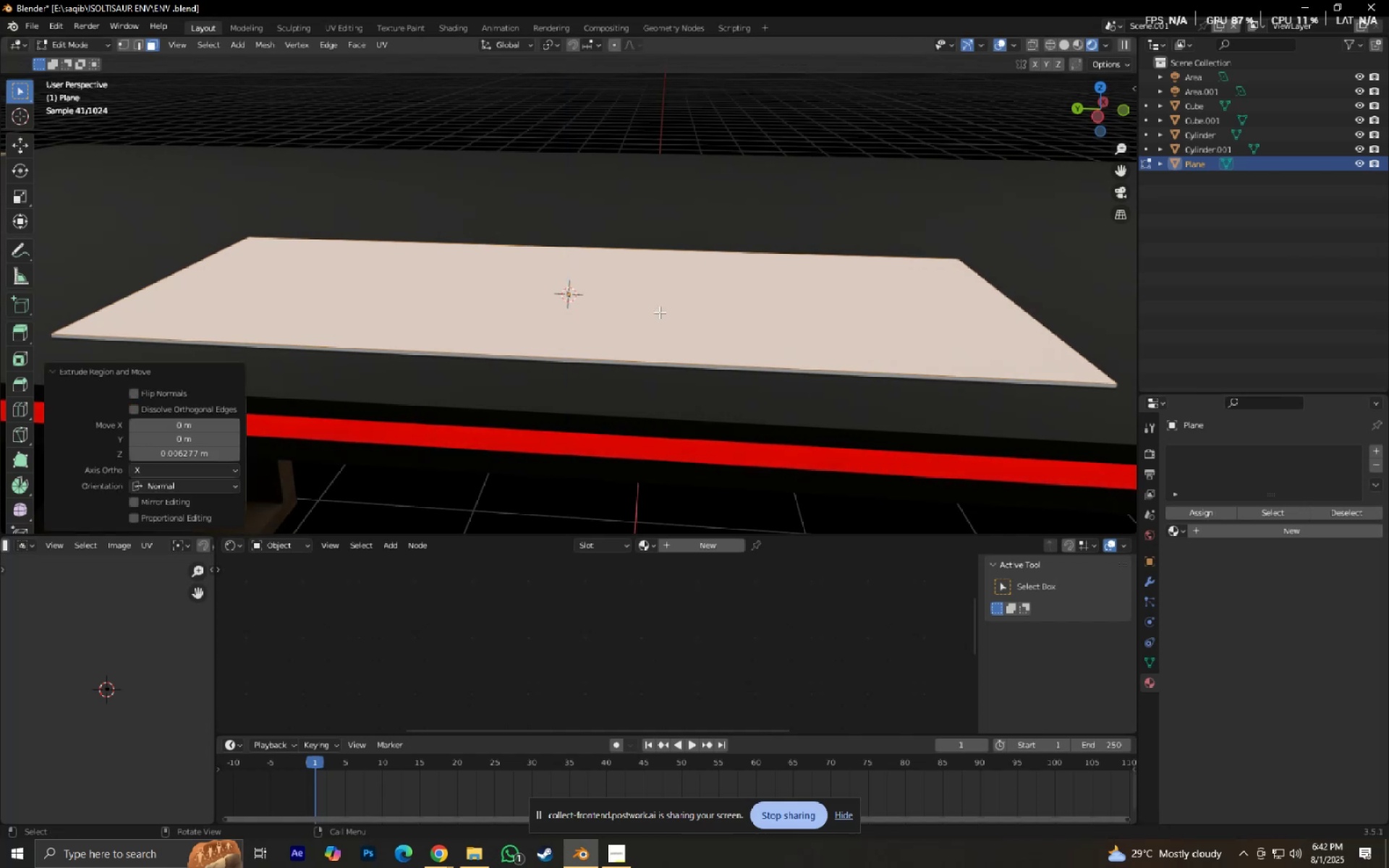 
key(Tab)
type(.sxy)
 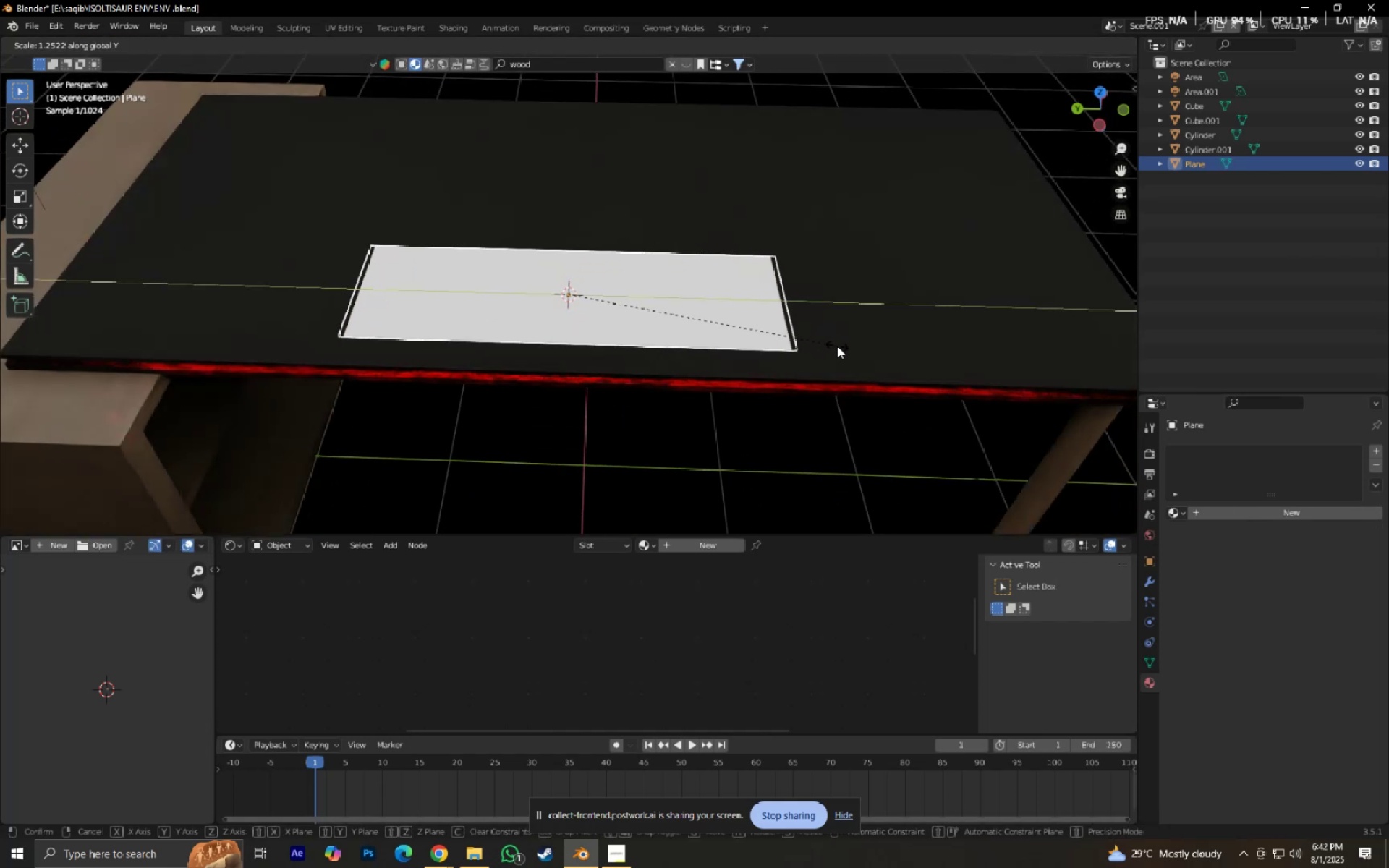 
left_click([837, 346])
 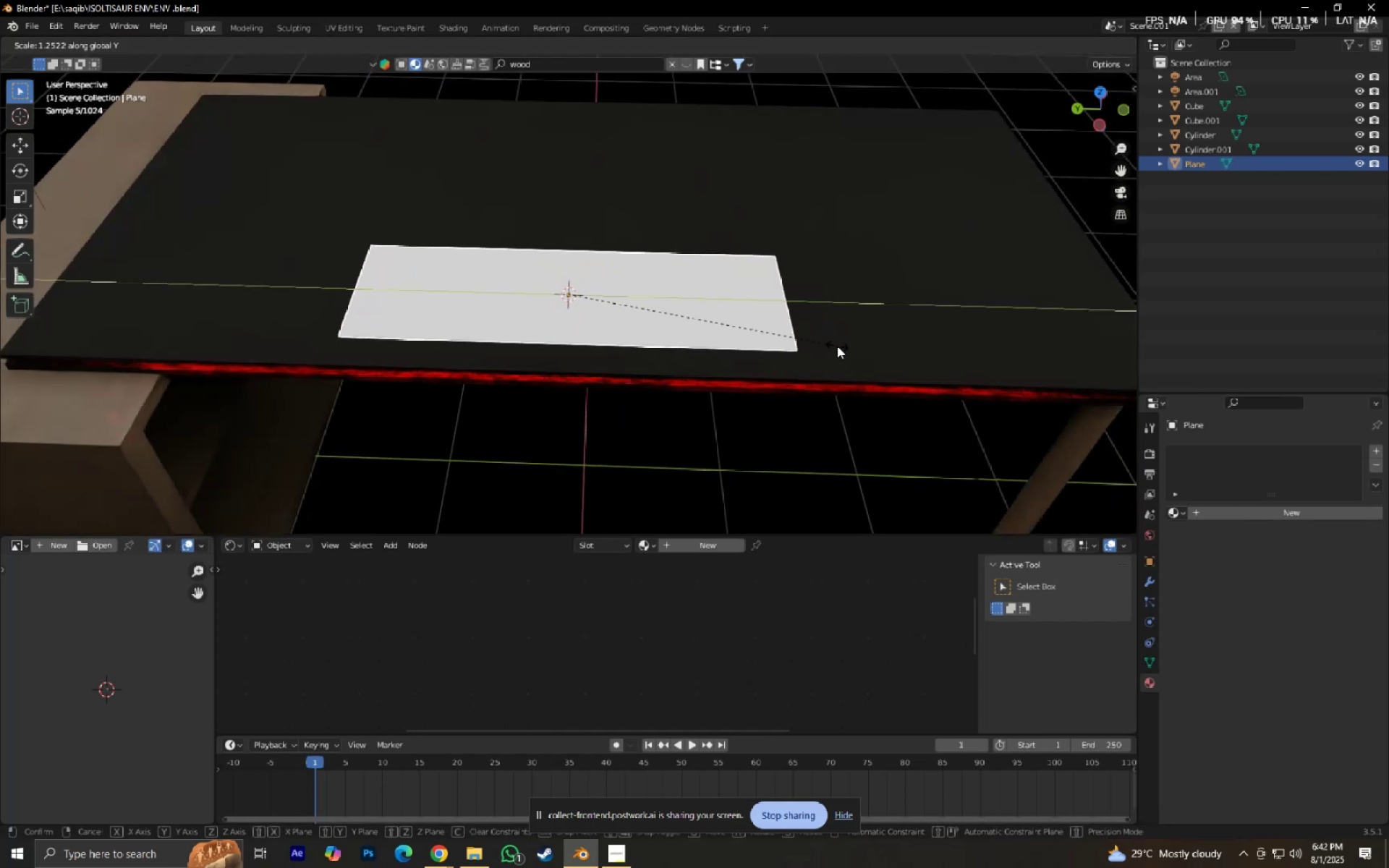 
type(gx)
 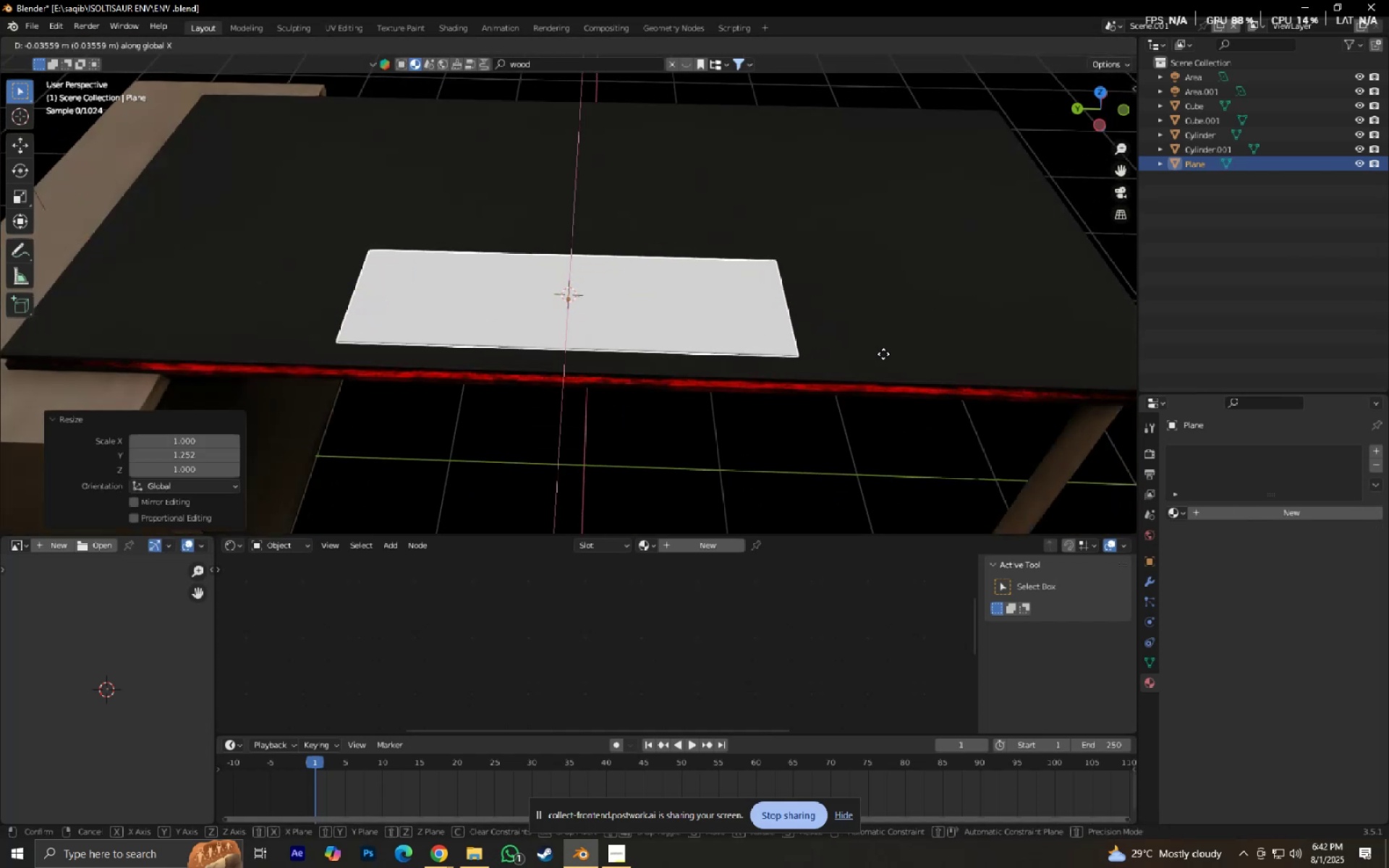 
left_click([883, 354])
 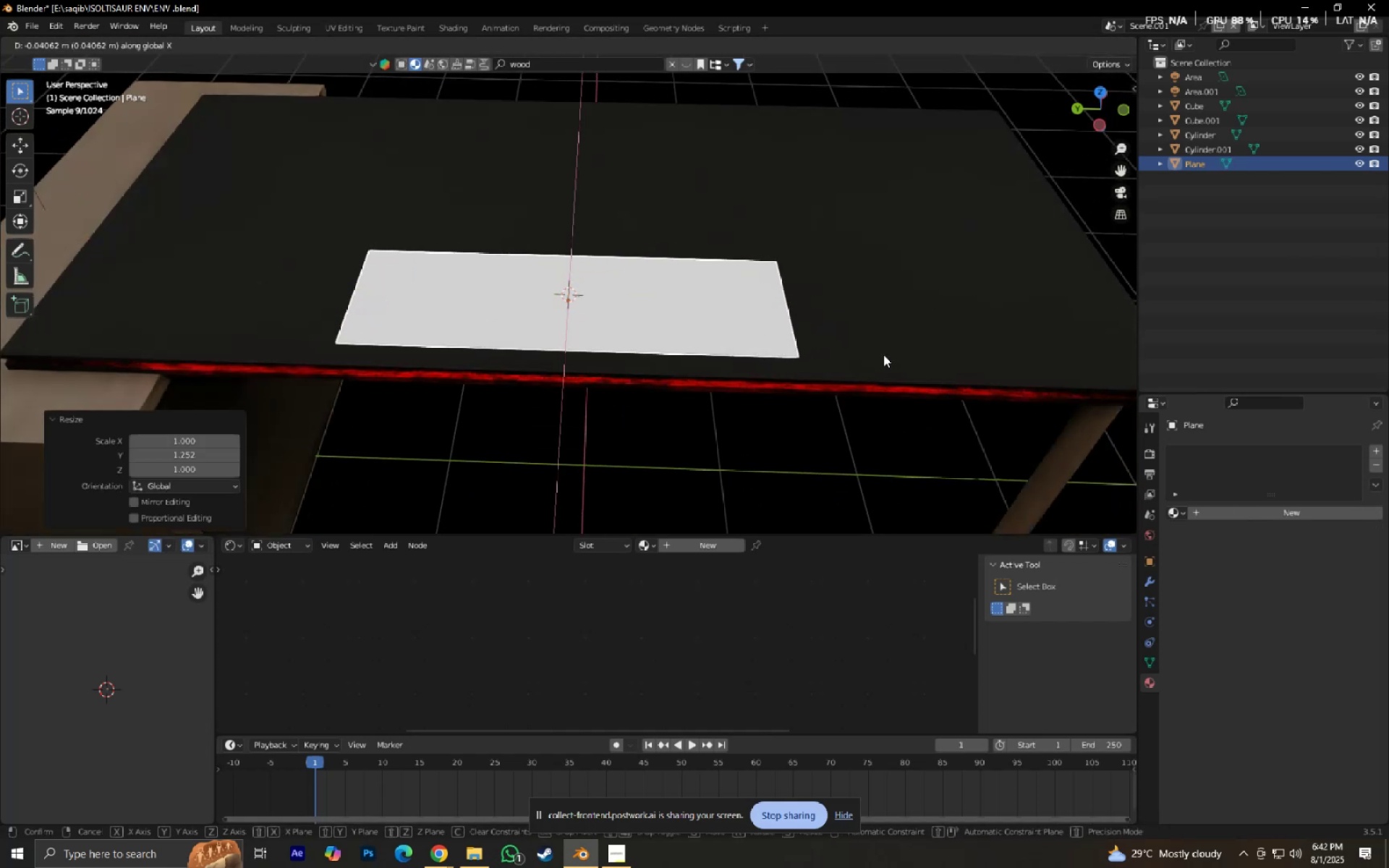 
type(gy)
 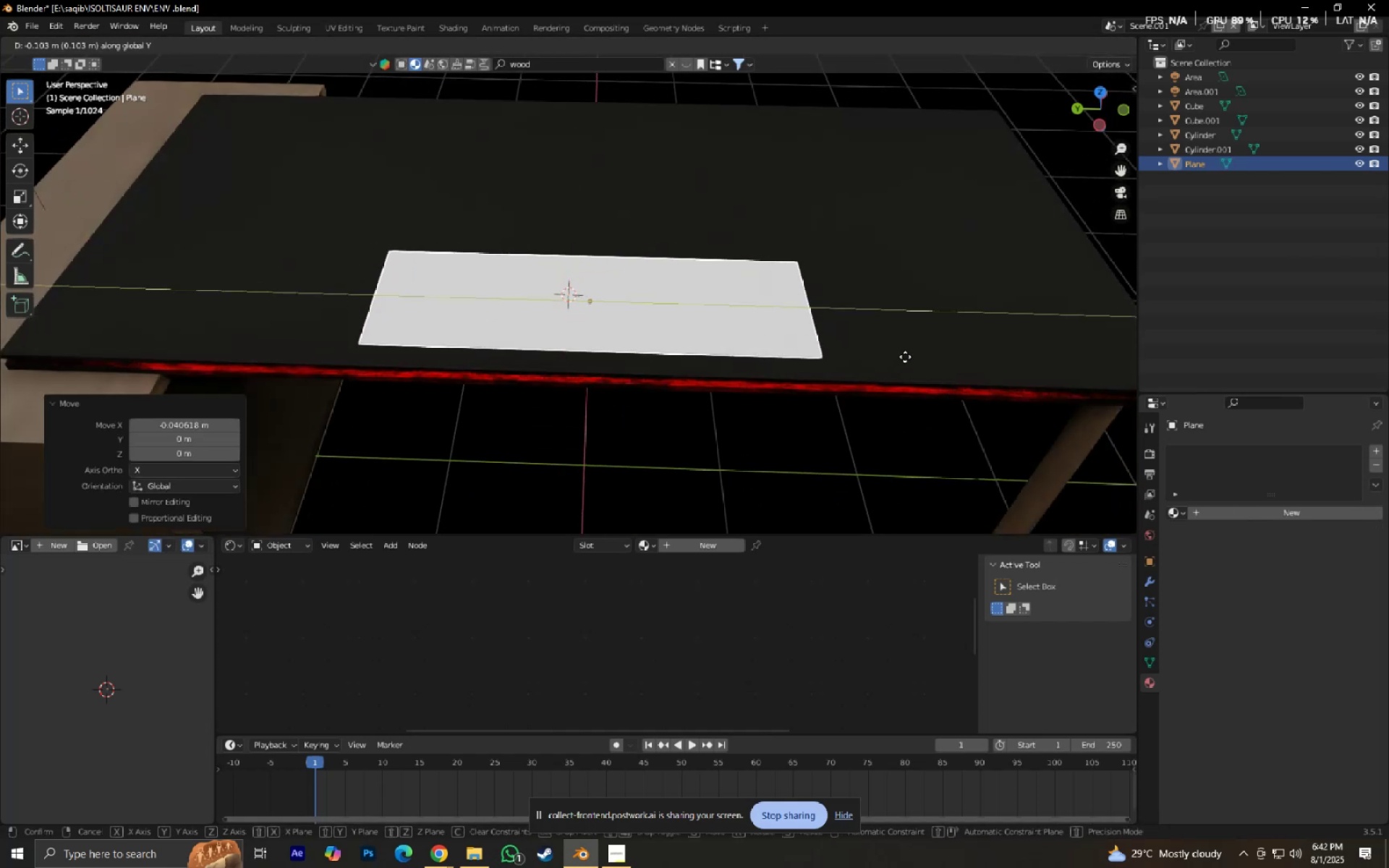 
left_click([905, 357])
 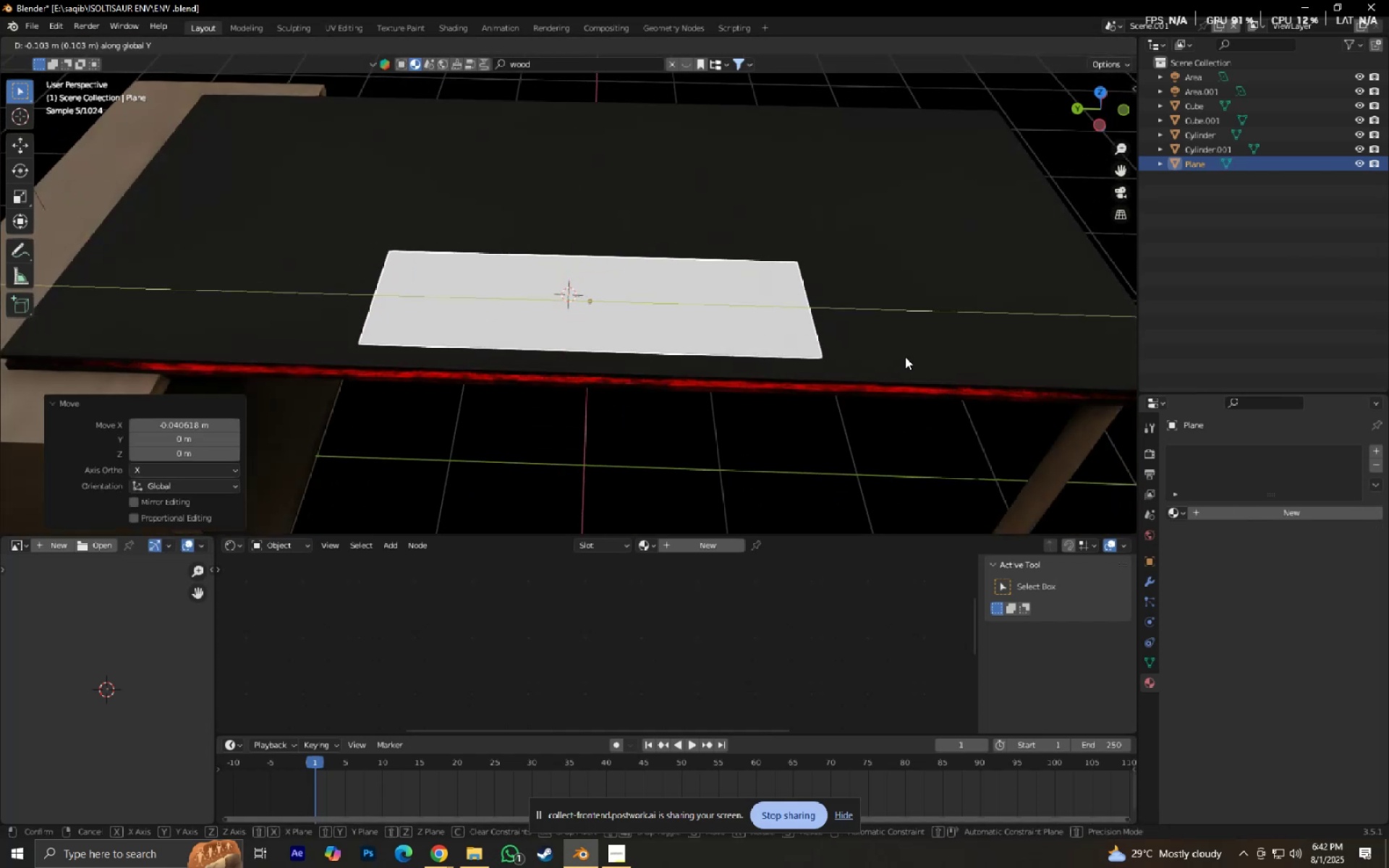 
type(gx)
 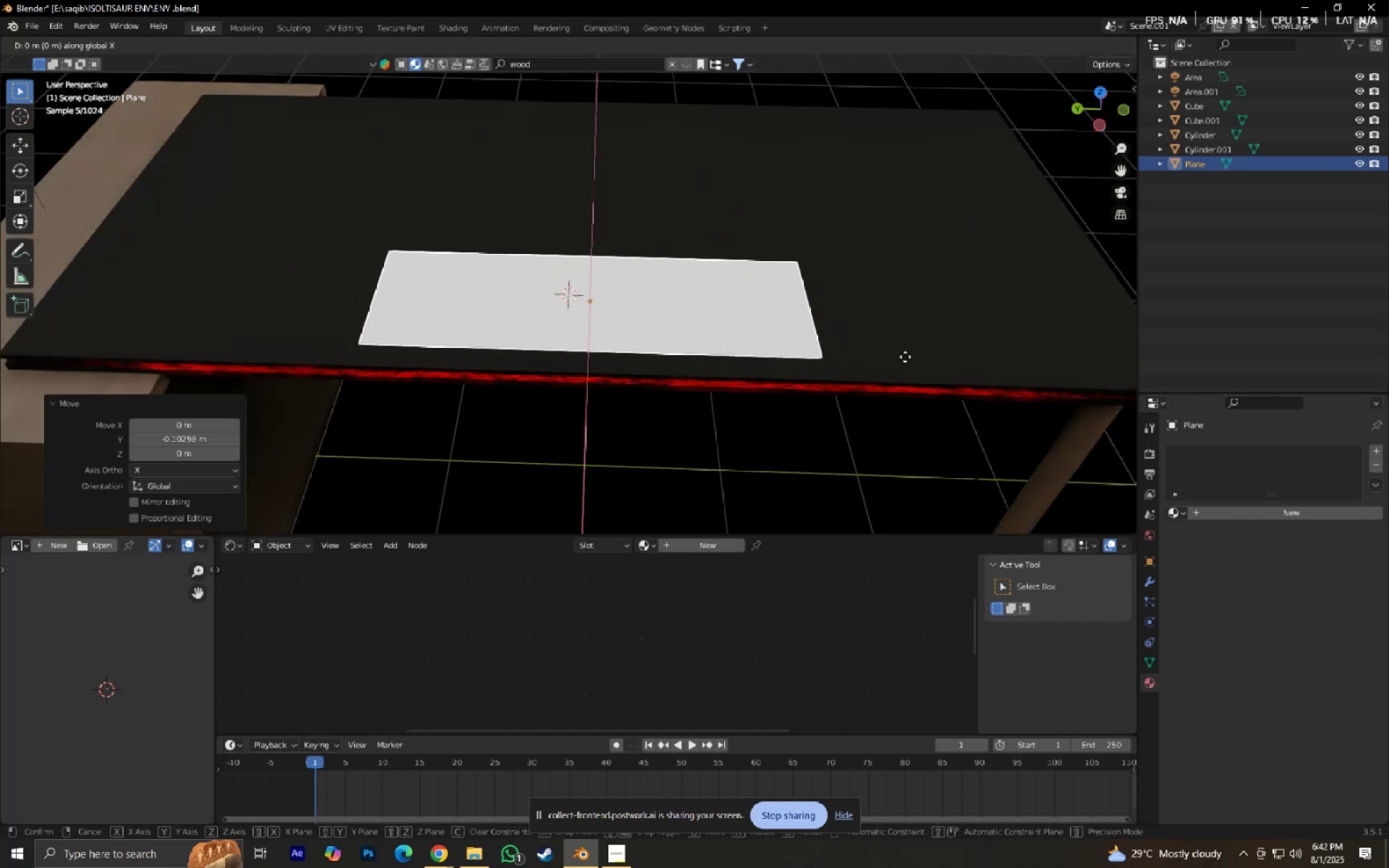 
left_click([905, 357])
 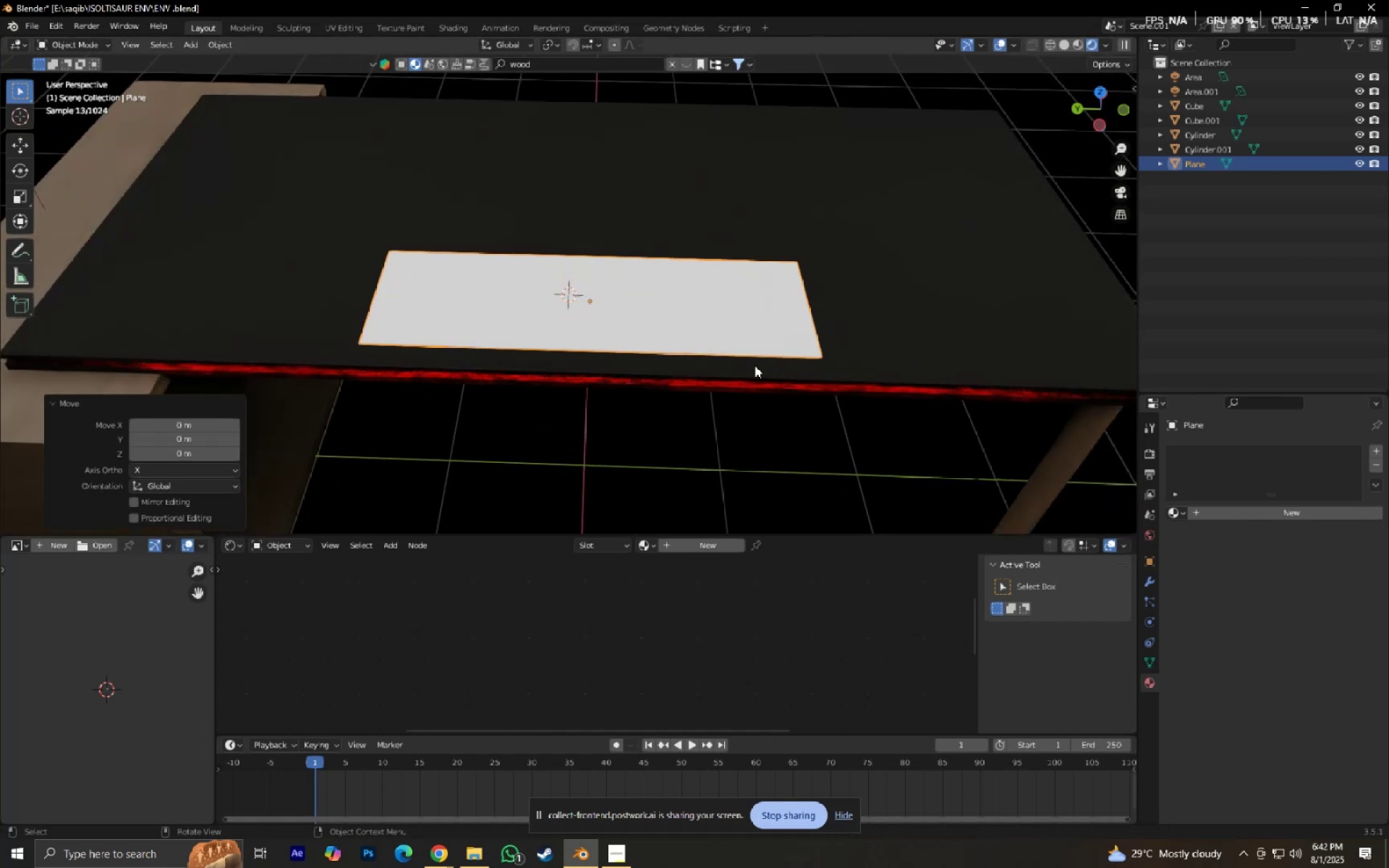 
type(gx)
 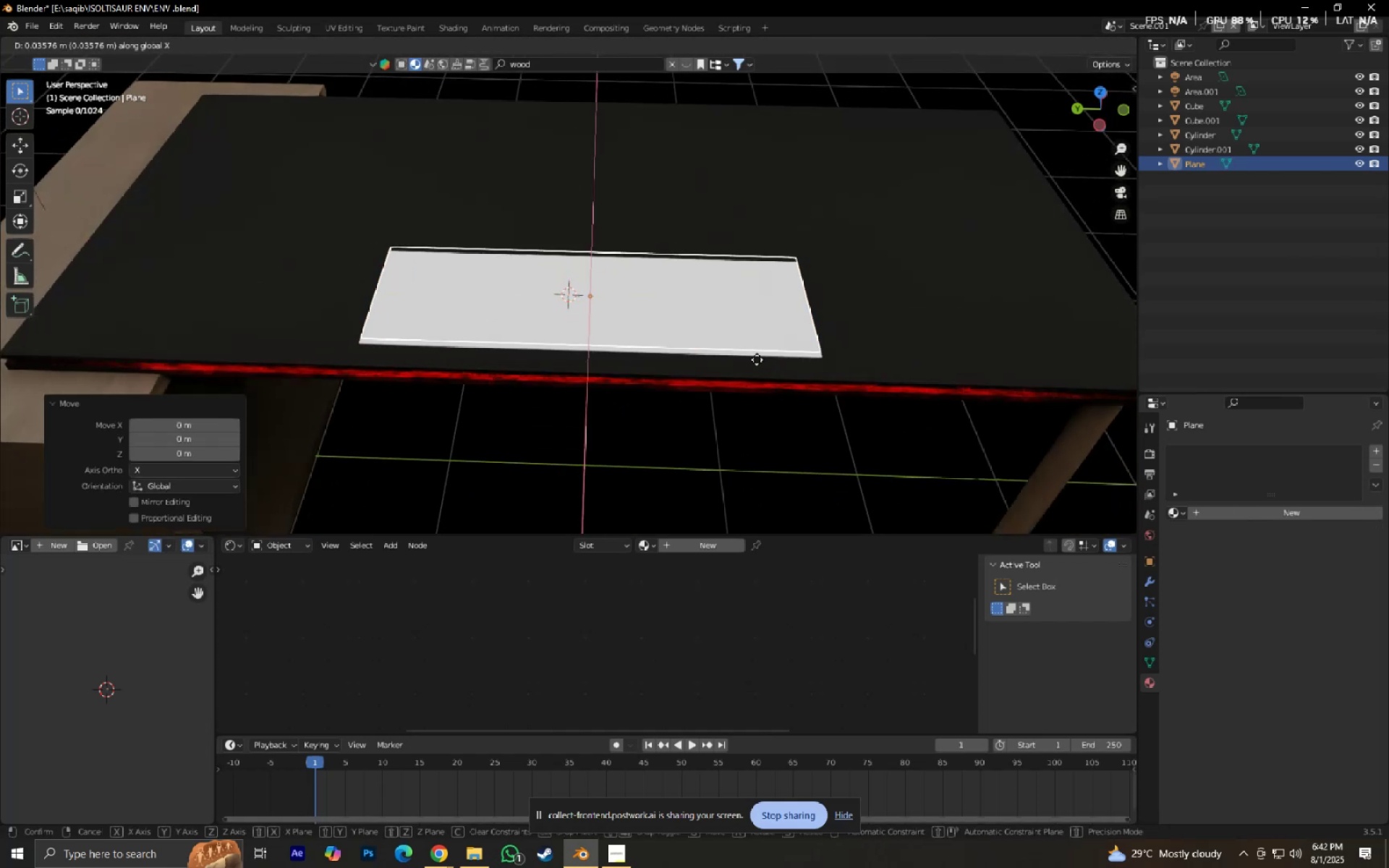 
hold_key(key=ShiftLeft, duration=0.47)
 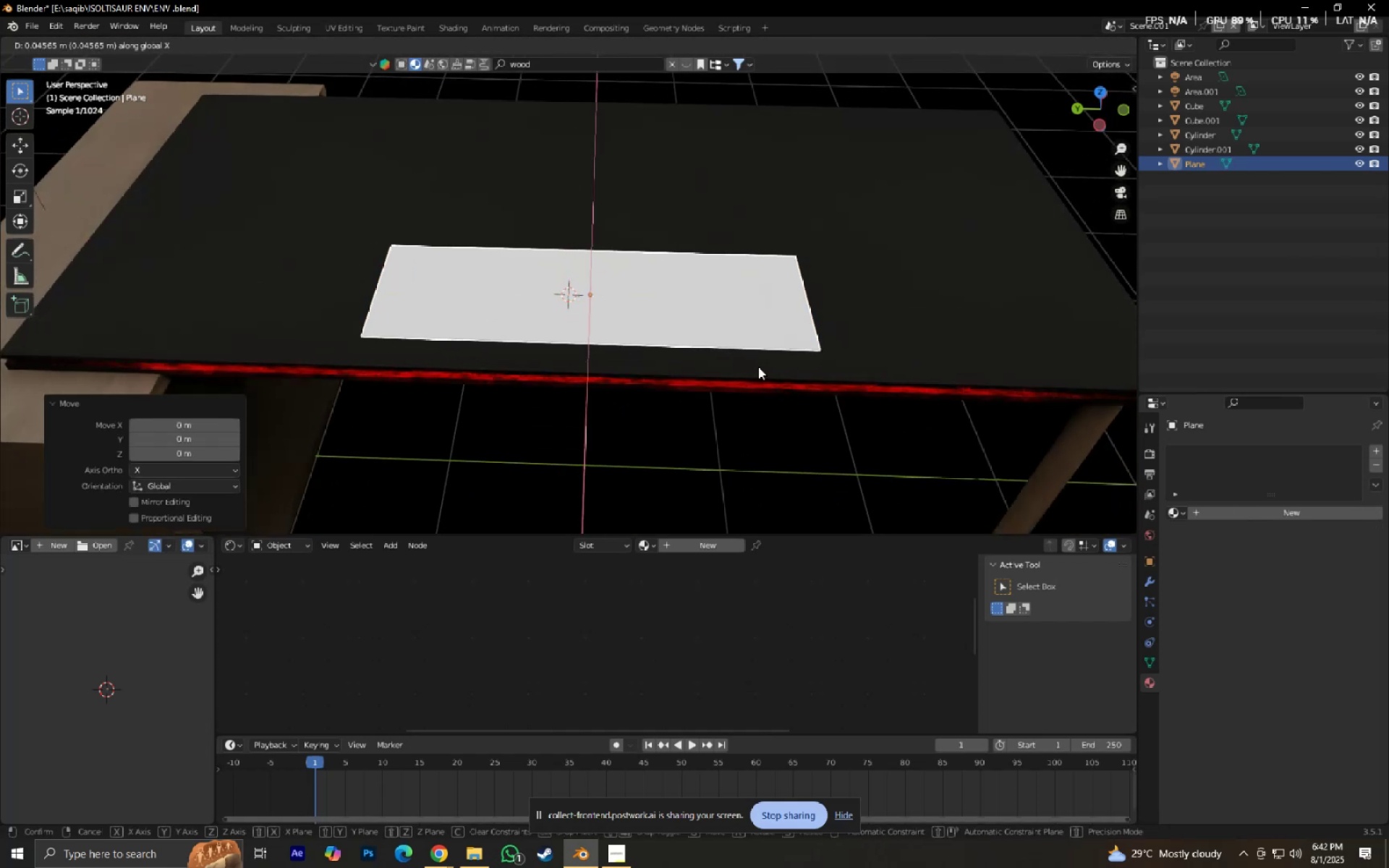 
left_click([758, 367])
 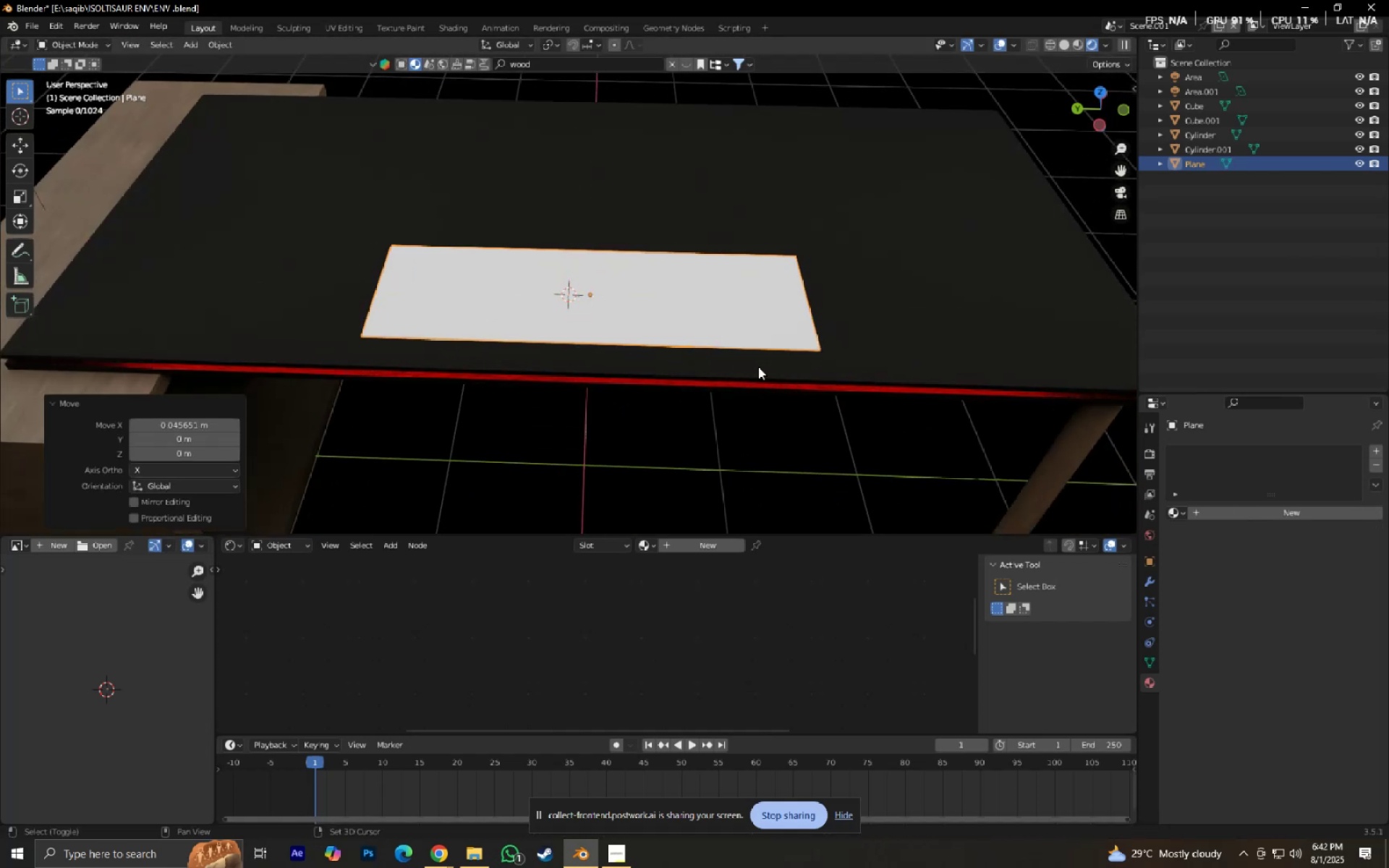 
type(sy)
 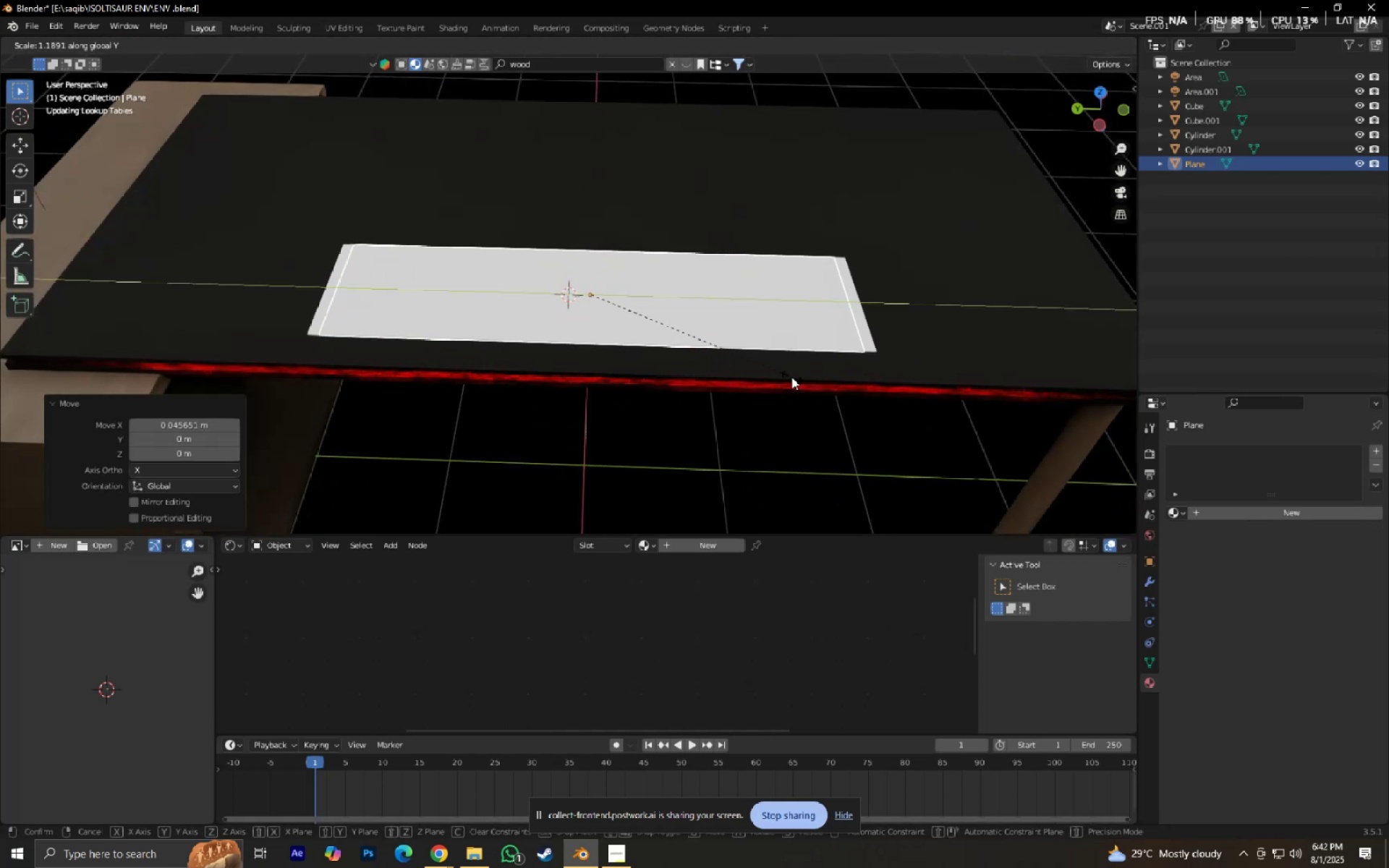 
left_click([791, 377])
 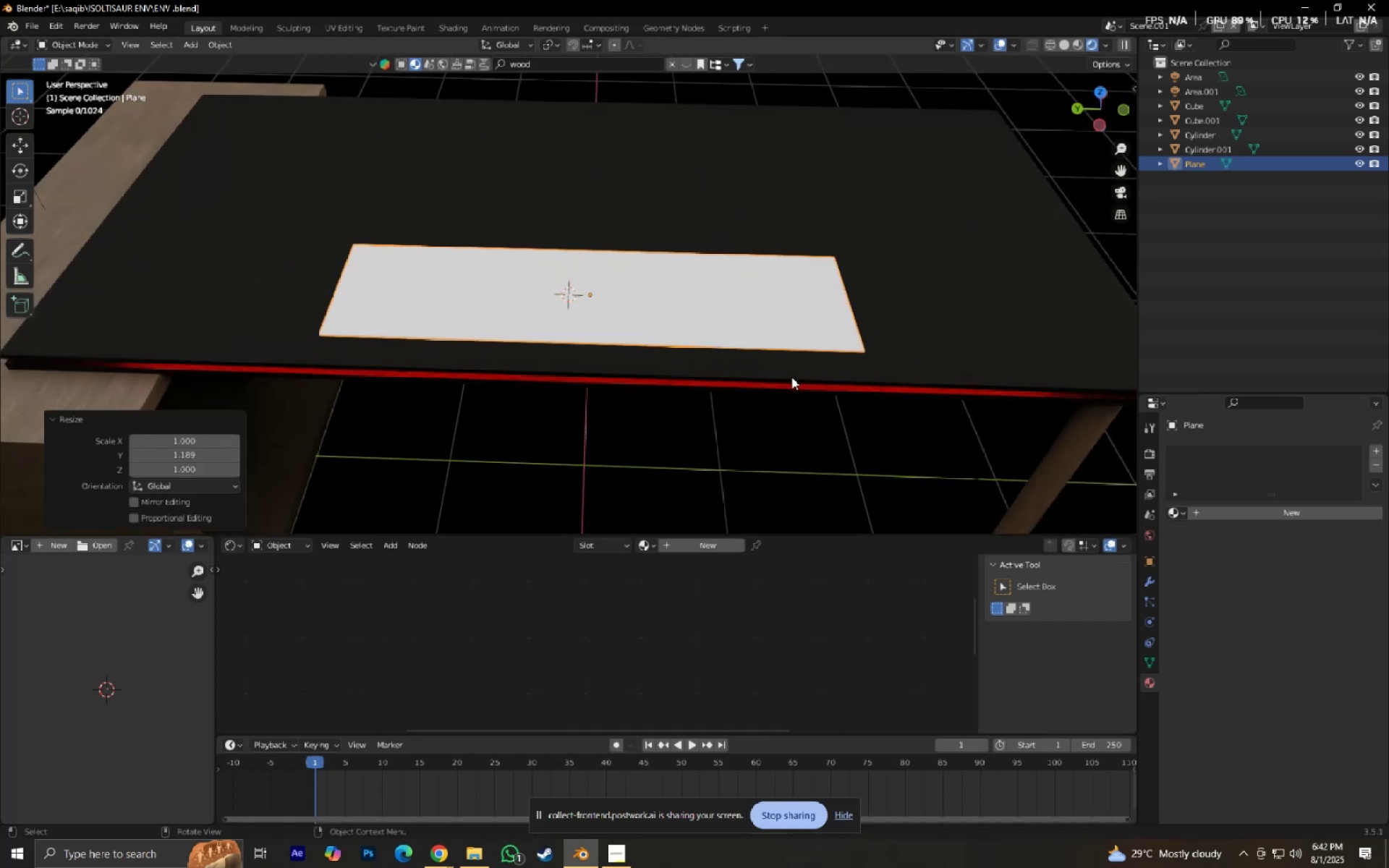 
type(sx)
 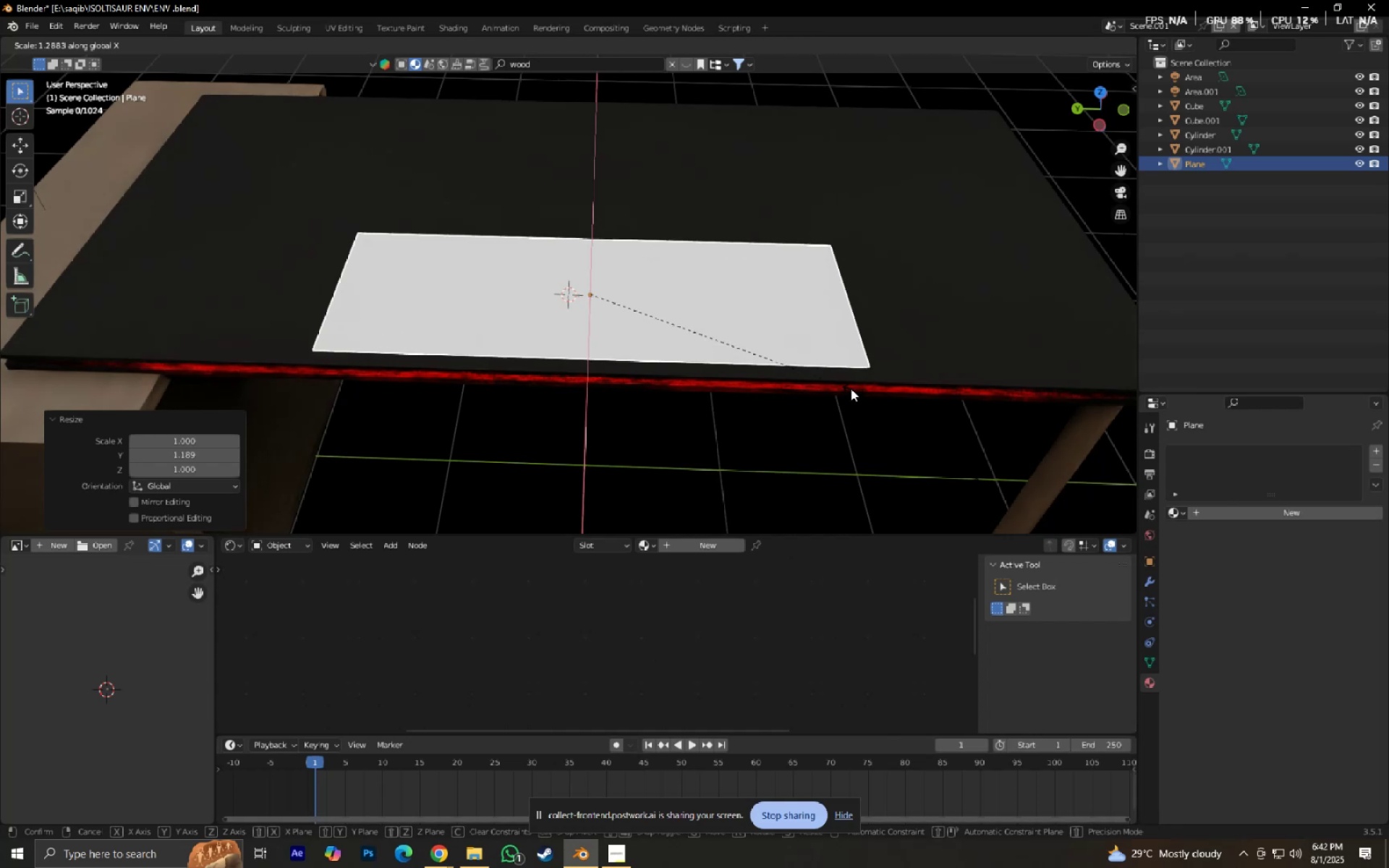 
left_click([841, 386])
 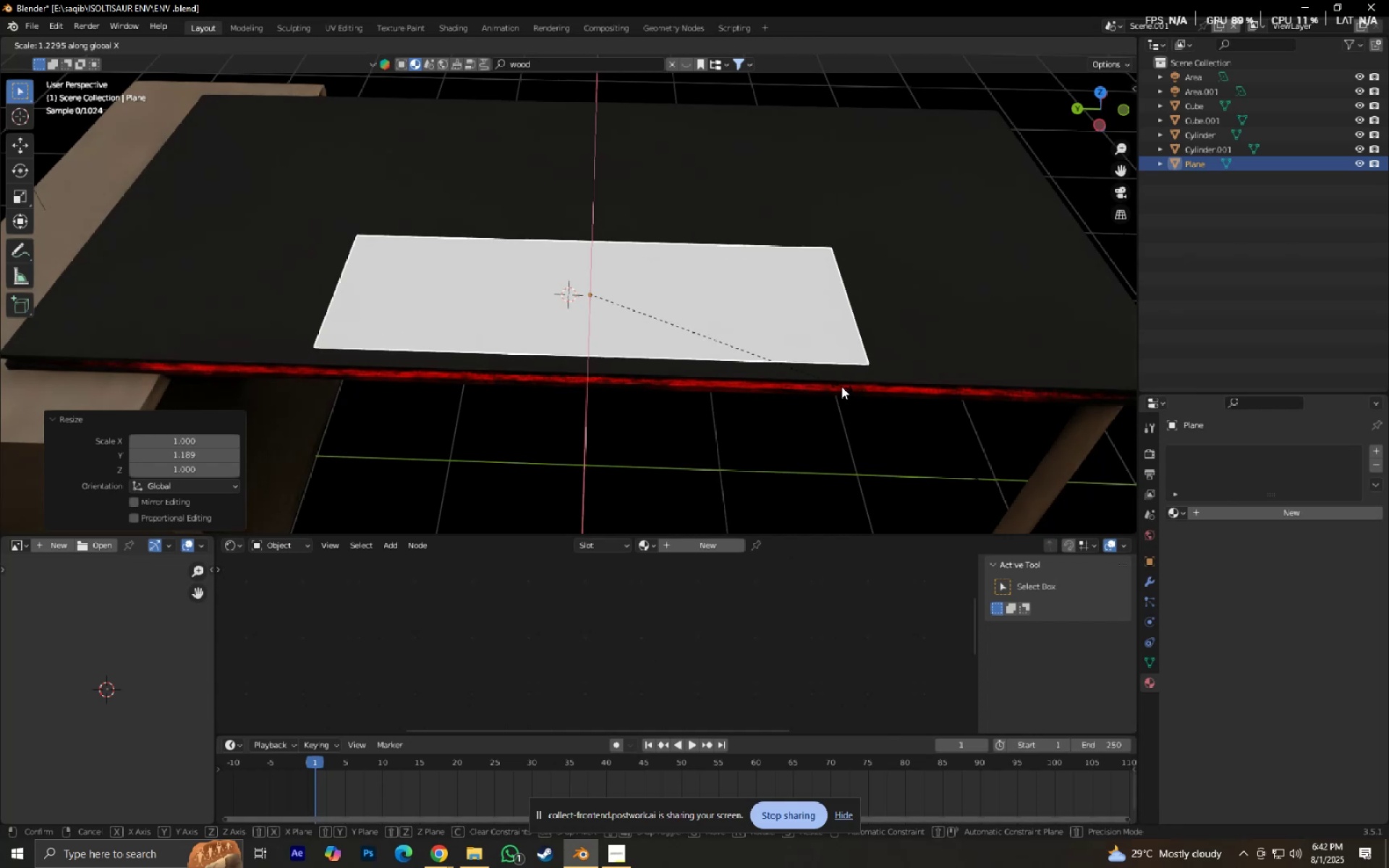 
type(gx)
 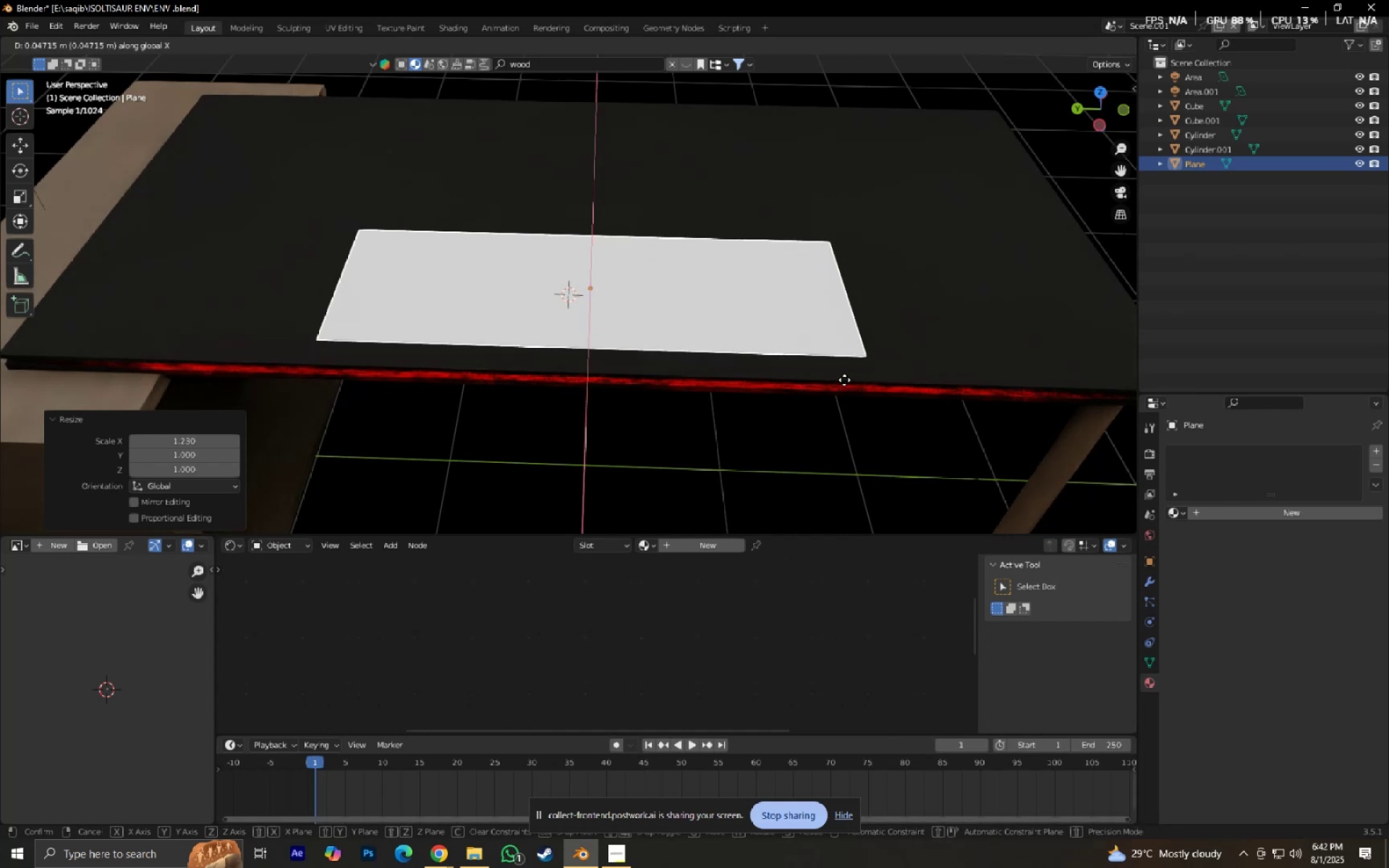 
left_click([844, 380])
 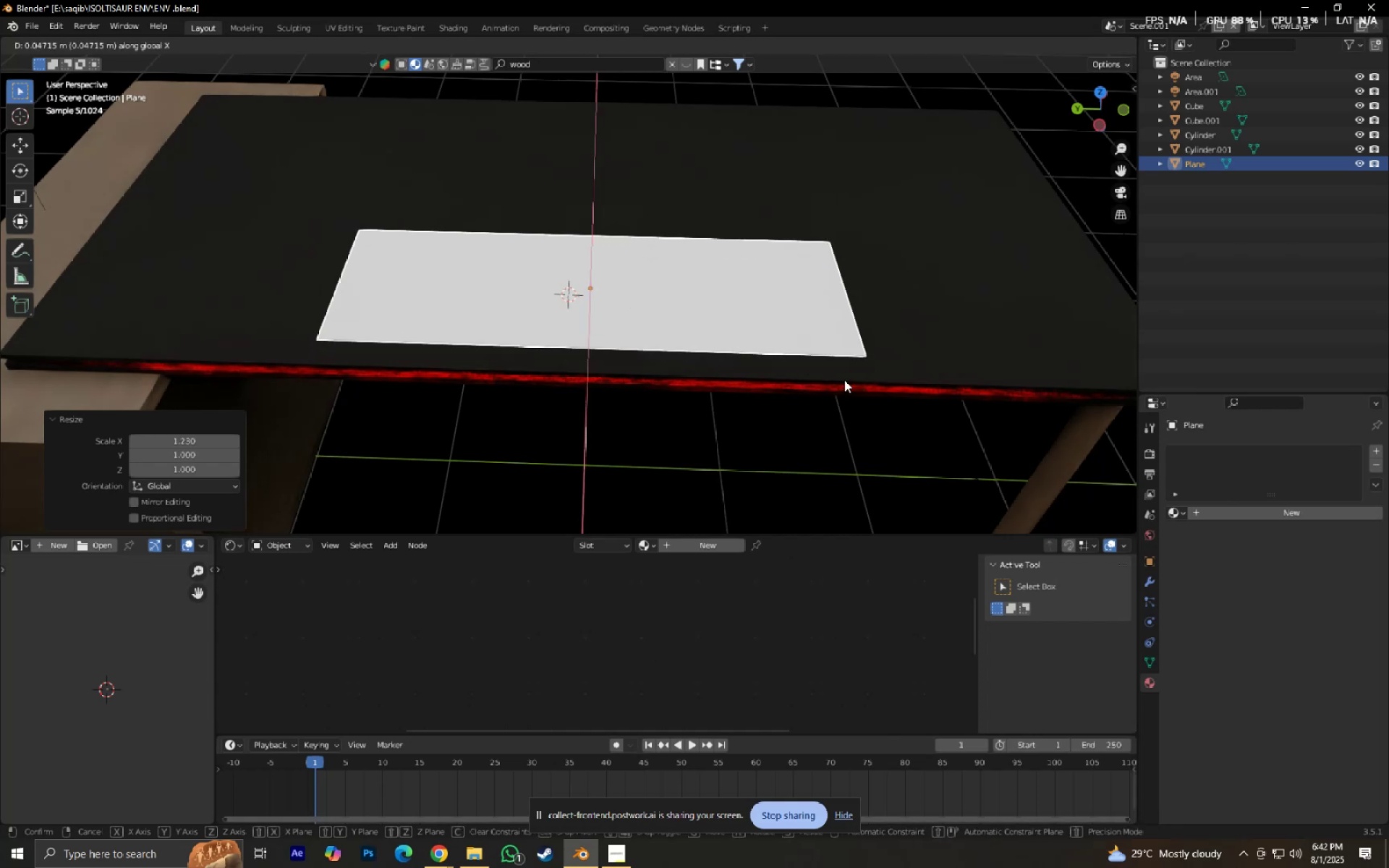 
key(S)
 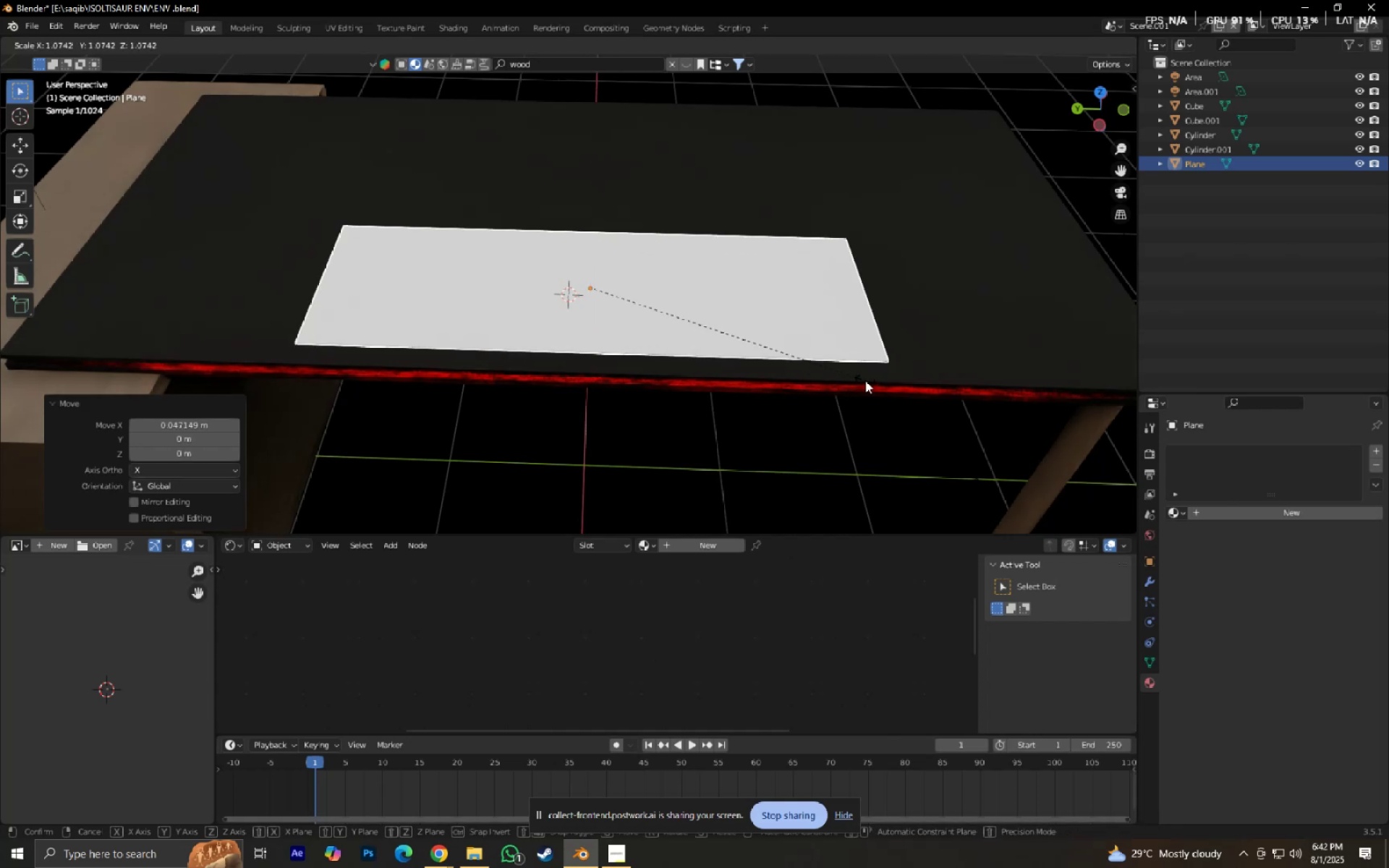 
left_click([865, 380])
 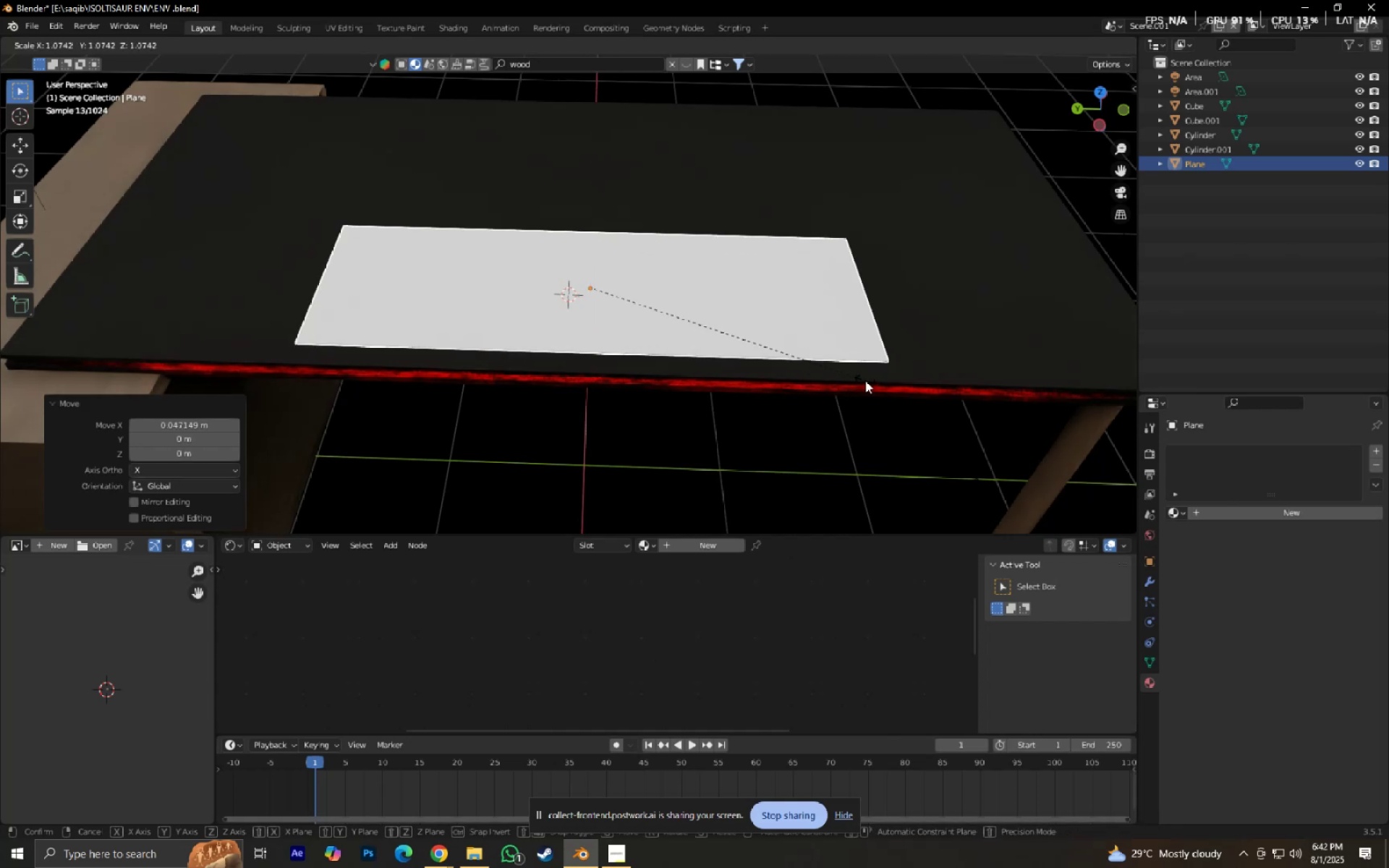 
type(gx)
 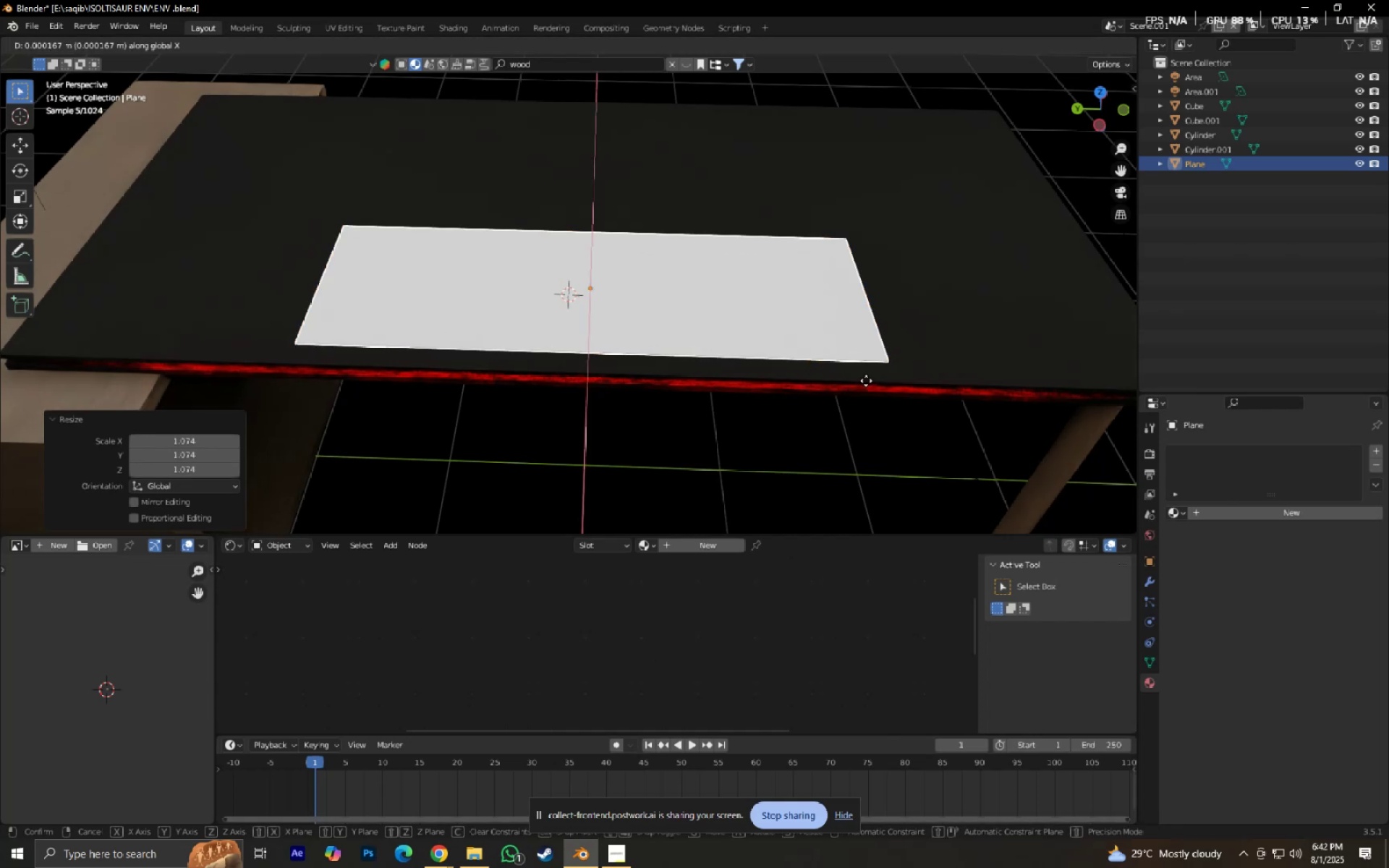 
right_click([866, 380])
 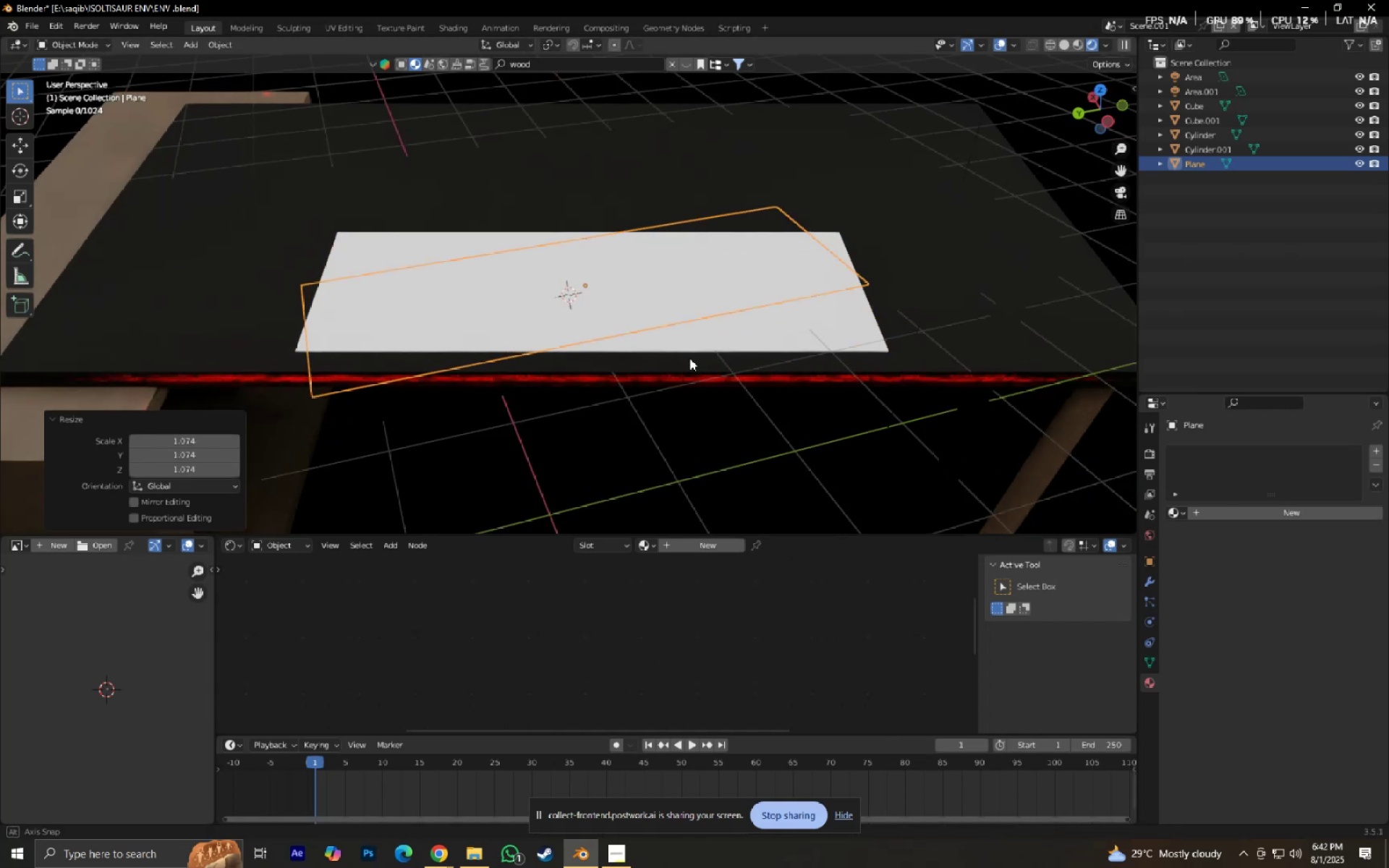 
key(Control+ControlLeft)
 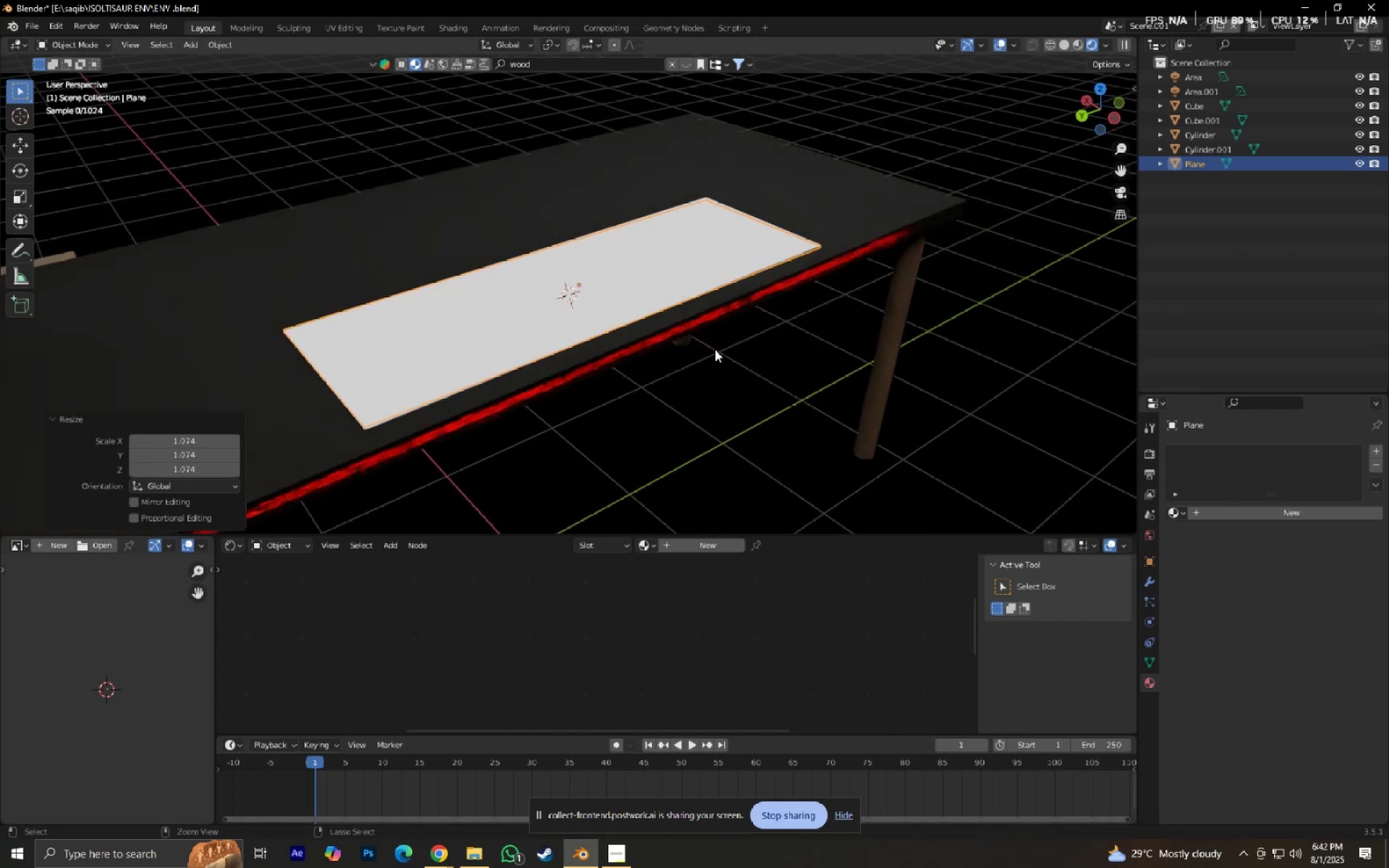 
key(Control+S)
 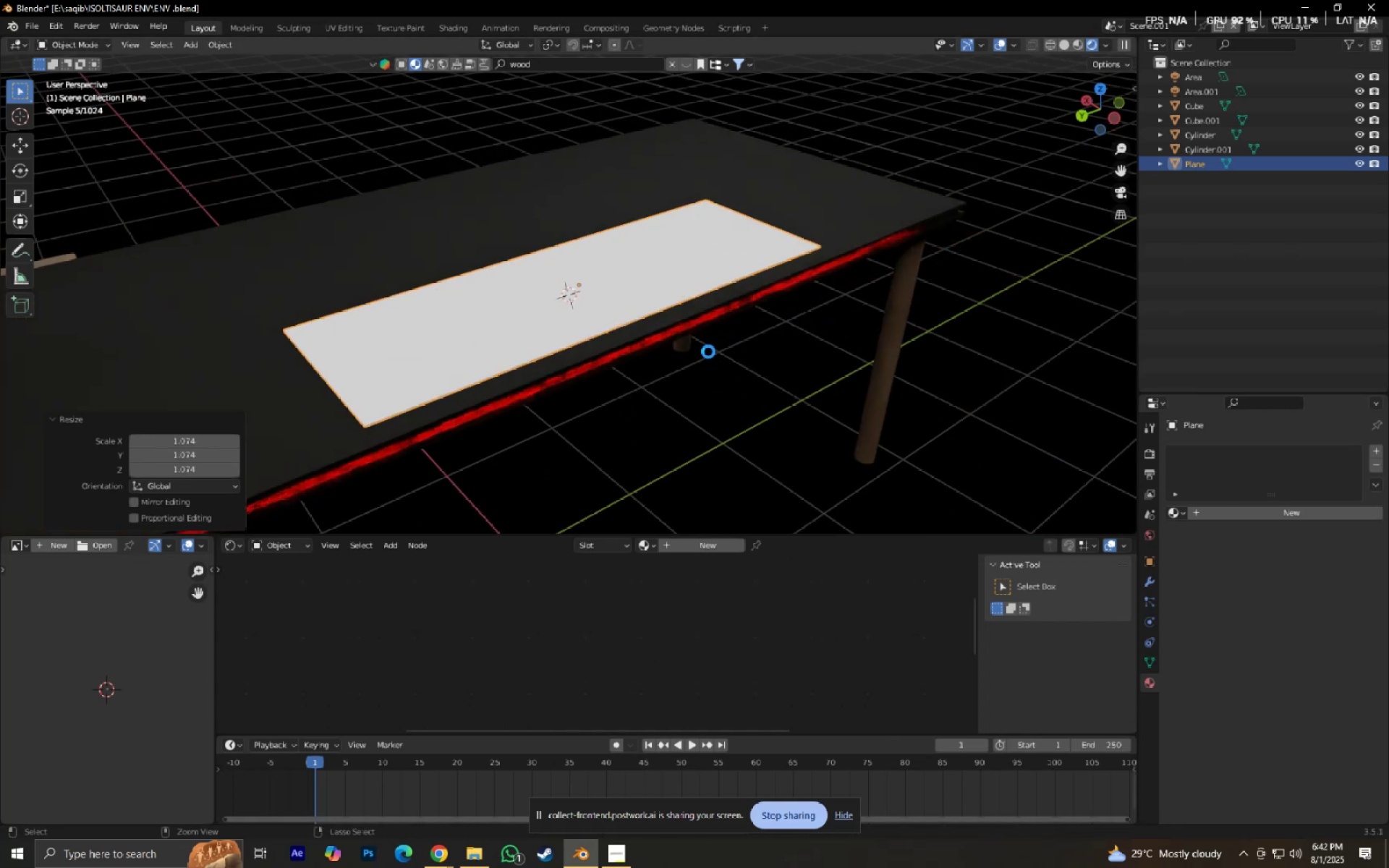 
scroll: coordinate [506, 387], scroll_direction: up, amount: 2.0
 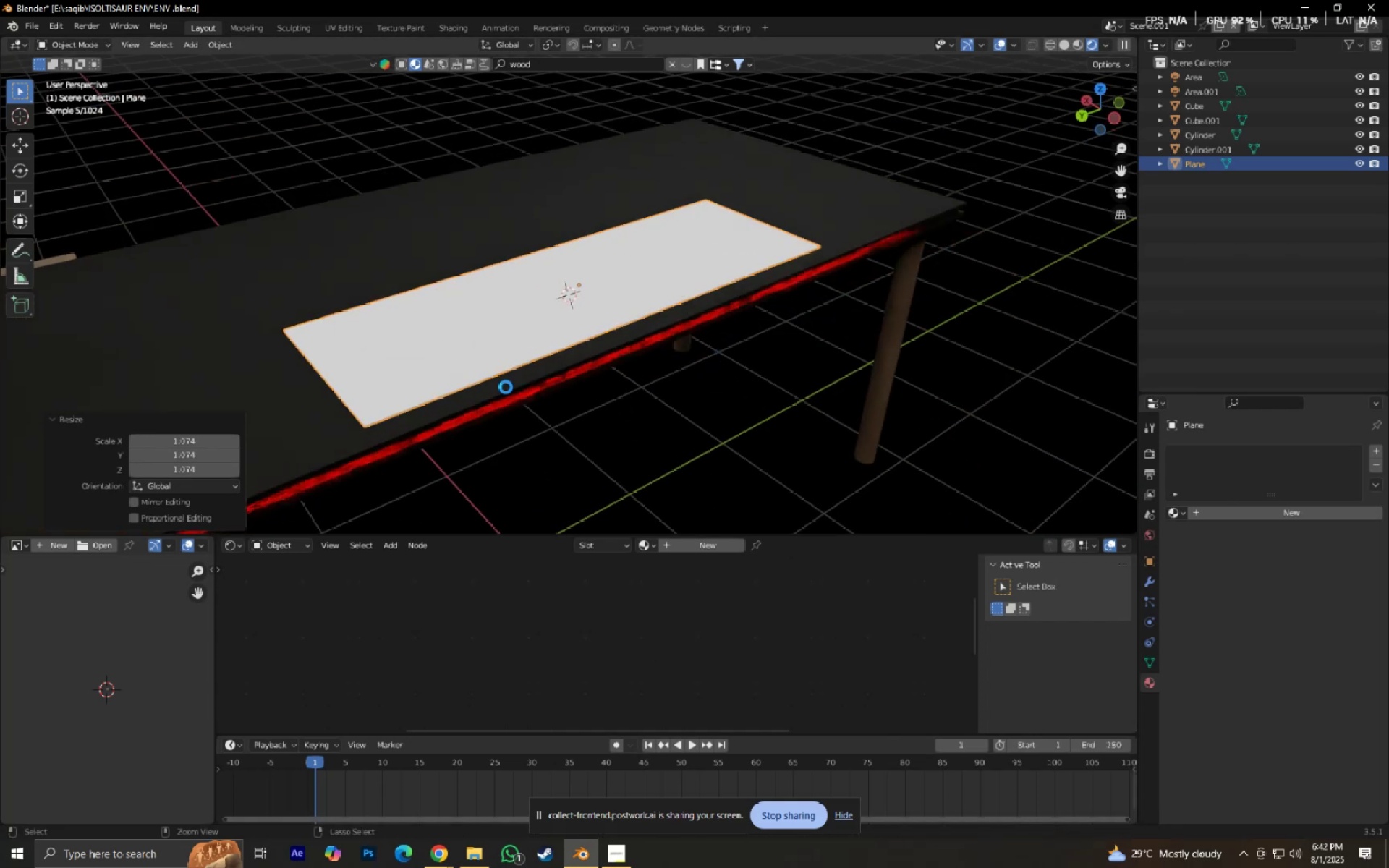 
hold_key(key=ShiftLeft, duration=0.5)
 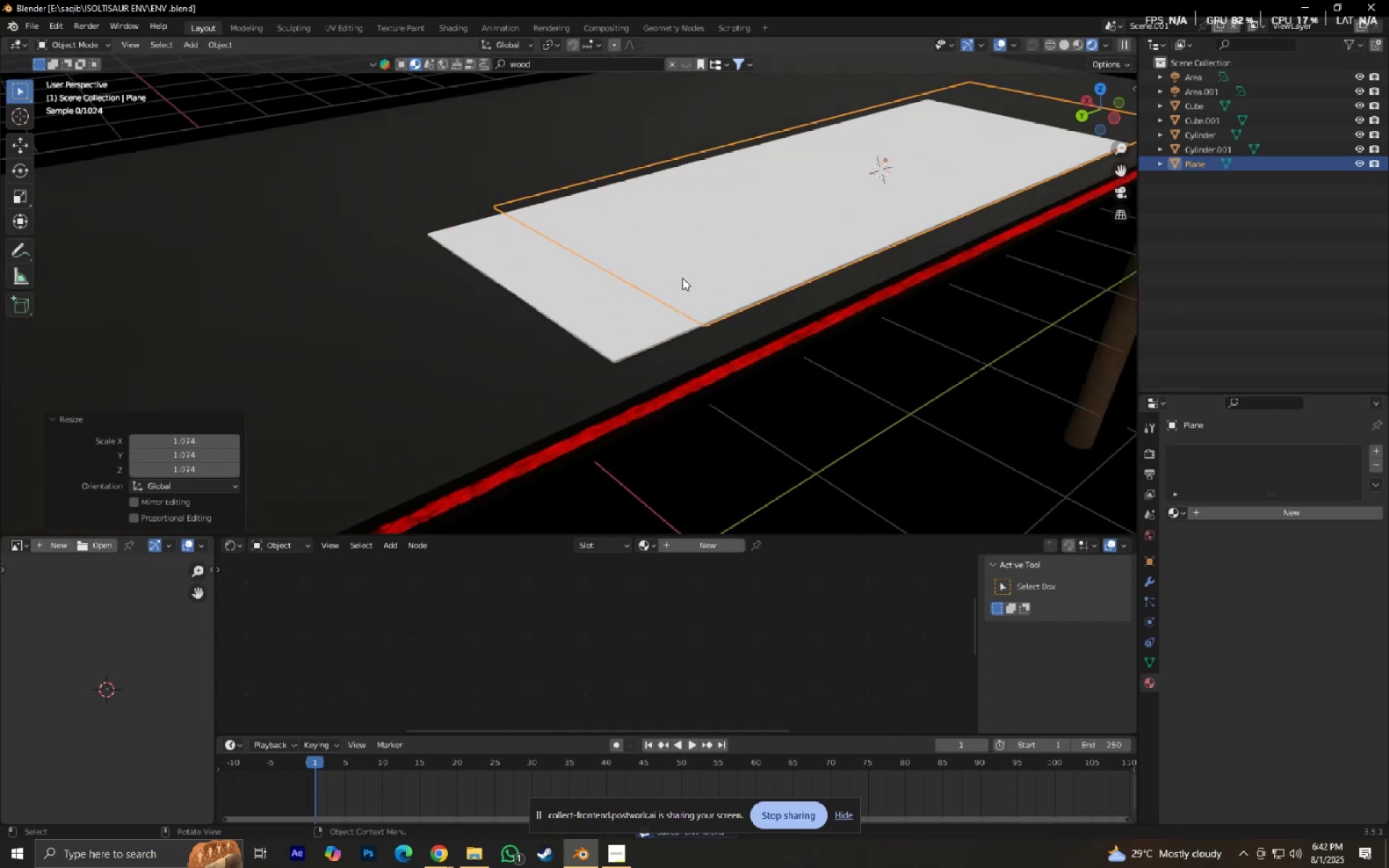 
scroll: coordinate [694, 289], scroll_direction: up, amount: 1.0
 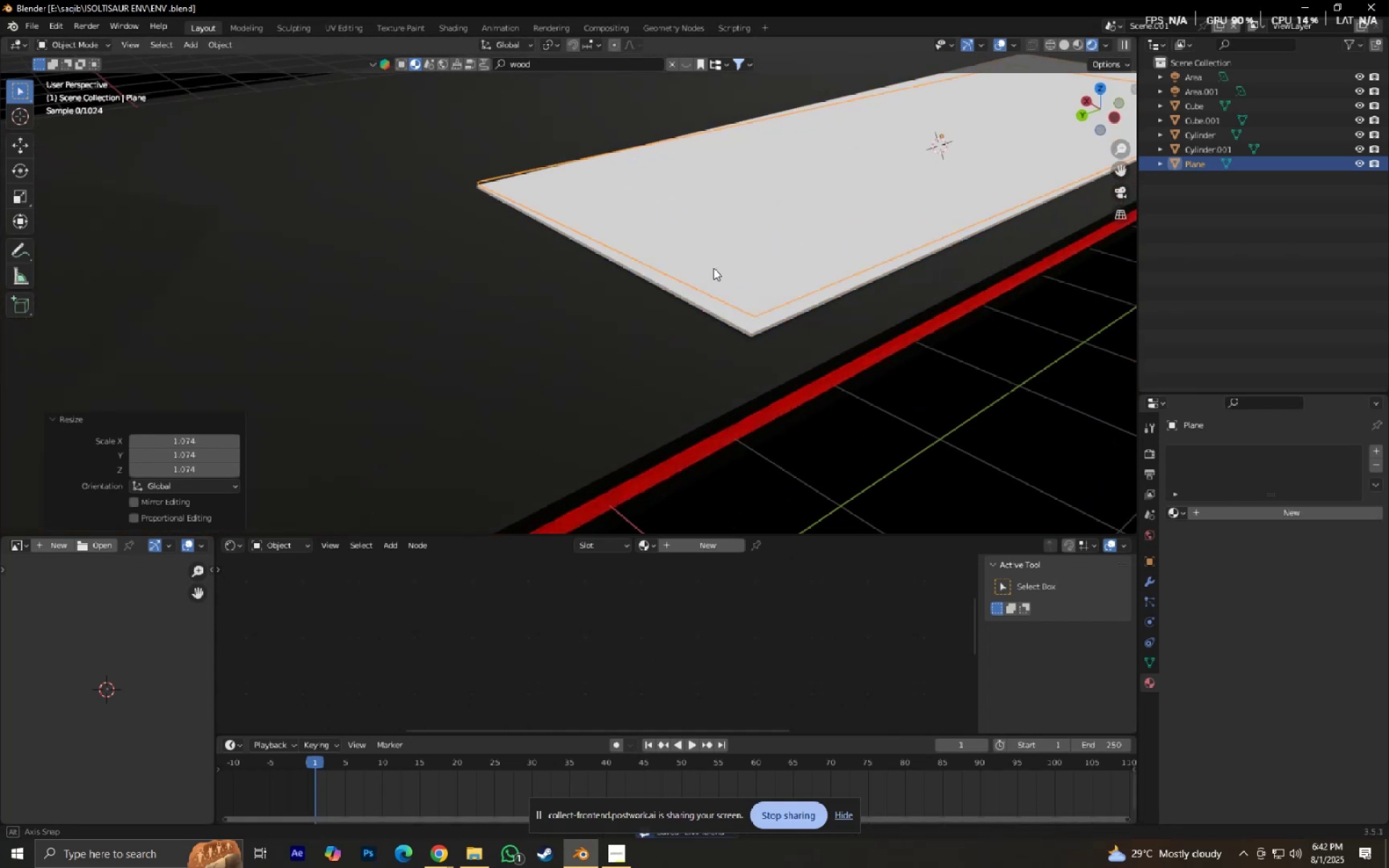 
hold_key(key=ShiftLeft, duration=0.41)
 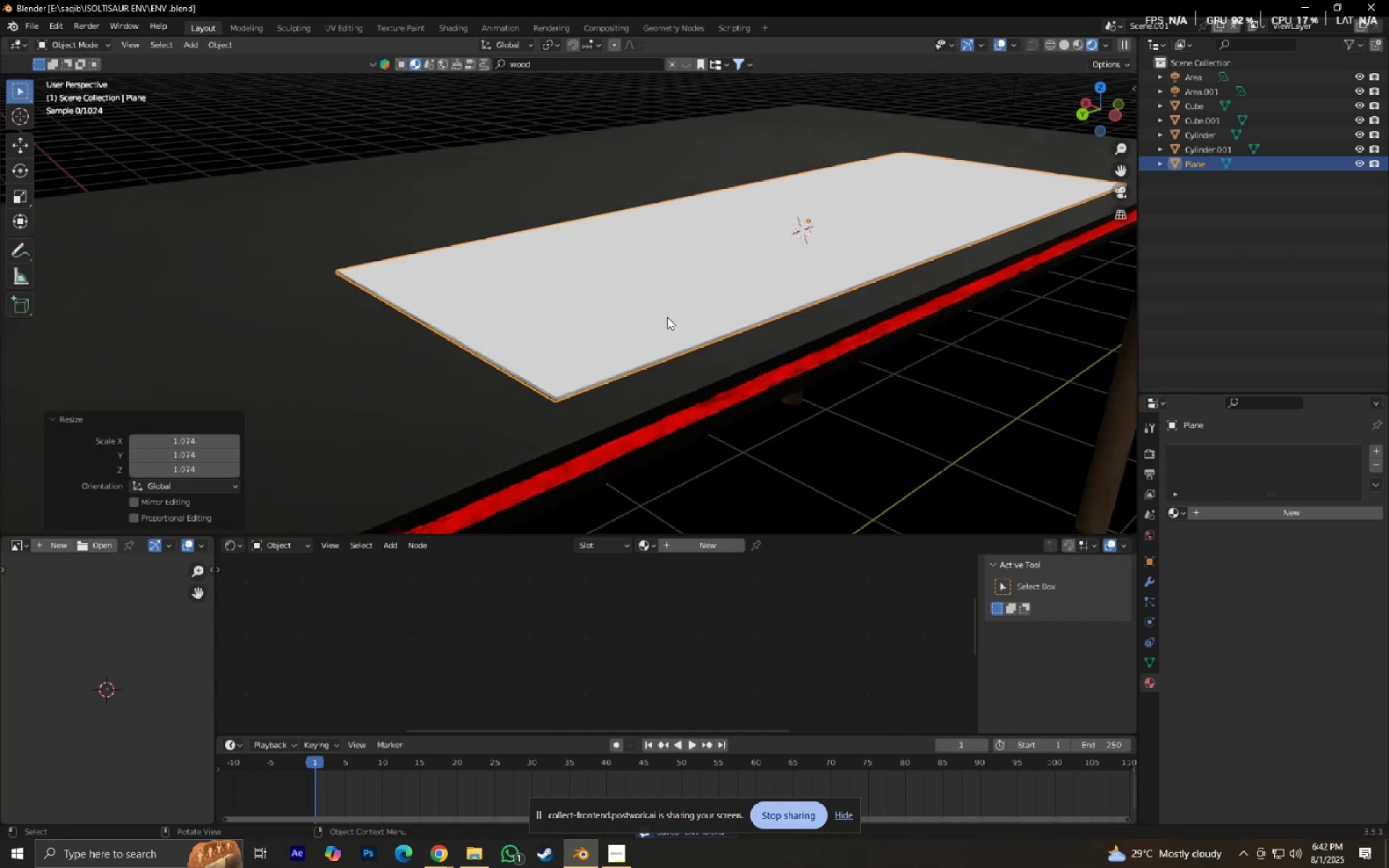 
scroll: coordinate [685, 337], scroll_direction: up, amount: 2.0
 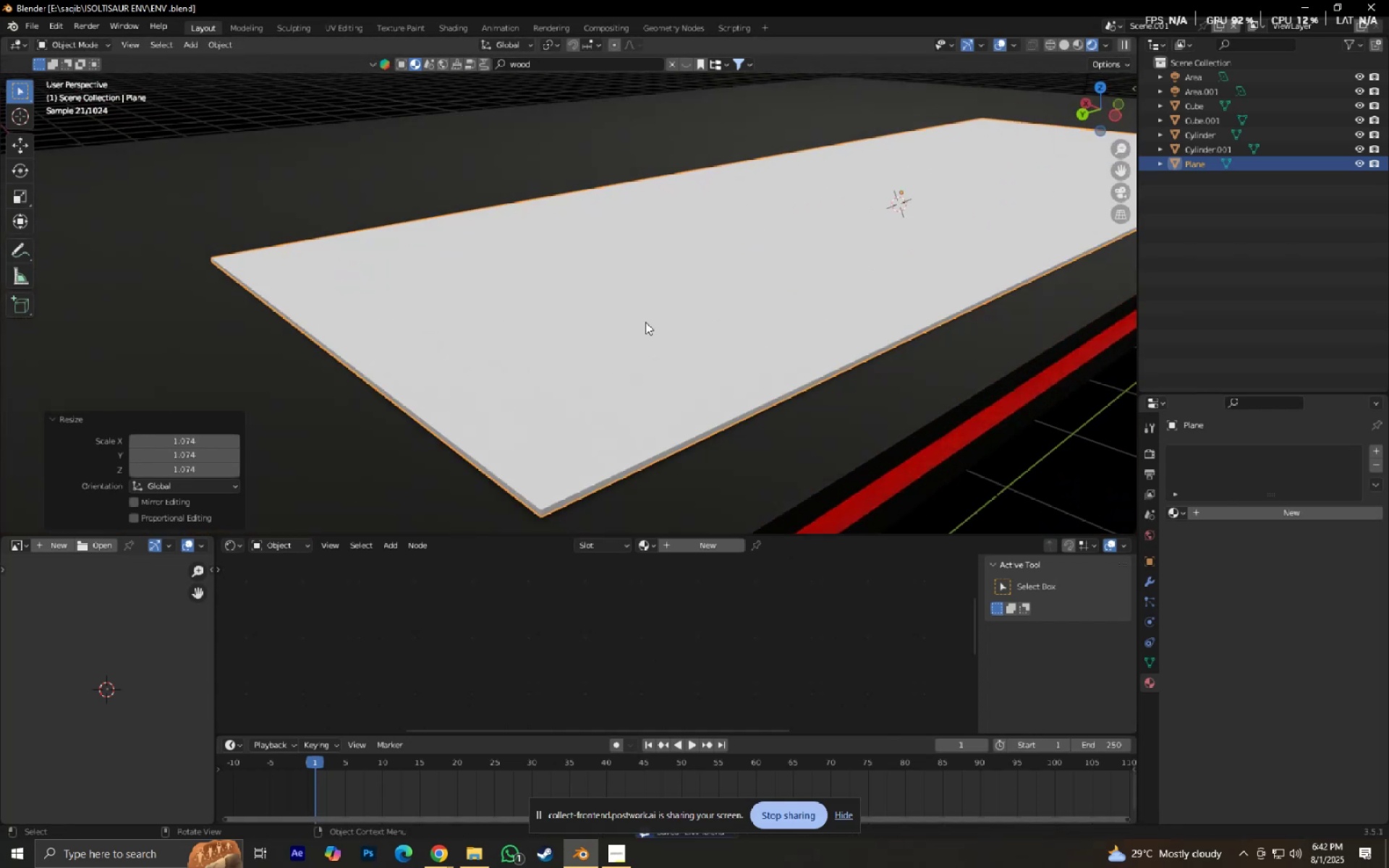 
hold_key(key=ShiftLeft, duration=0.57)
 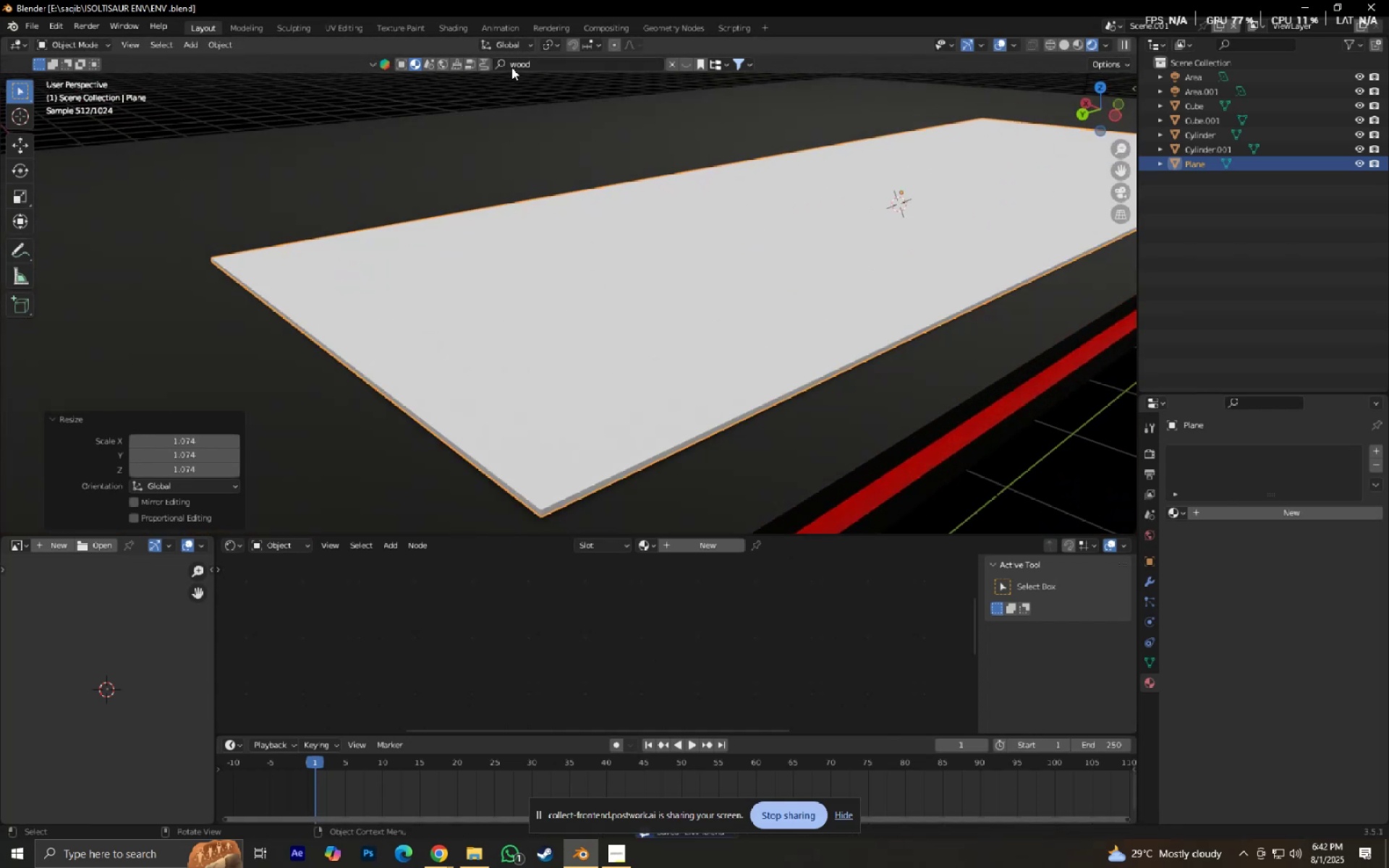 
left_click([522, 65])
 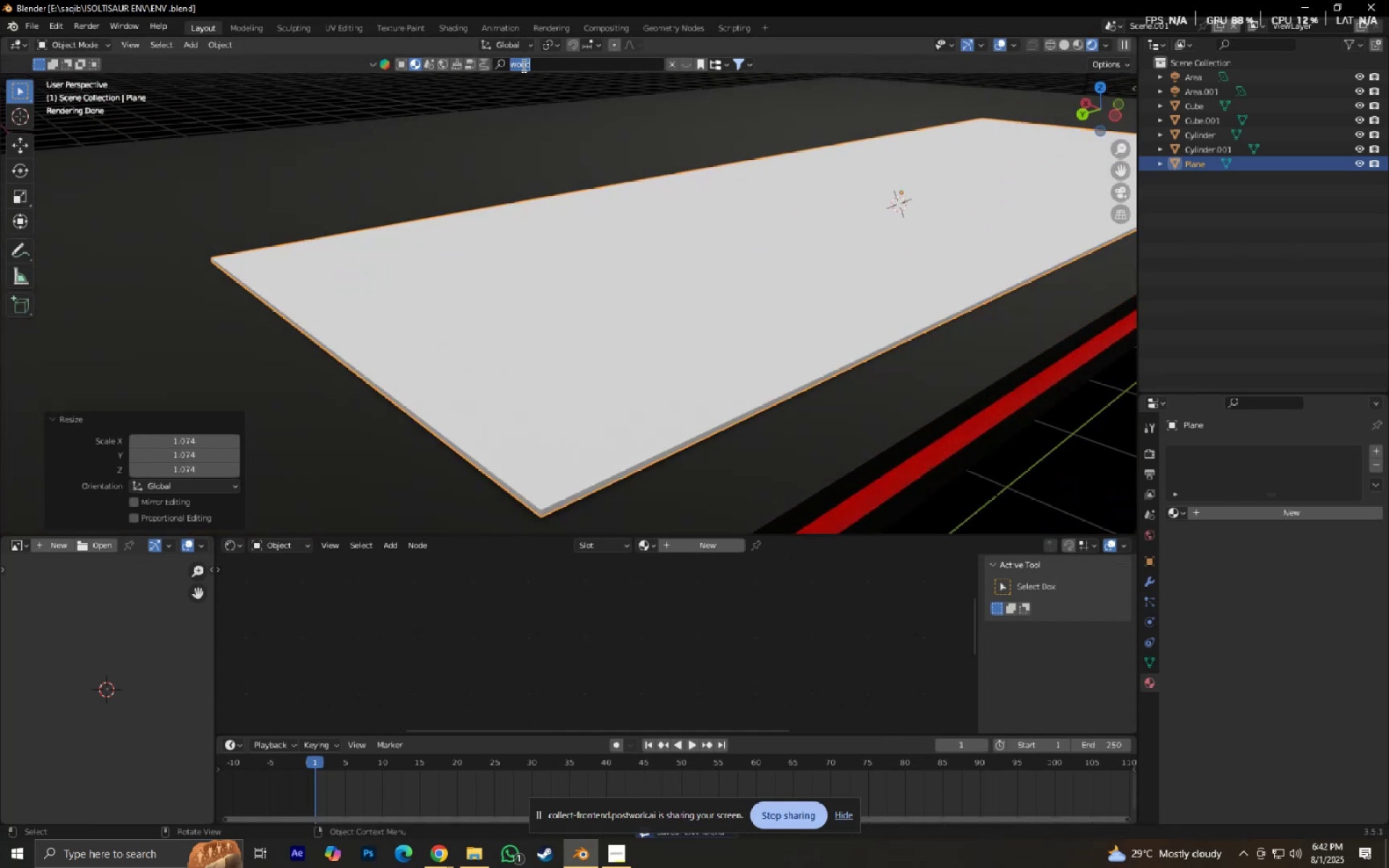 
type(velvet)
 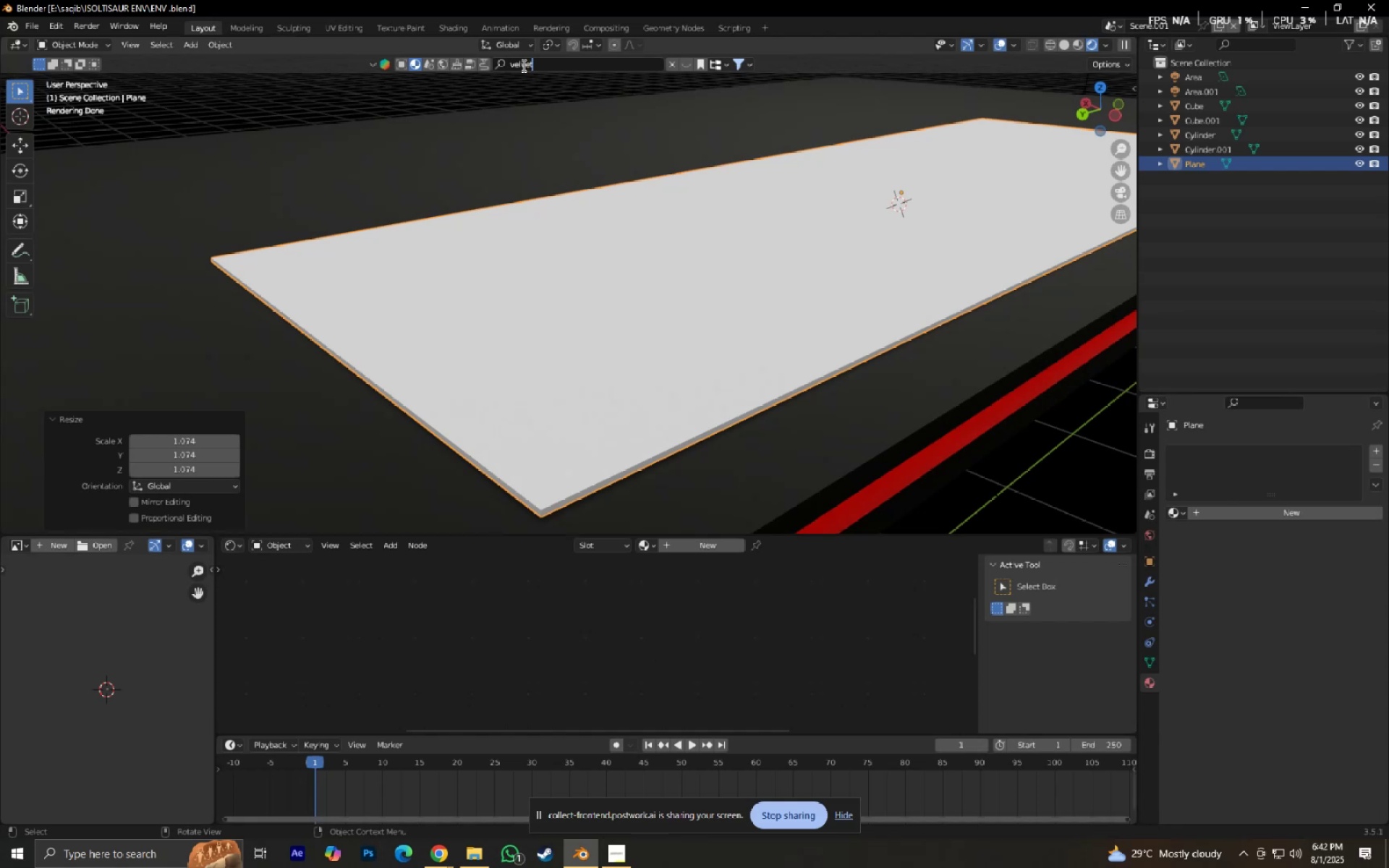 
key(Enter)
 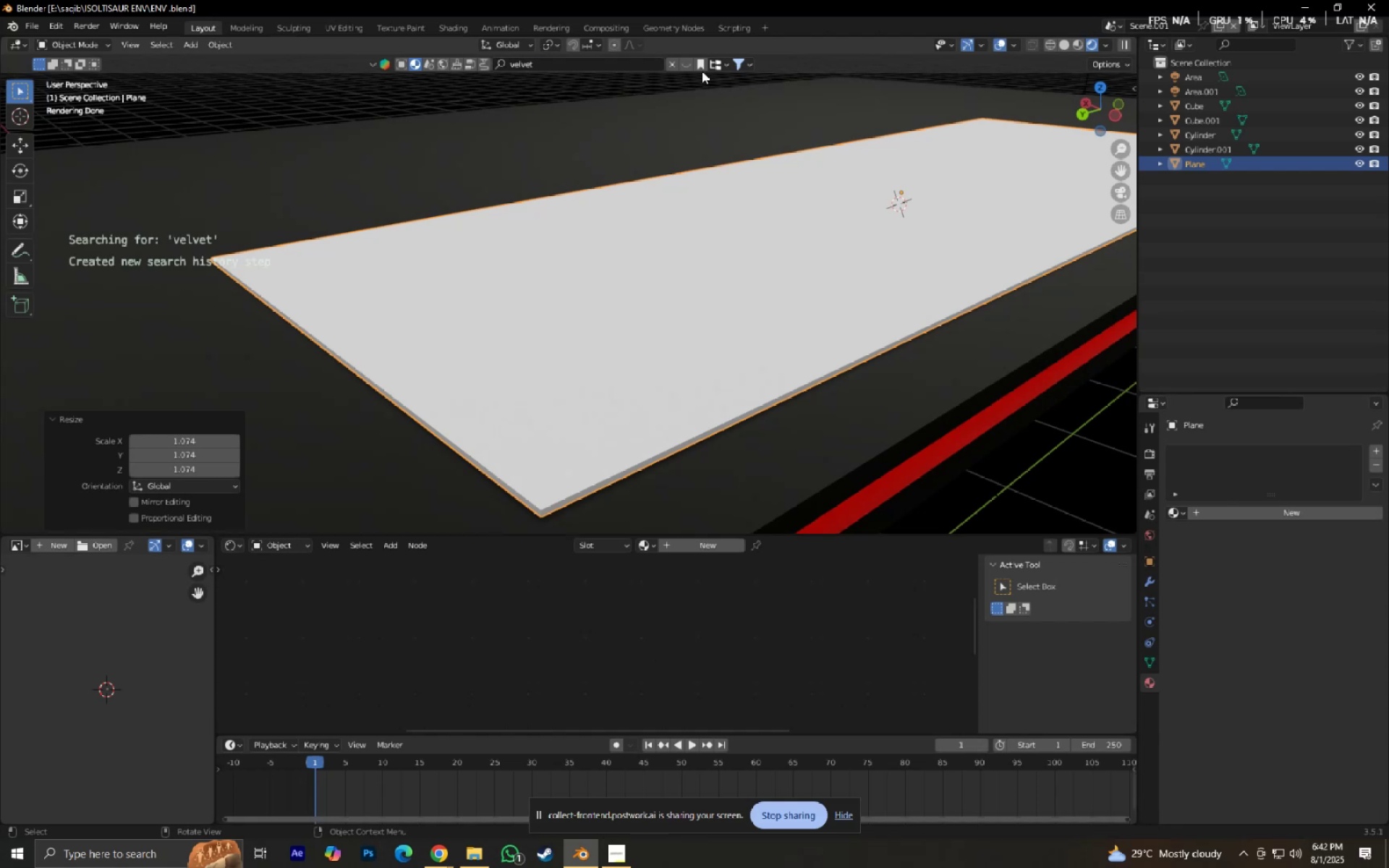 
left_click([688, 64])
 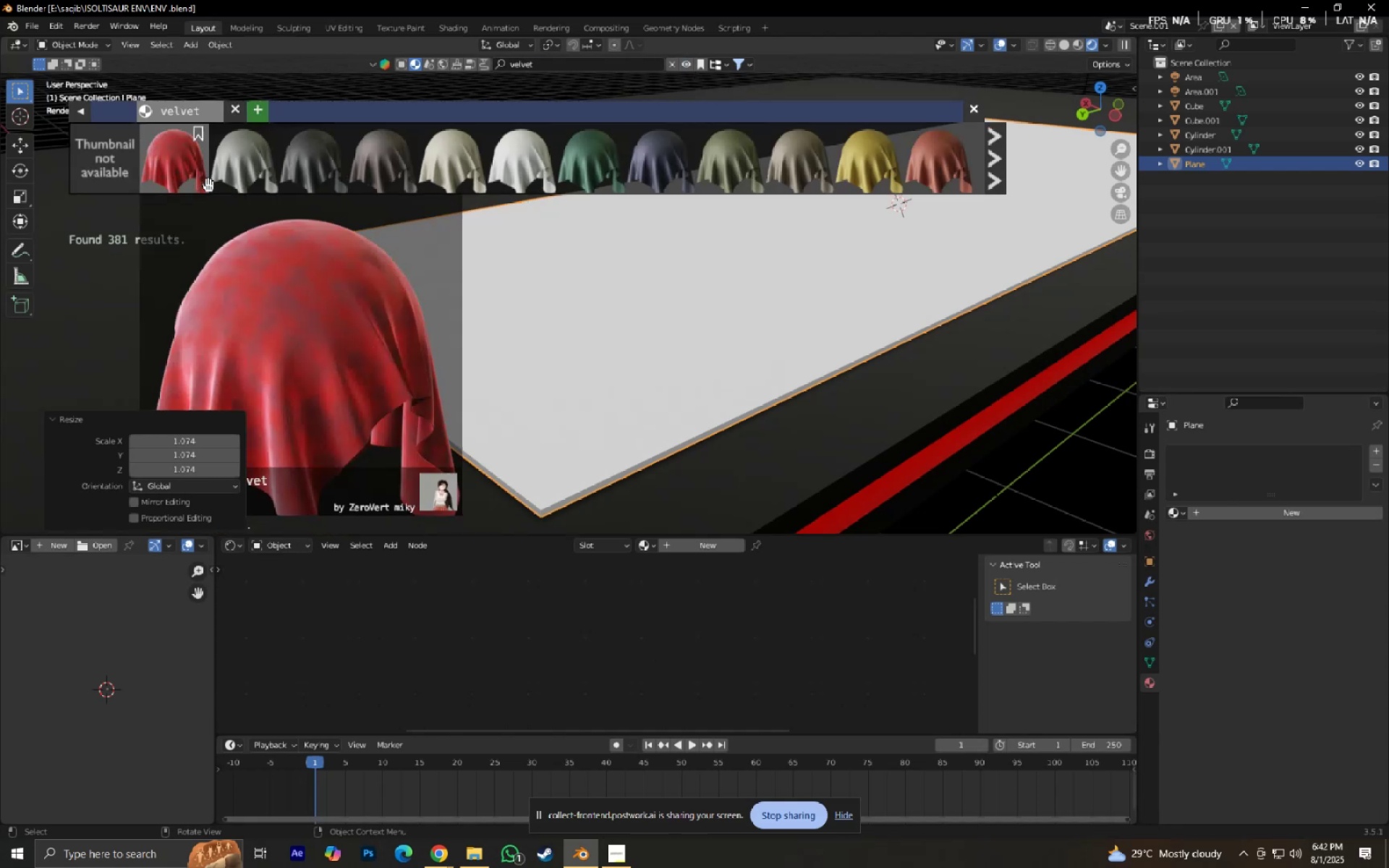 
left_click([190, 161])
 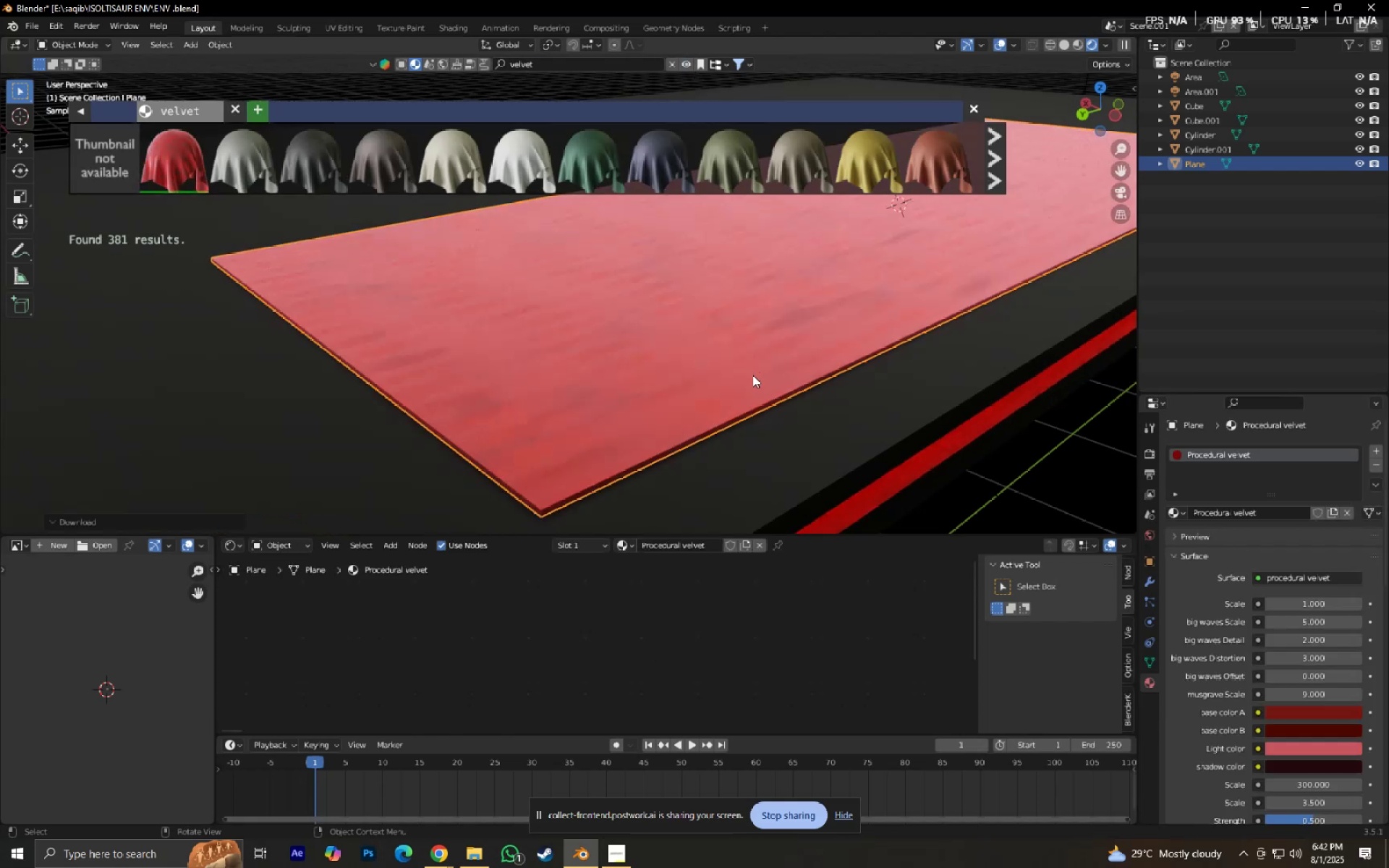 
scroll: coordinate [721, 401], scroll_direction: down, amount: 5.0
 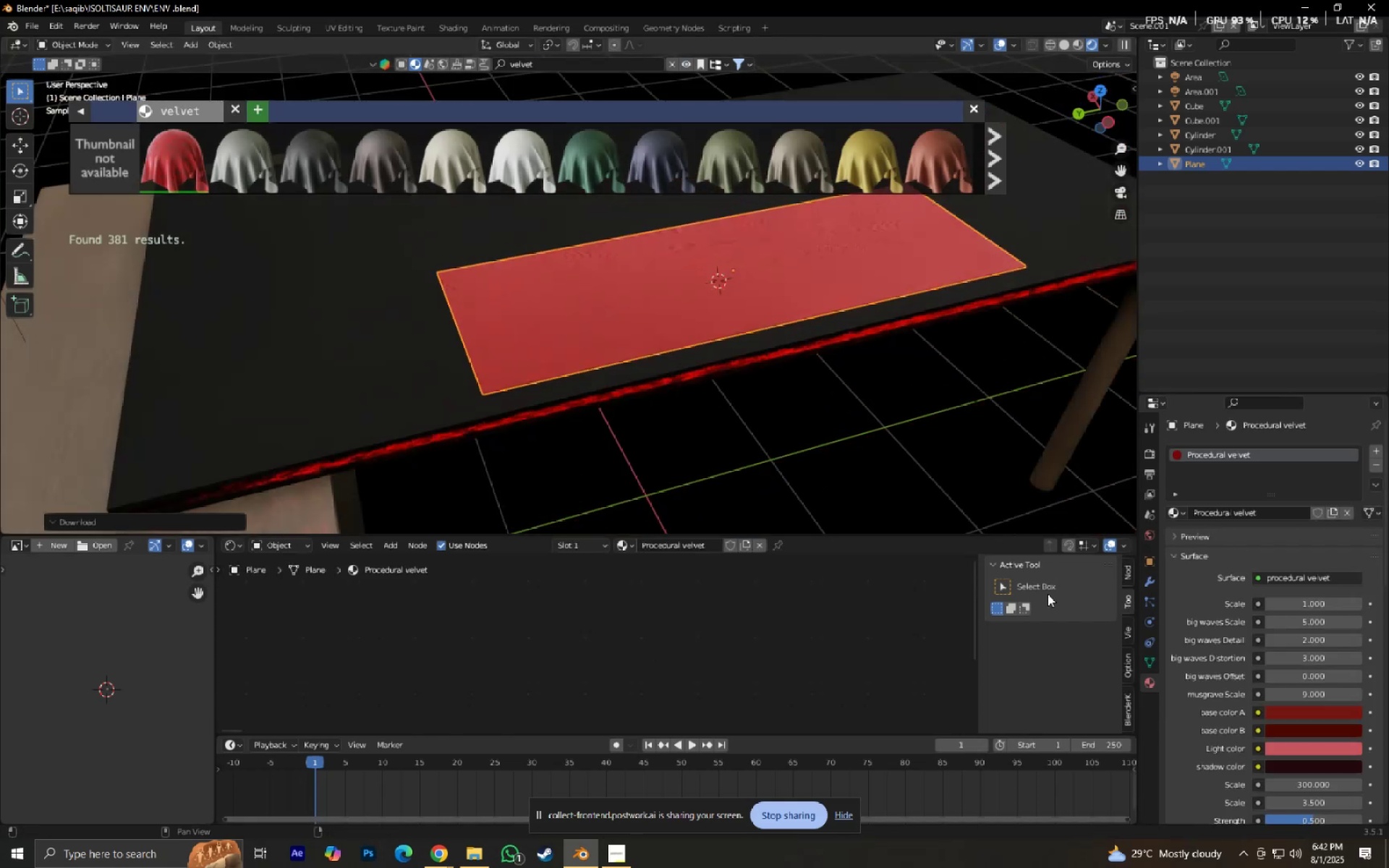 
hold_key(key=ShiftLeft, duration=0.4)
 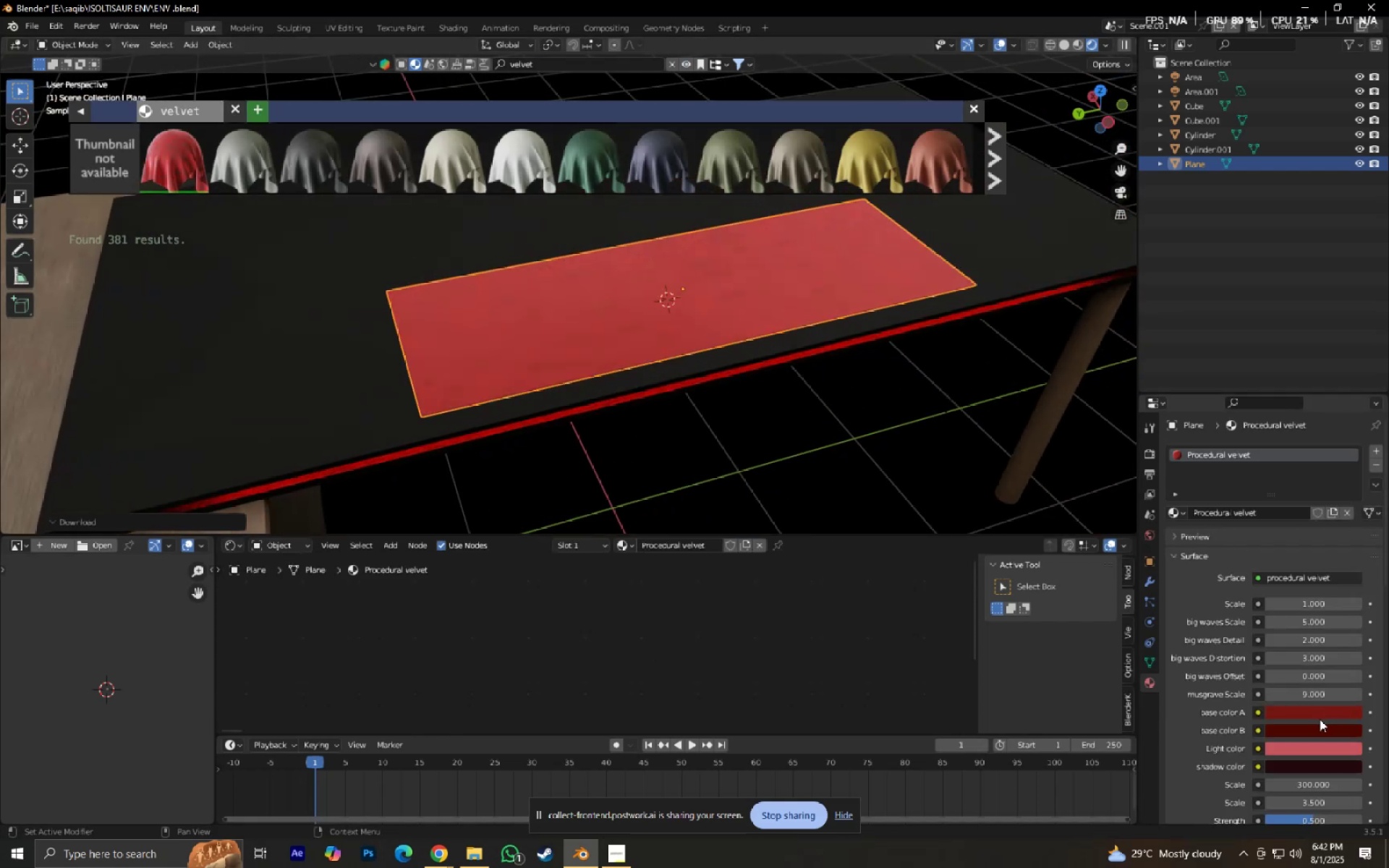 
left_click([1318, 716])
 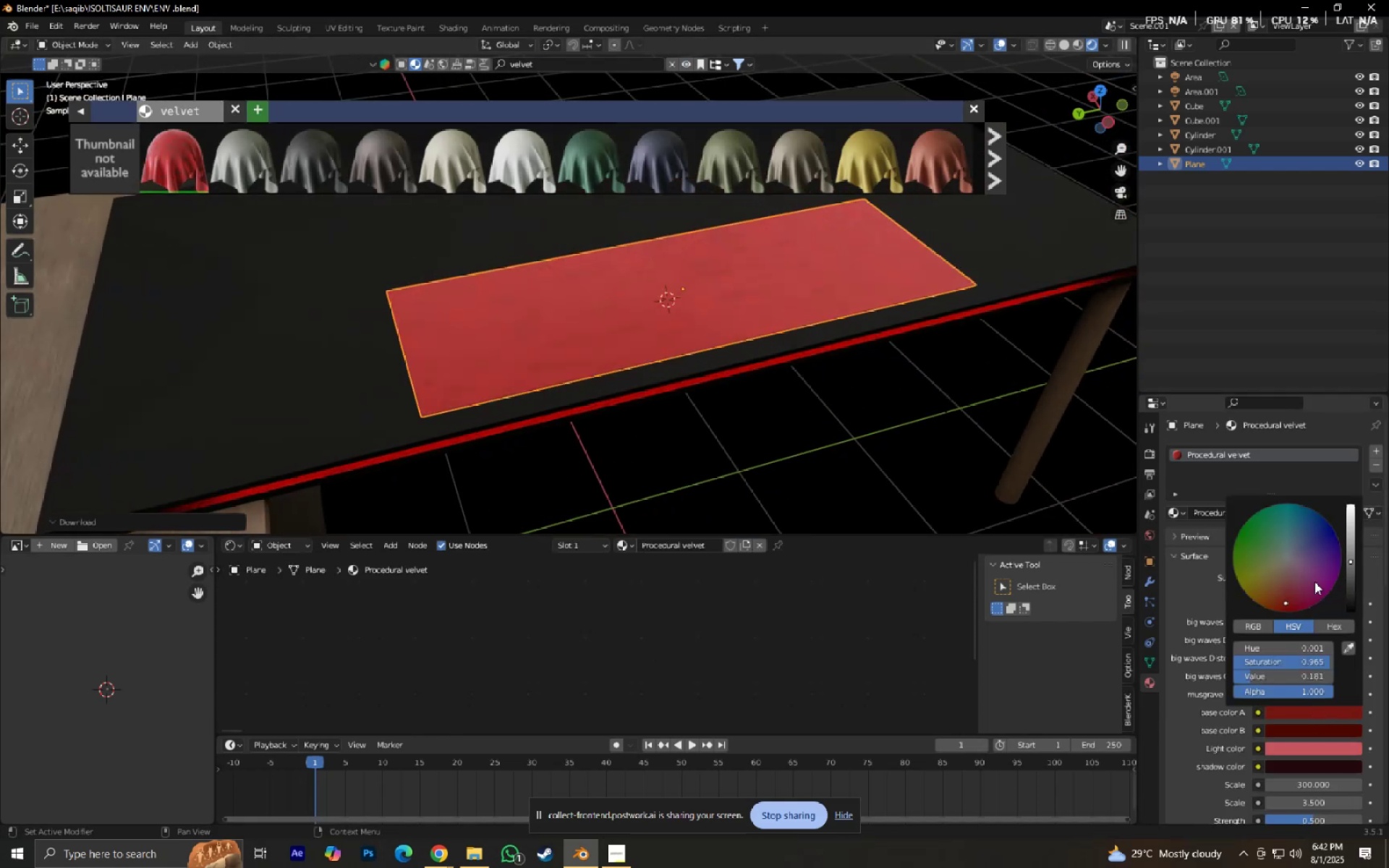 
left_click_drag(start_coordinate=[1298, 576], to_coordinate=[615, 497])
 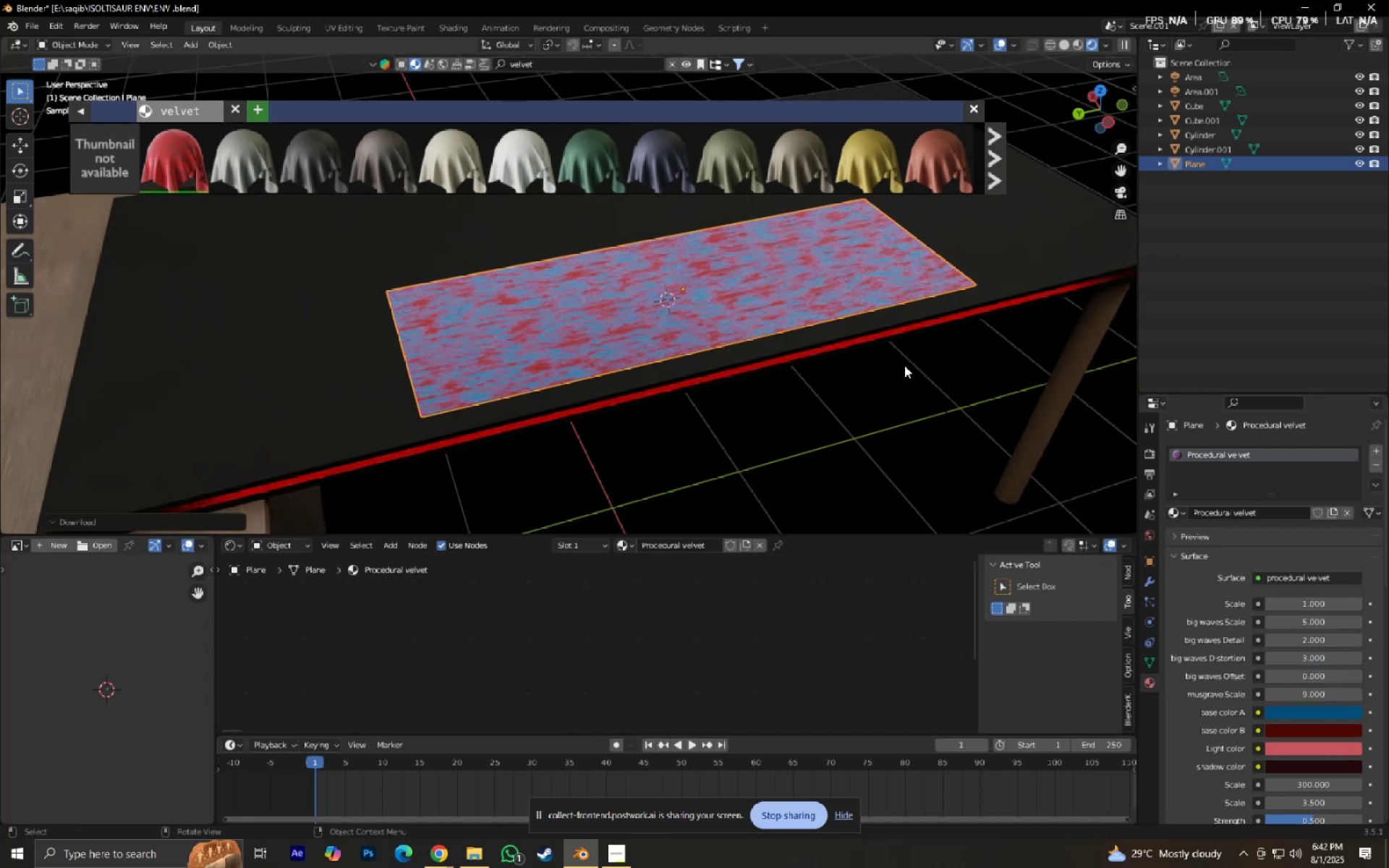 
left_click([904, 365])
 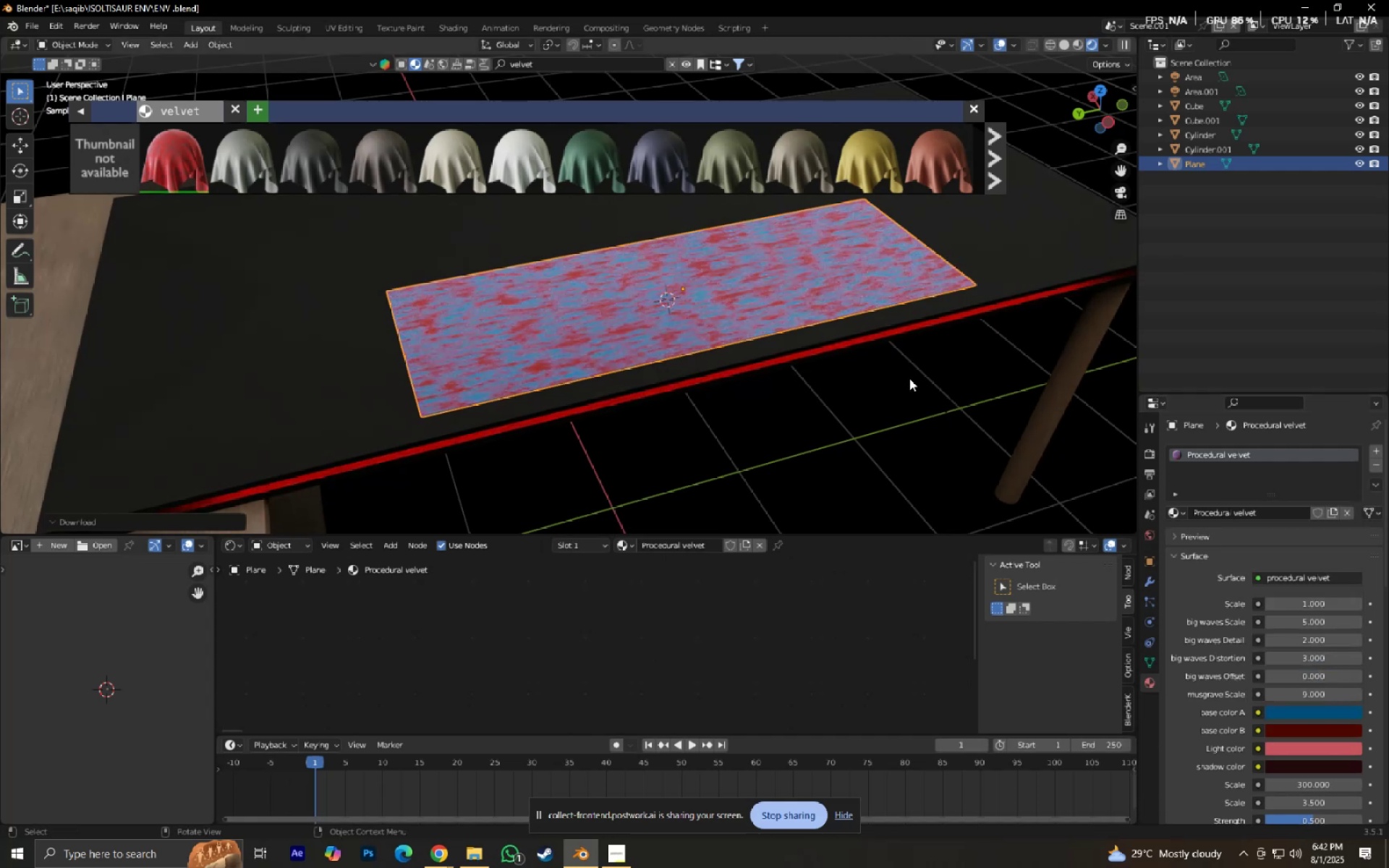 
key(Shift+ShiftLeft)
 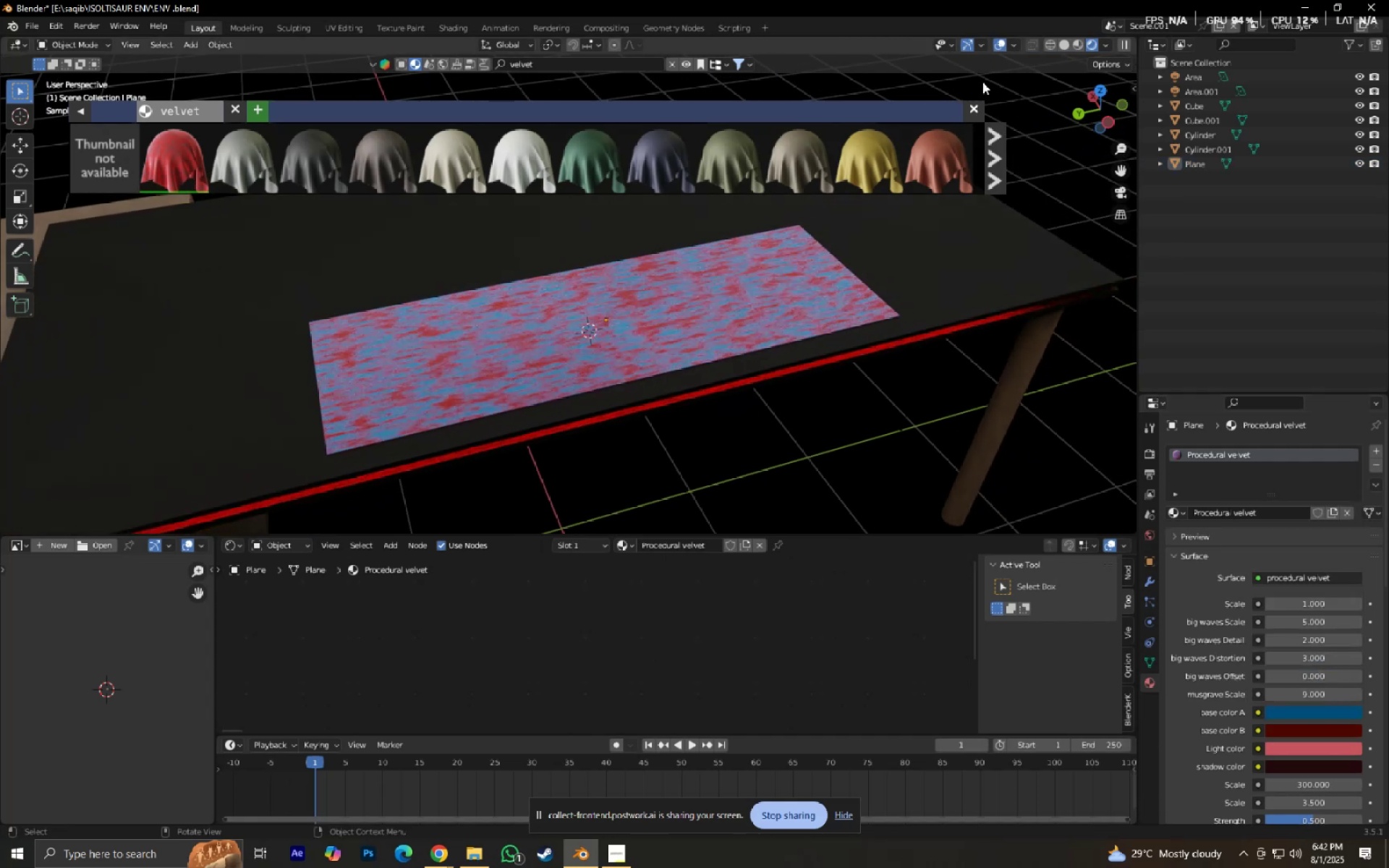 
left_click([976, 99])
 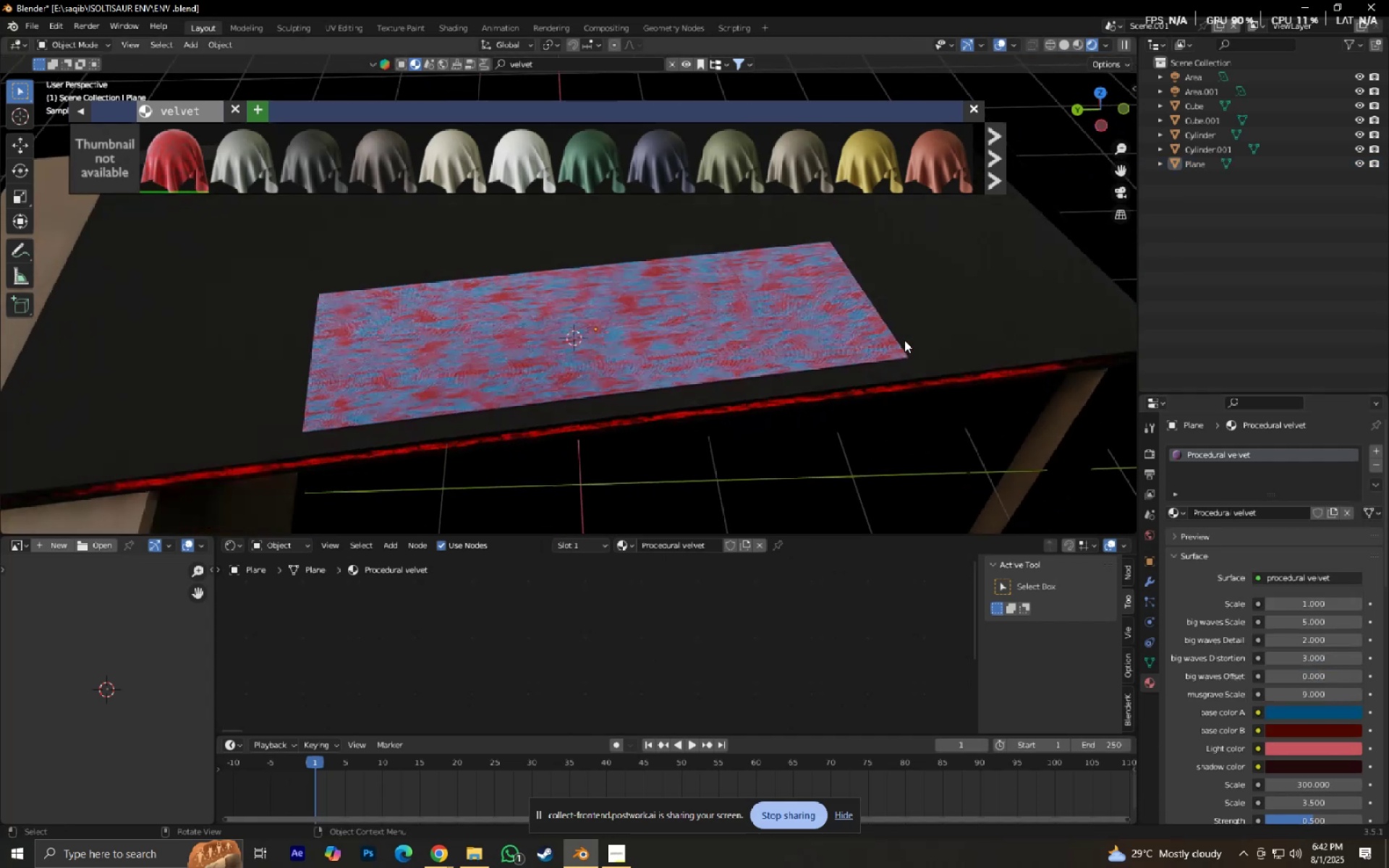 
scroll: coordinate [905, 351], scroll_direction: up, amount: 3.0
 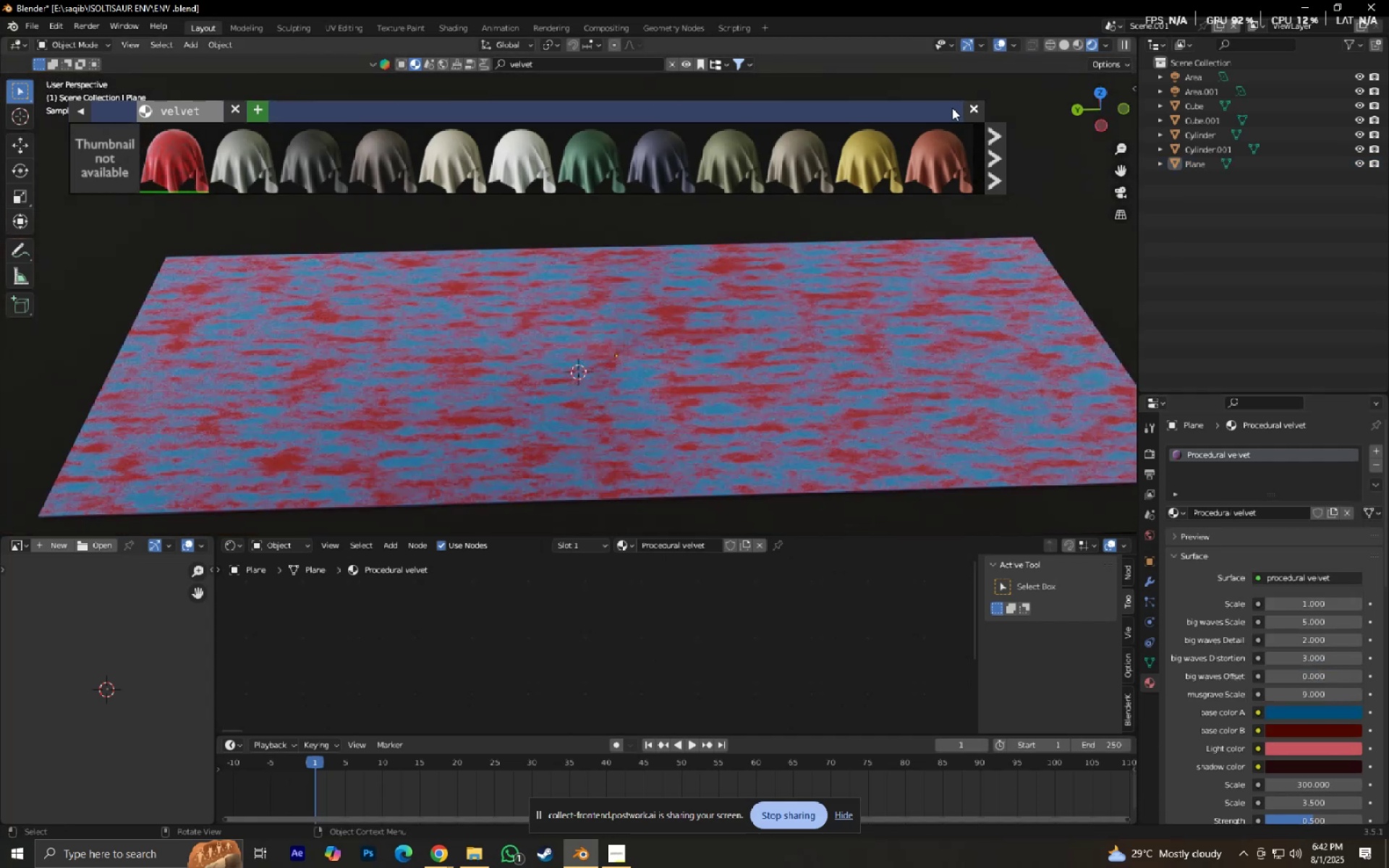 
left_click([970, 102])
 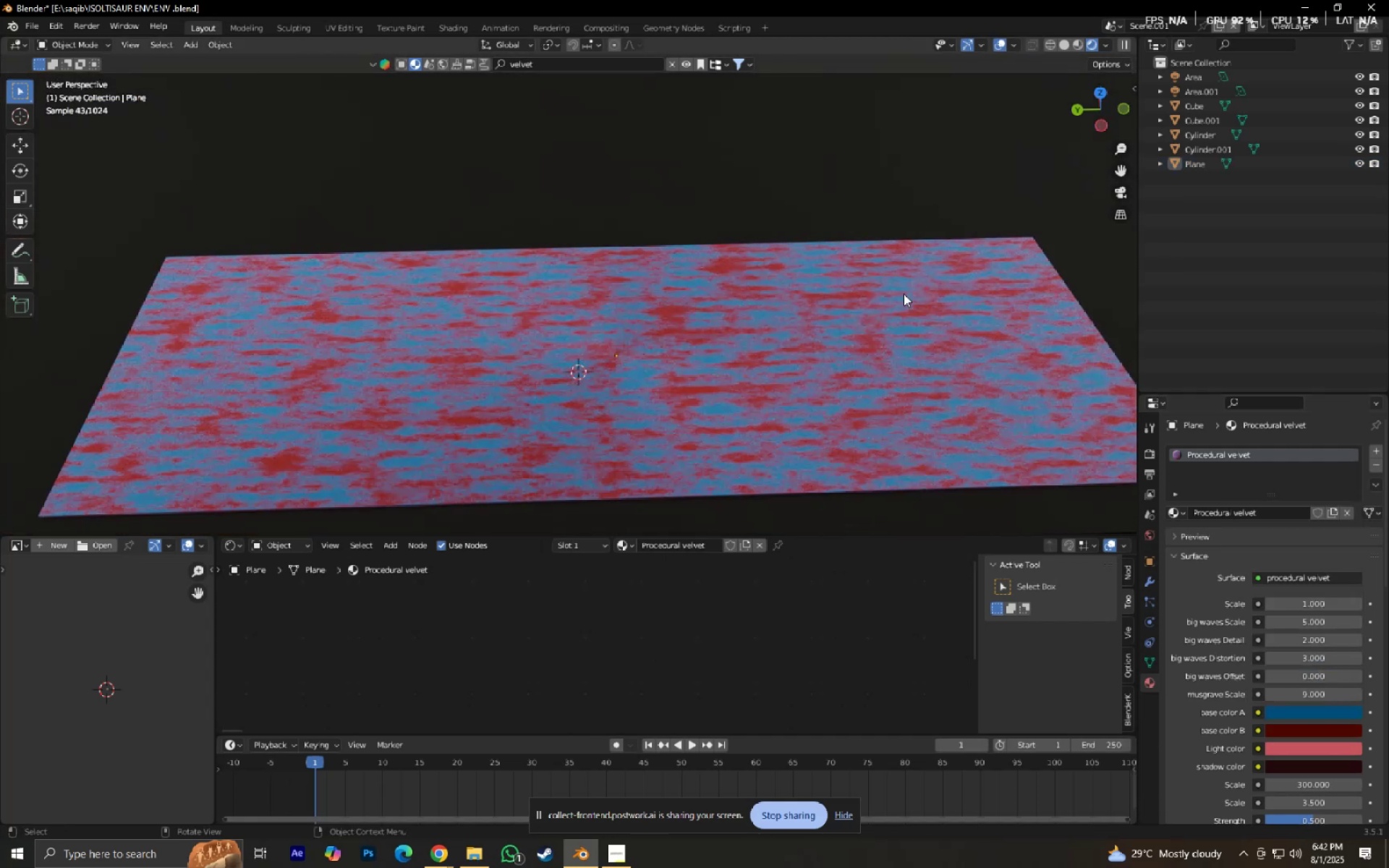 
scroll: coordinate [848, 333], scroll_direction: down, amount: 3.0
 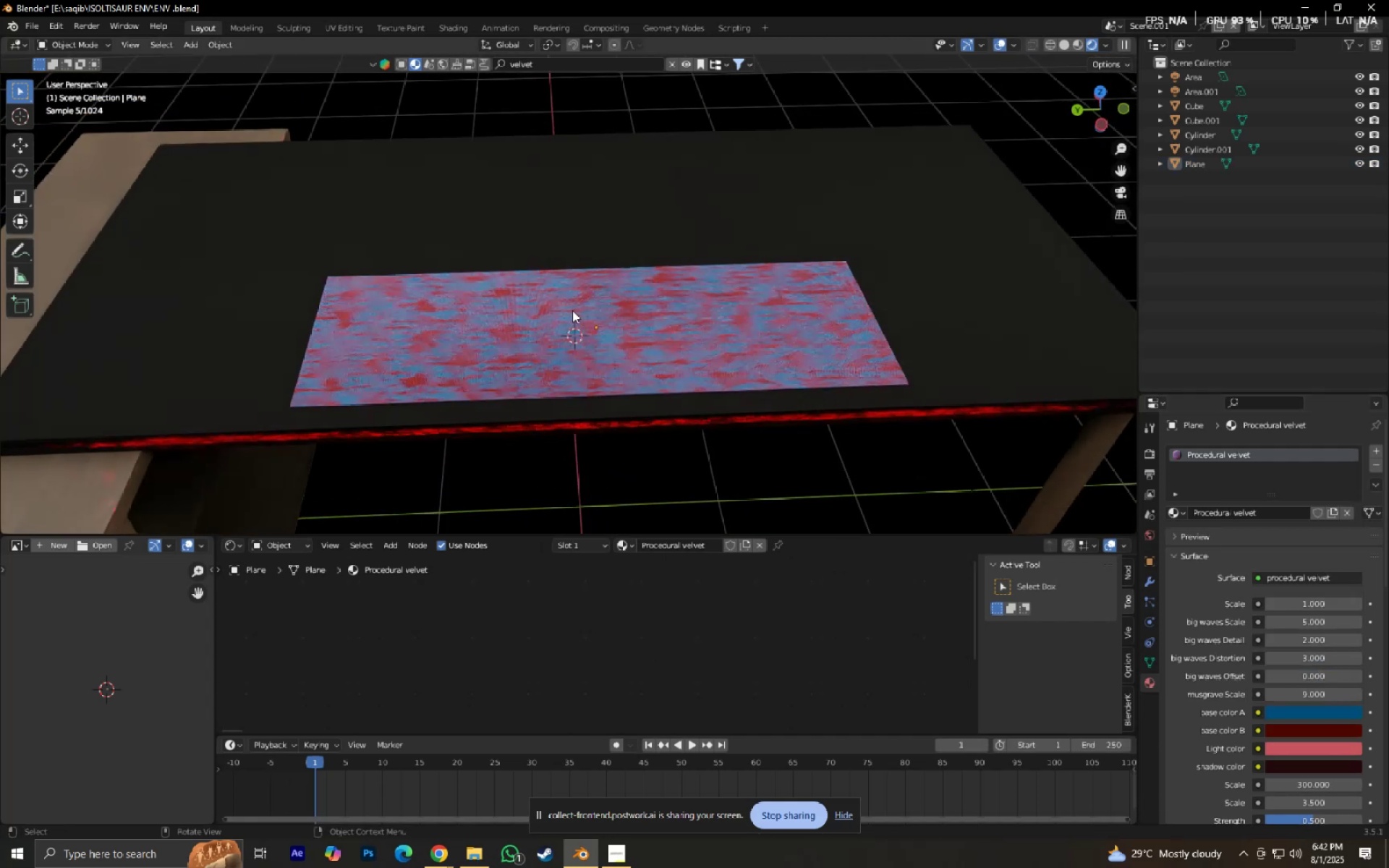 
hold_key(key=ShiftLeft, duration=0.95)
right_click([540, 336])
 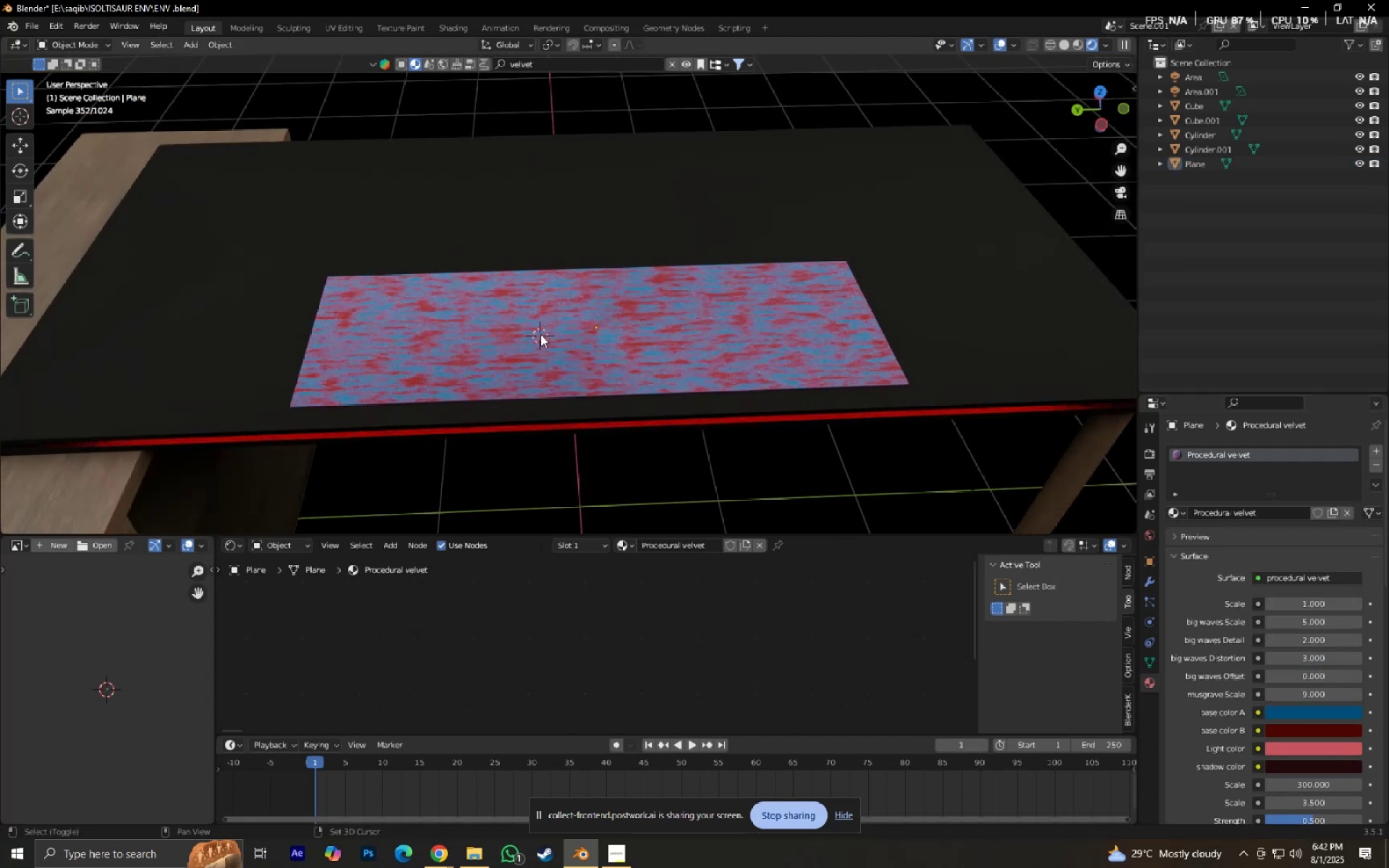 
hold_key(key=ShiftLeft, duration=0.58)
 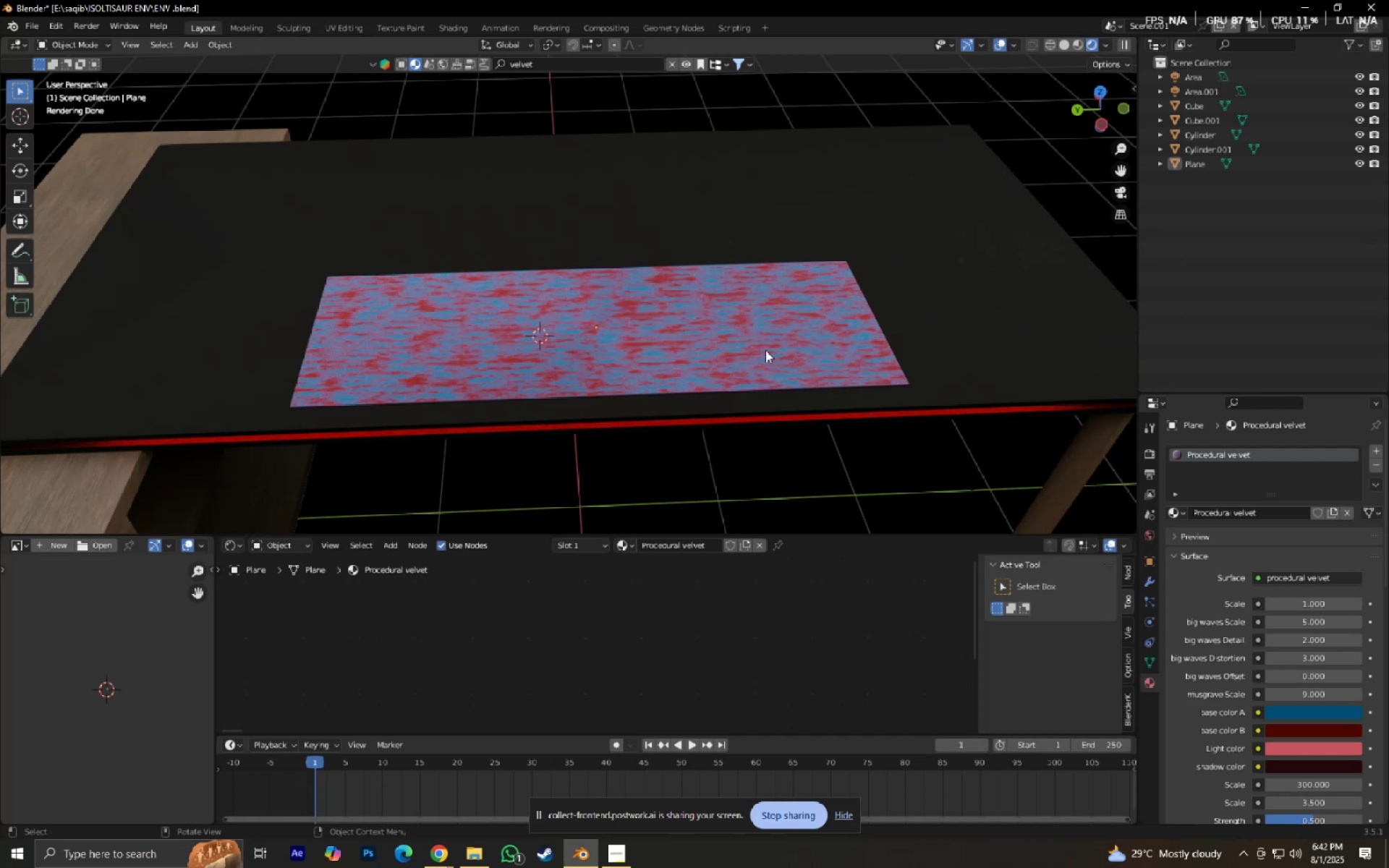 
hold_key(key=ShiftLeft, duration=1.0)
 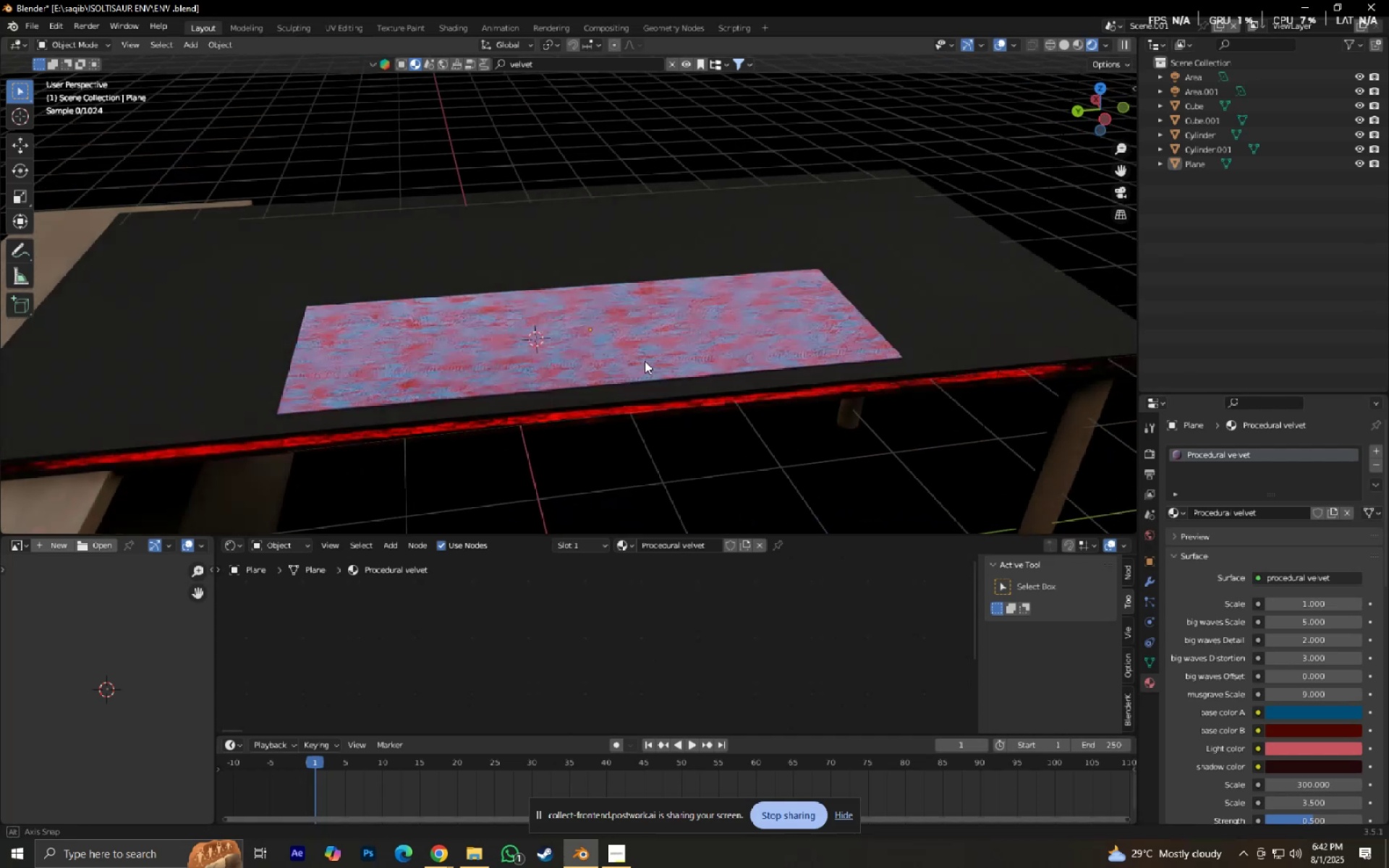 
scroll: coordinate [662, 382], scroll_direction: up, amount: 4.0
 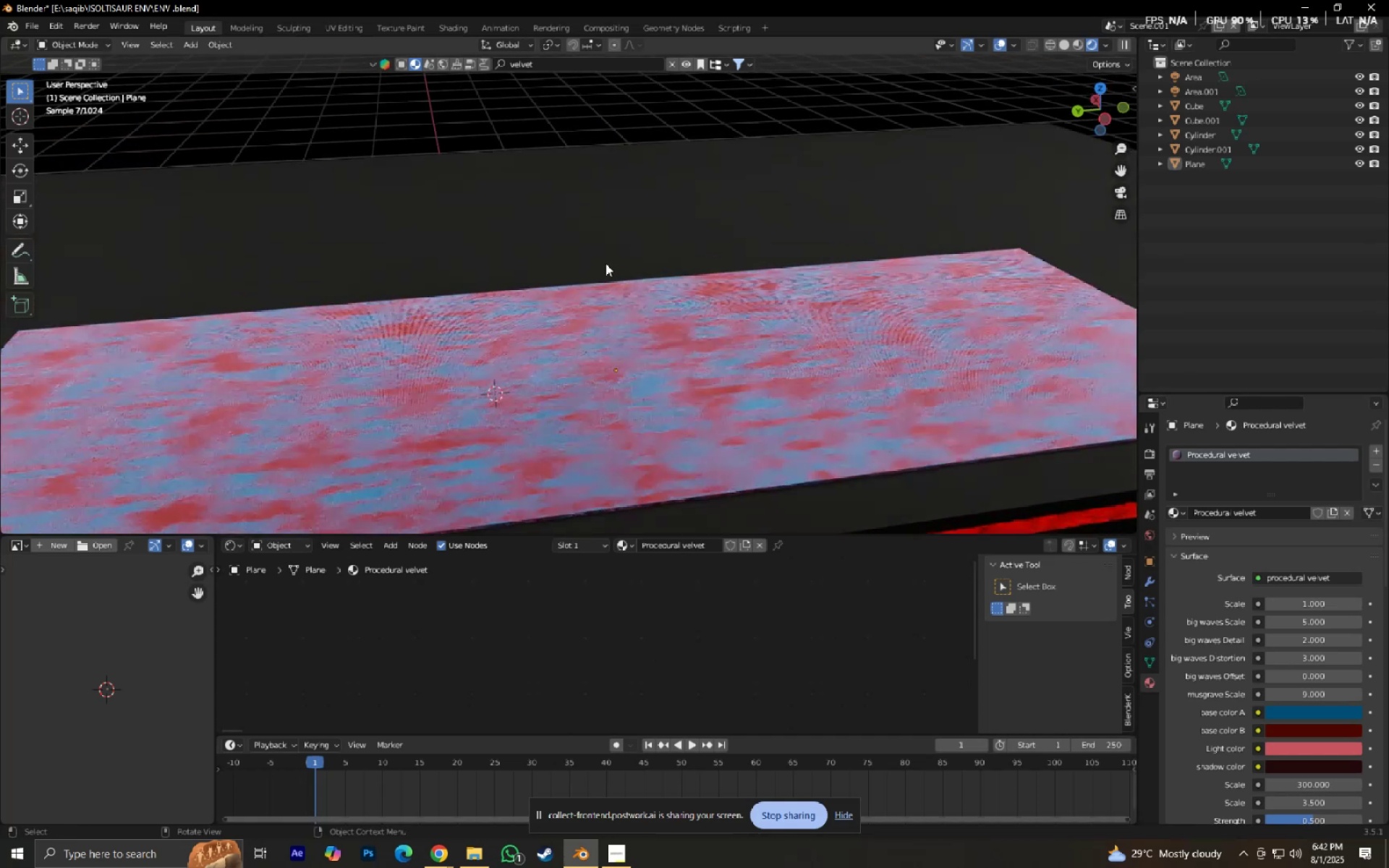 
scroll: coordinate [575, 252], scroll_direction: down, amount: 4.0
 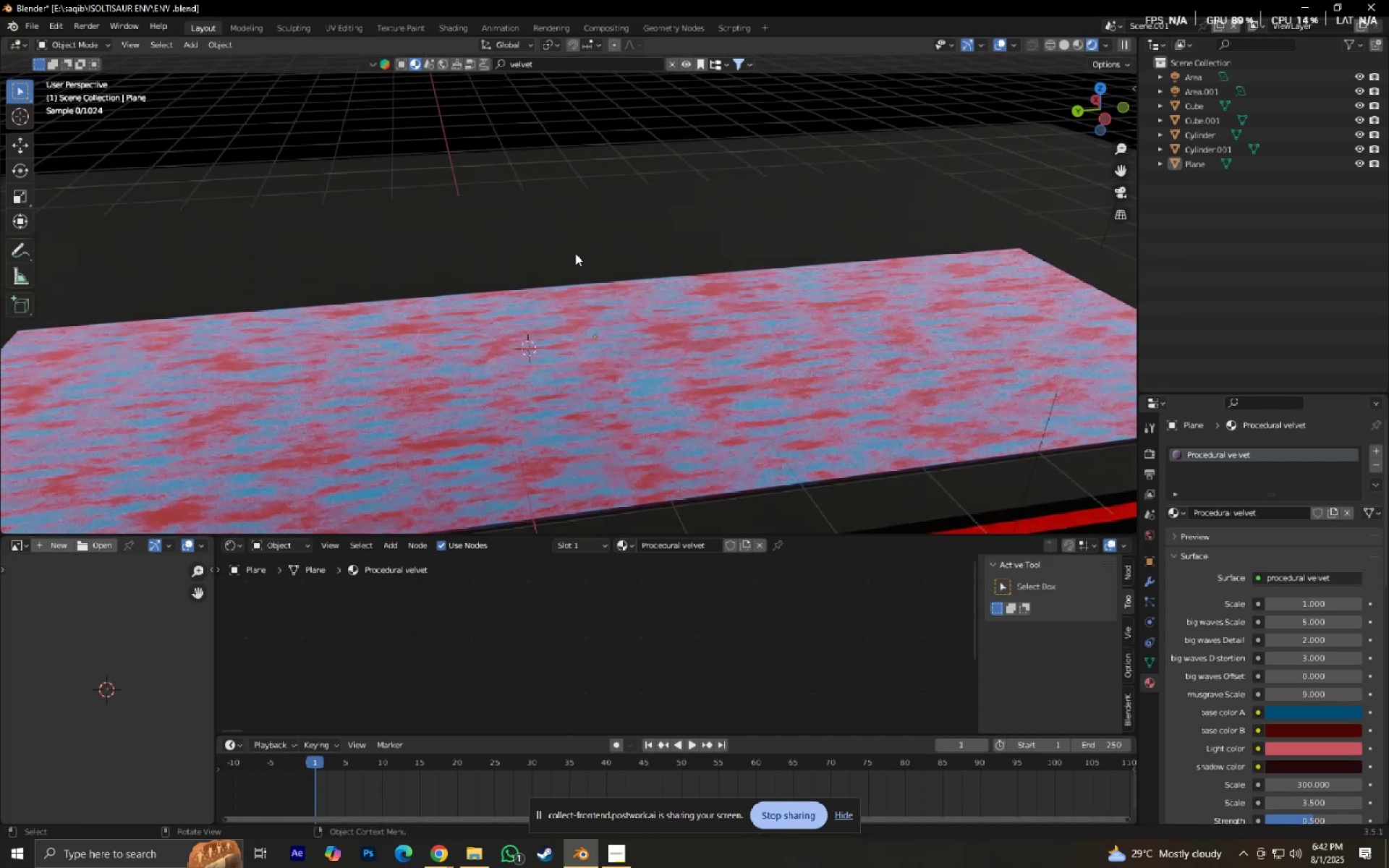 
hold_key(key=ShiftLeft, duration=0.42)
 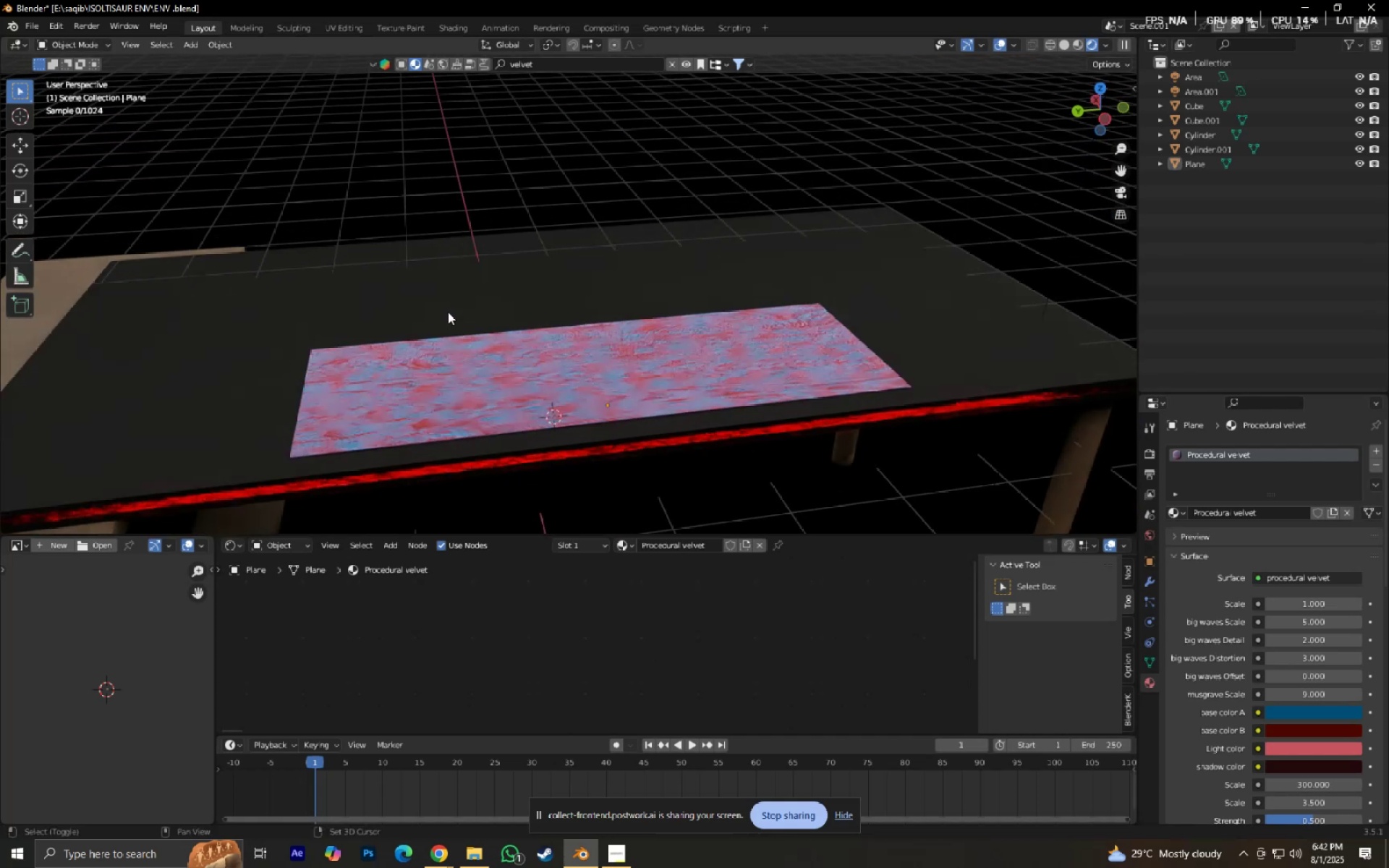 
key(Shift+ShiftLeft)
 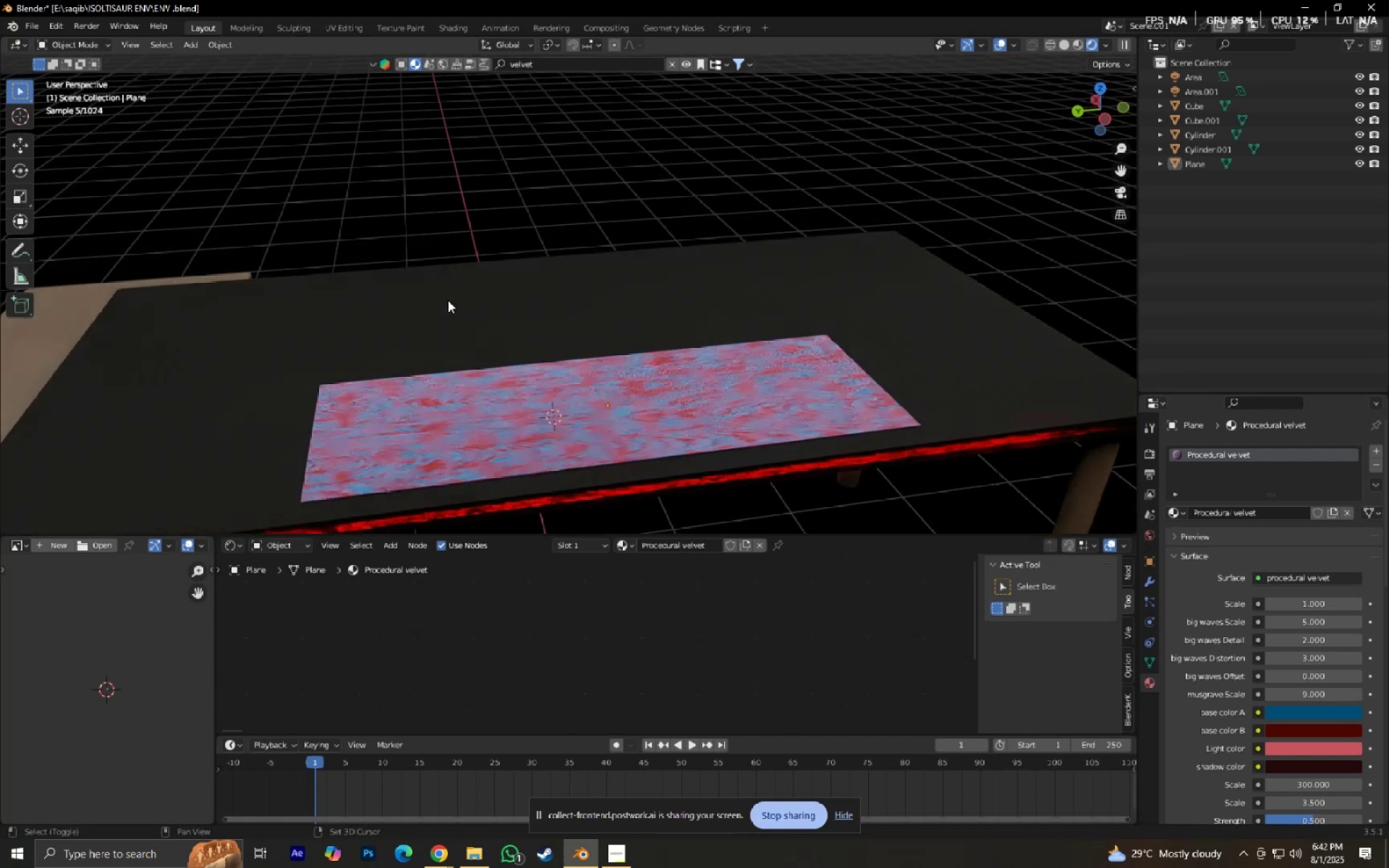 
hold_key(key=ShiftLeft, duration=0.74)
right_click([443, 302])
 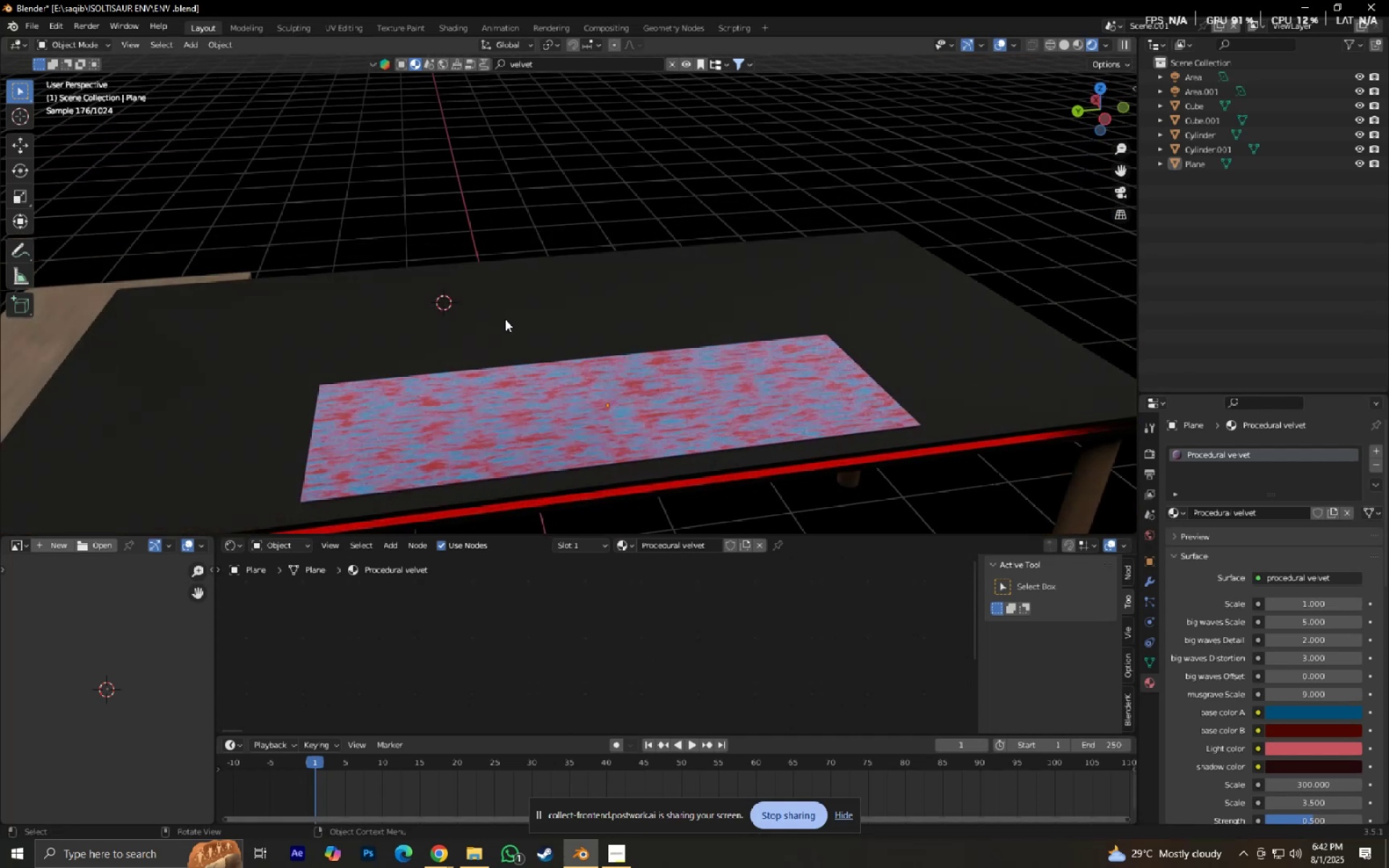 
key(Shift+A)
 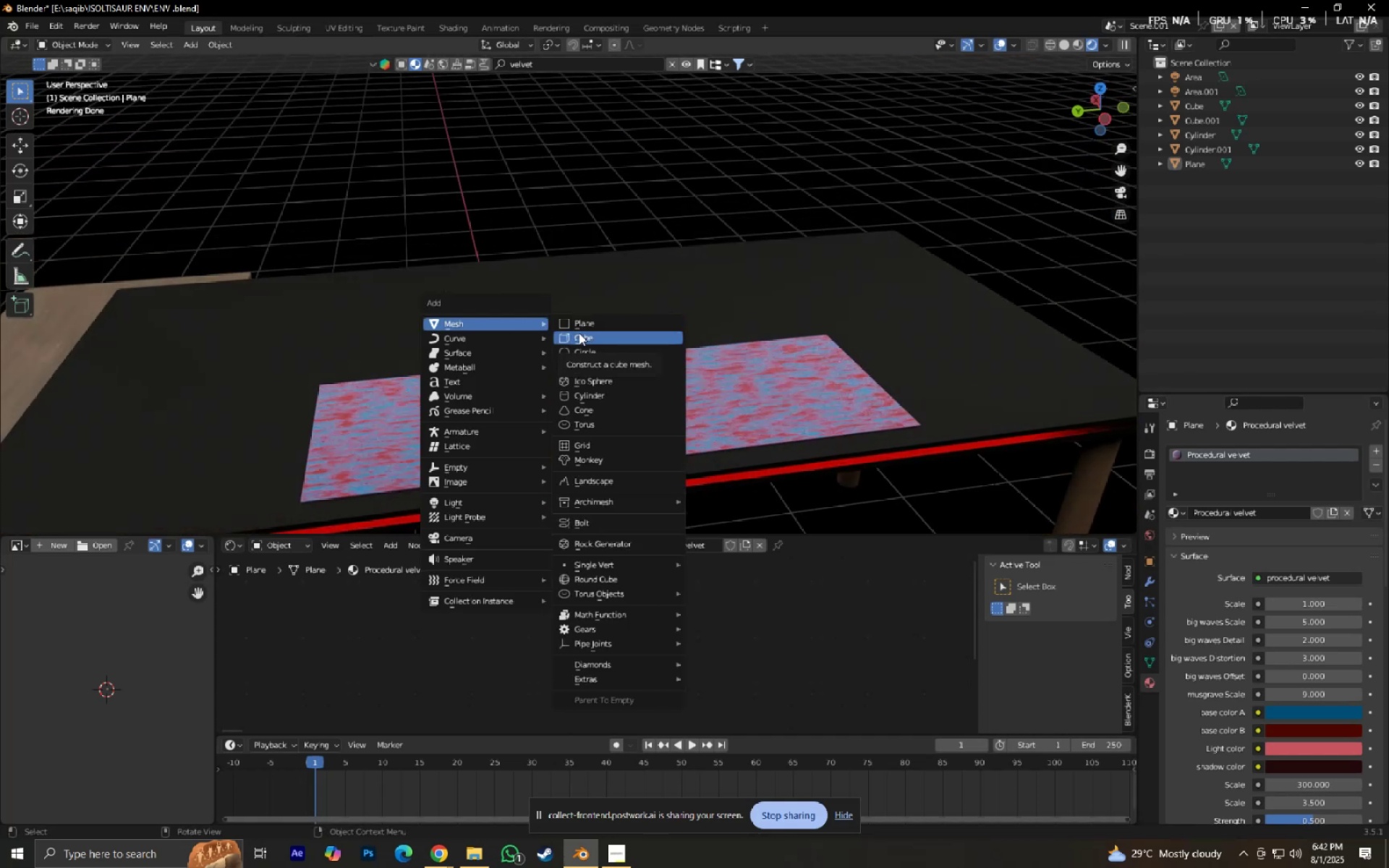 
left_click([579, 326])
 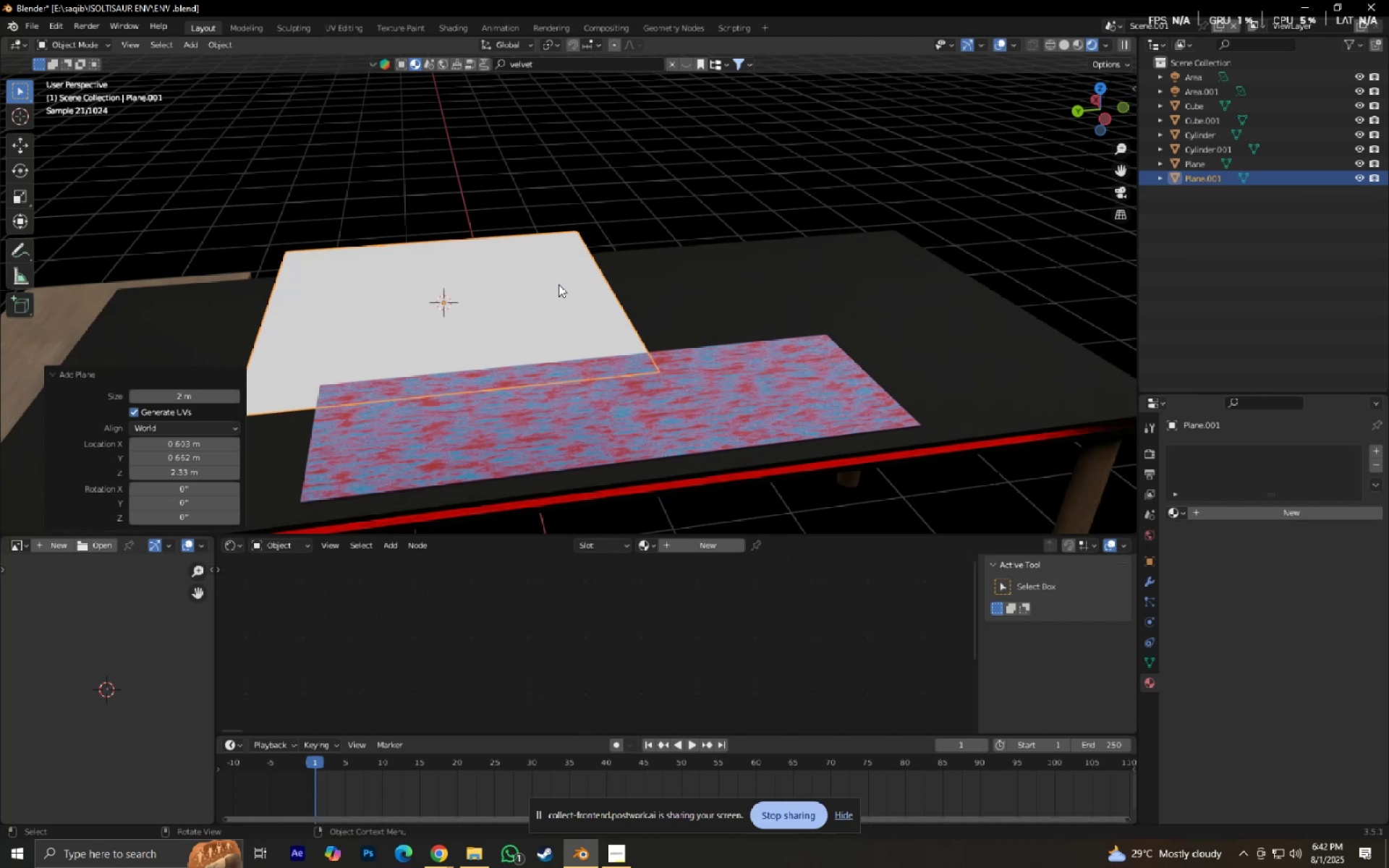 
key(S)
 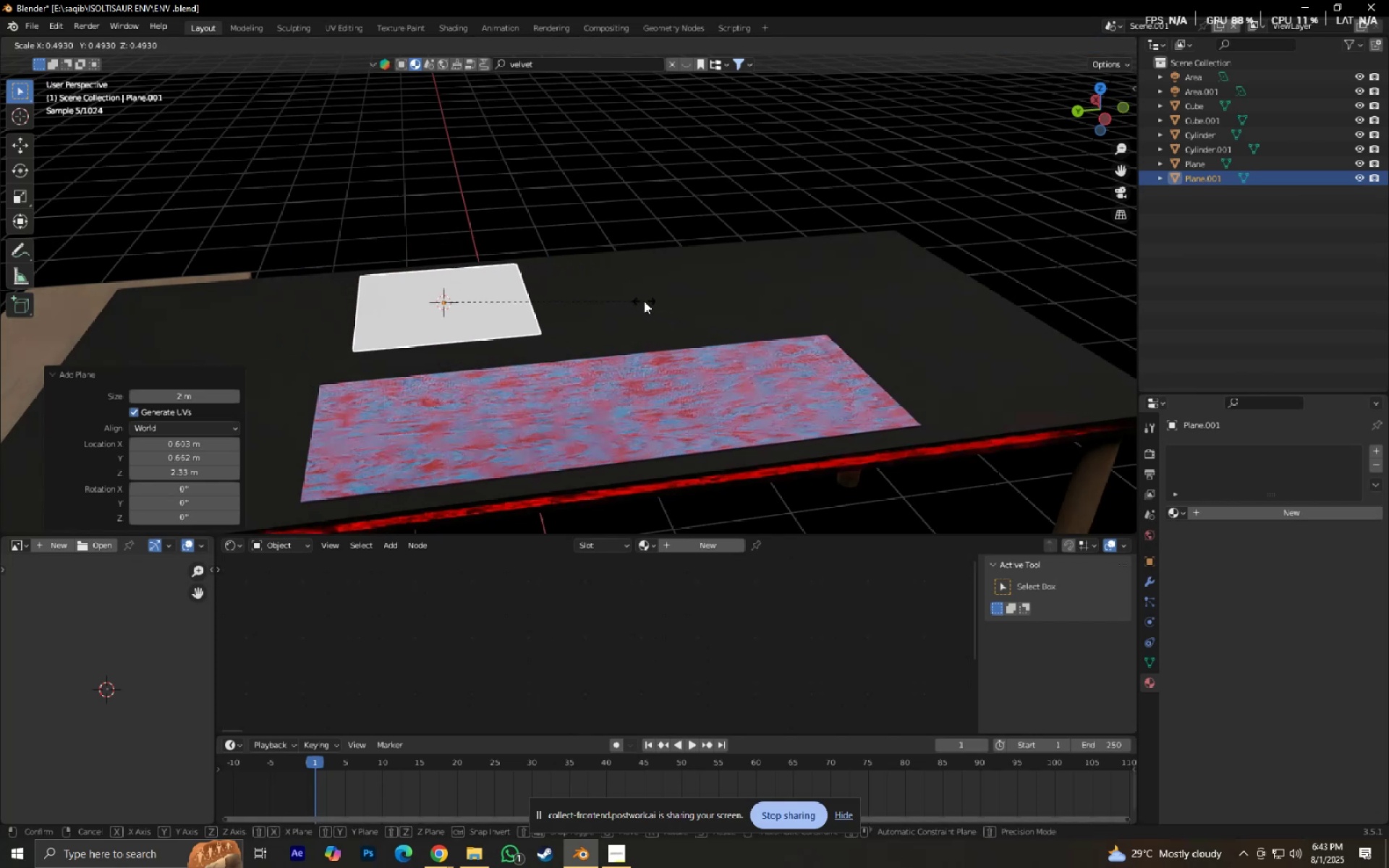 
left_click([637, 302])
 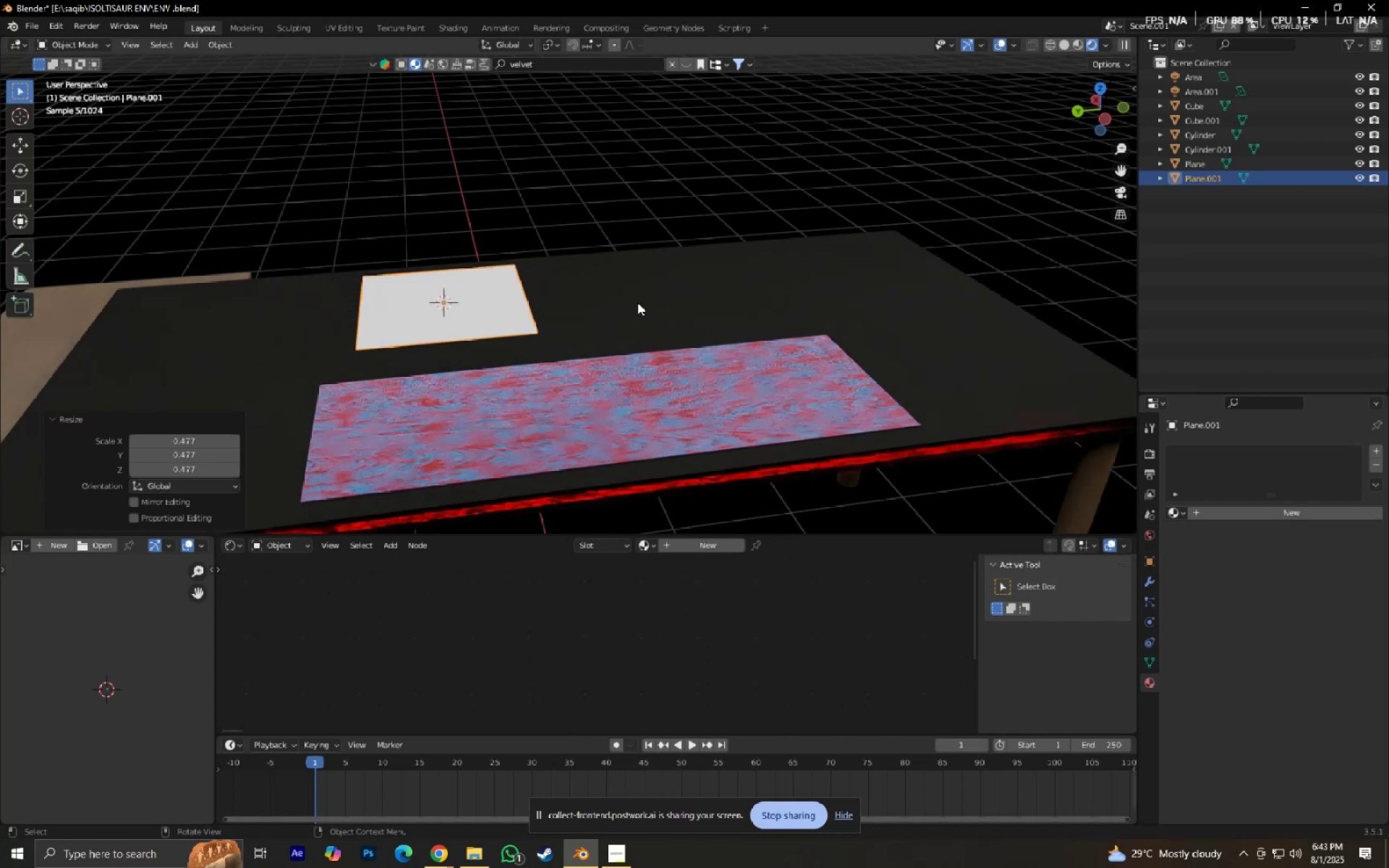 
type(.gx)
 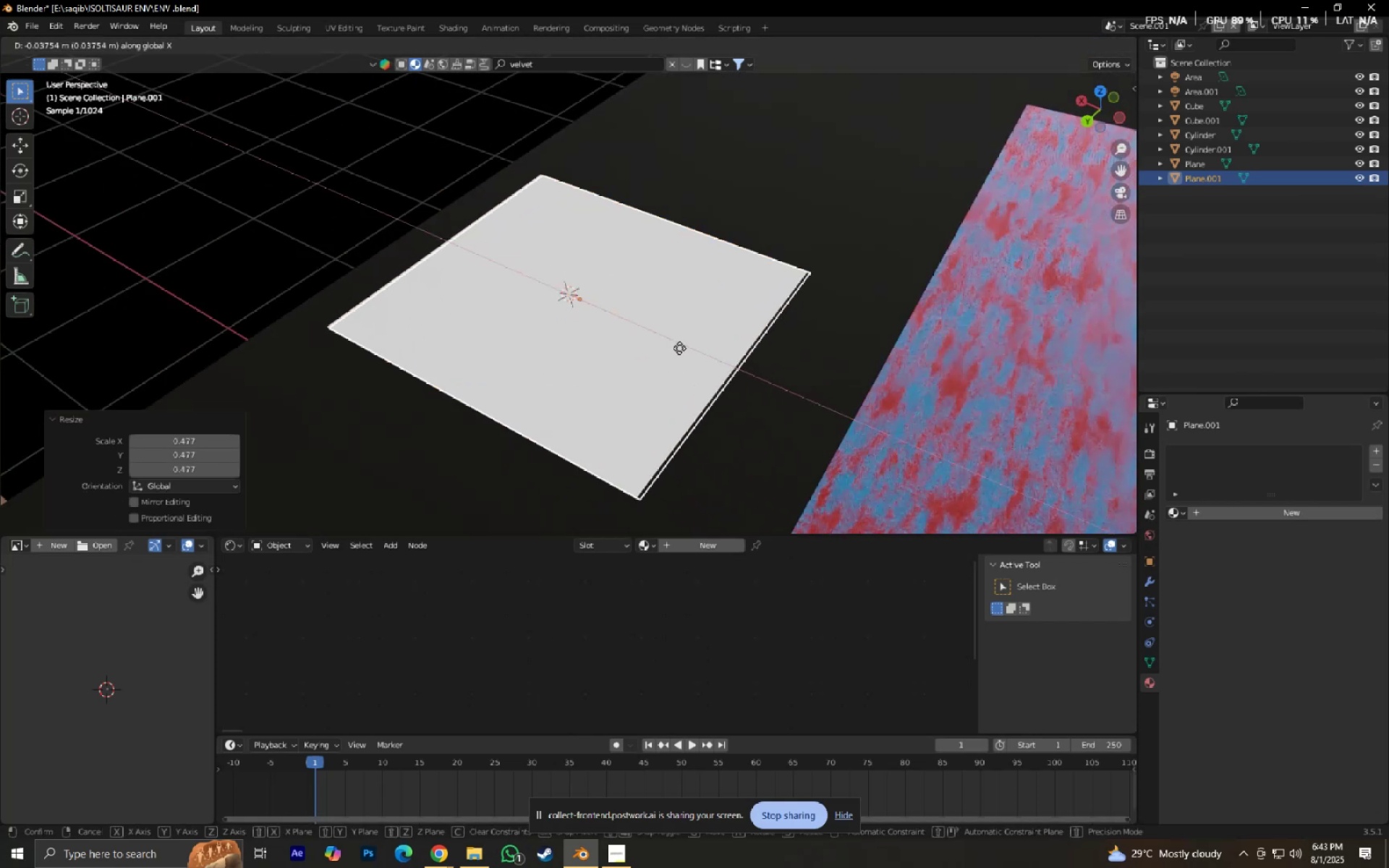 
left_click([680, 348])
 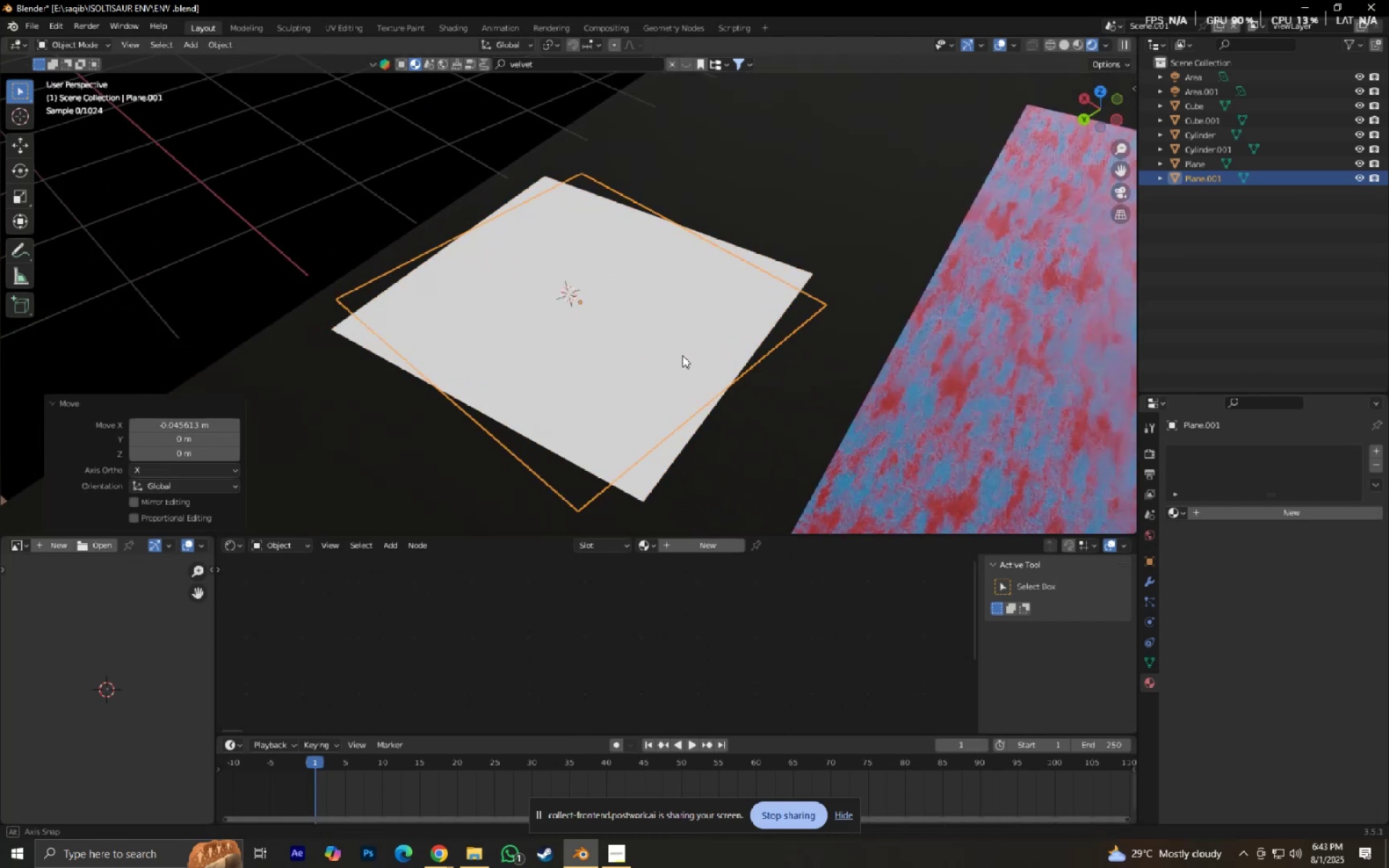 
type(sx)
 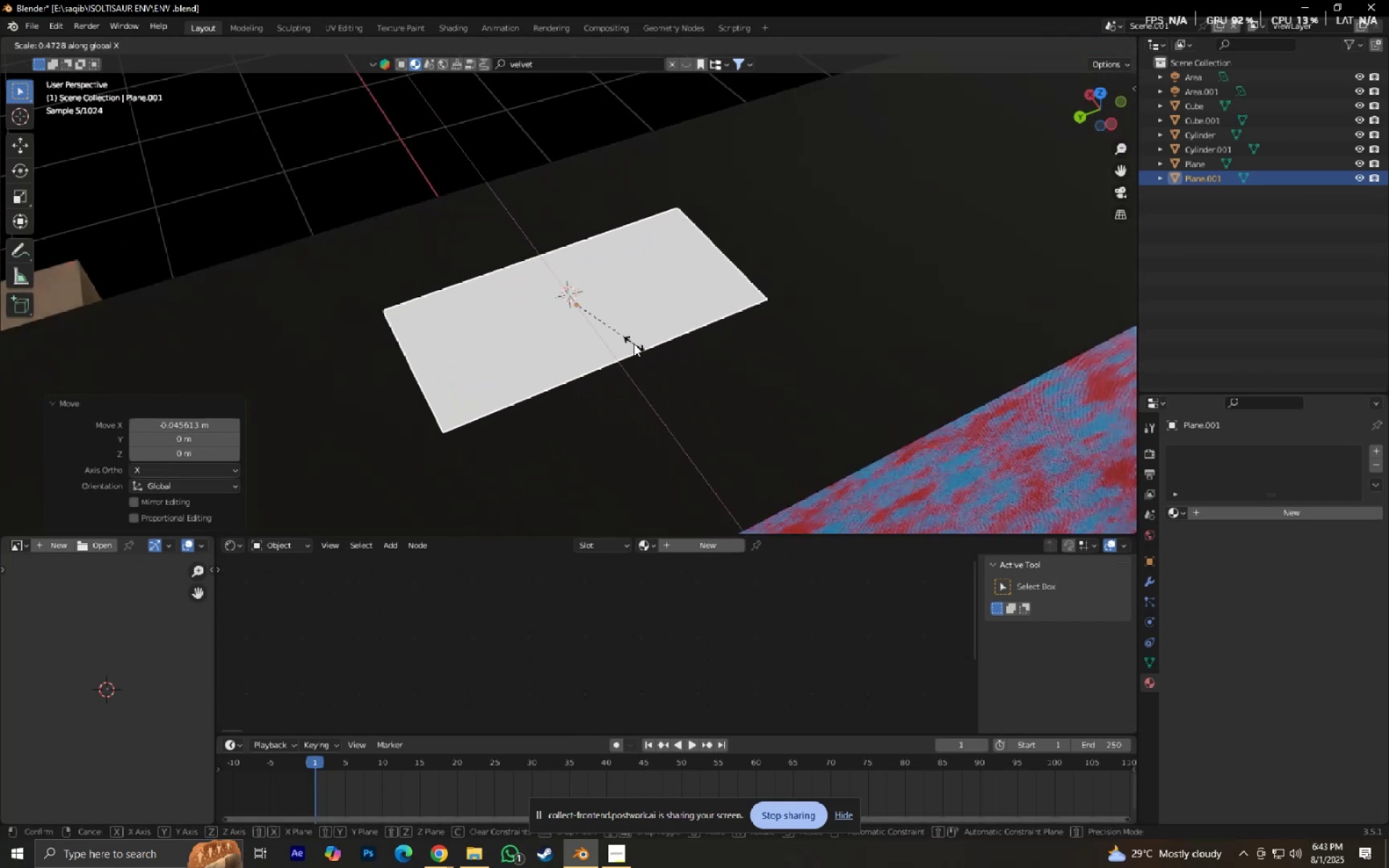 
left_click([635, 345])
 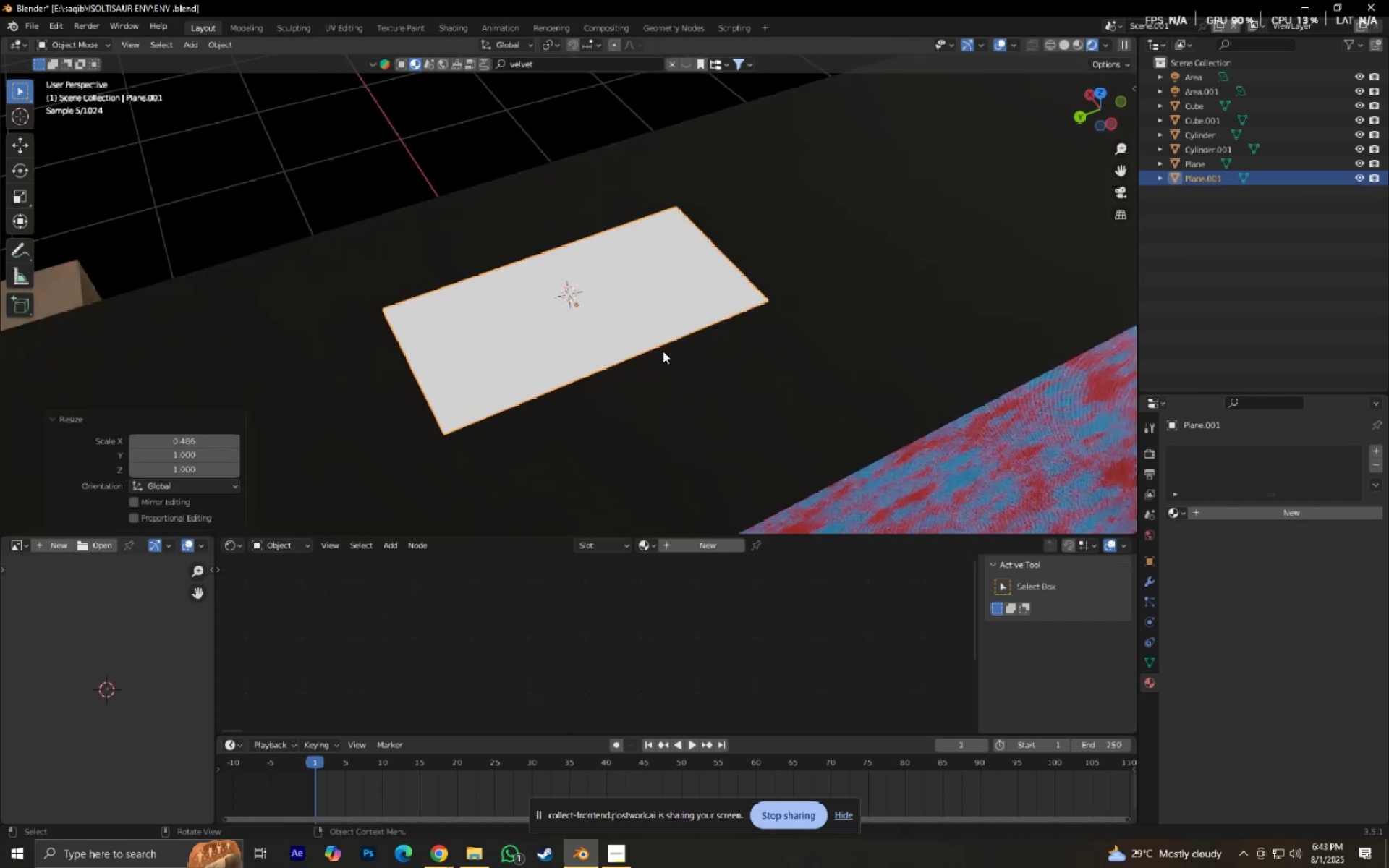 
type(sx)
 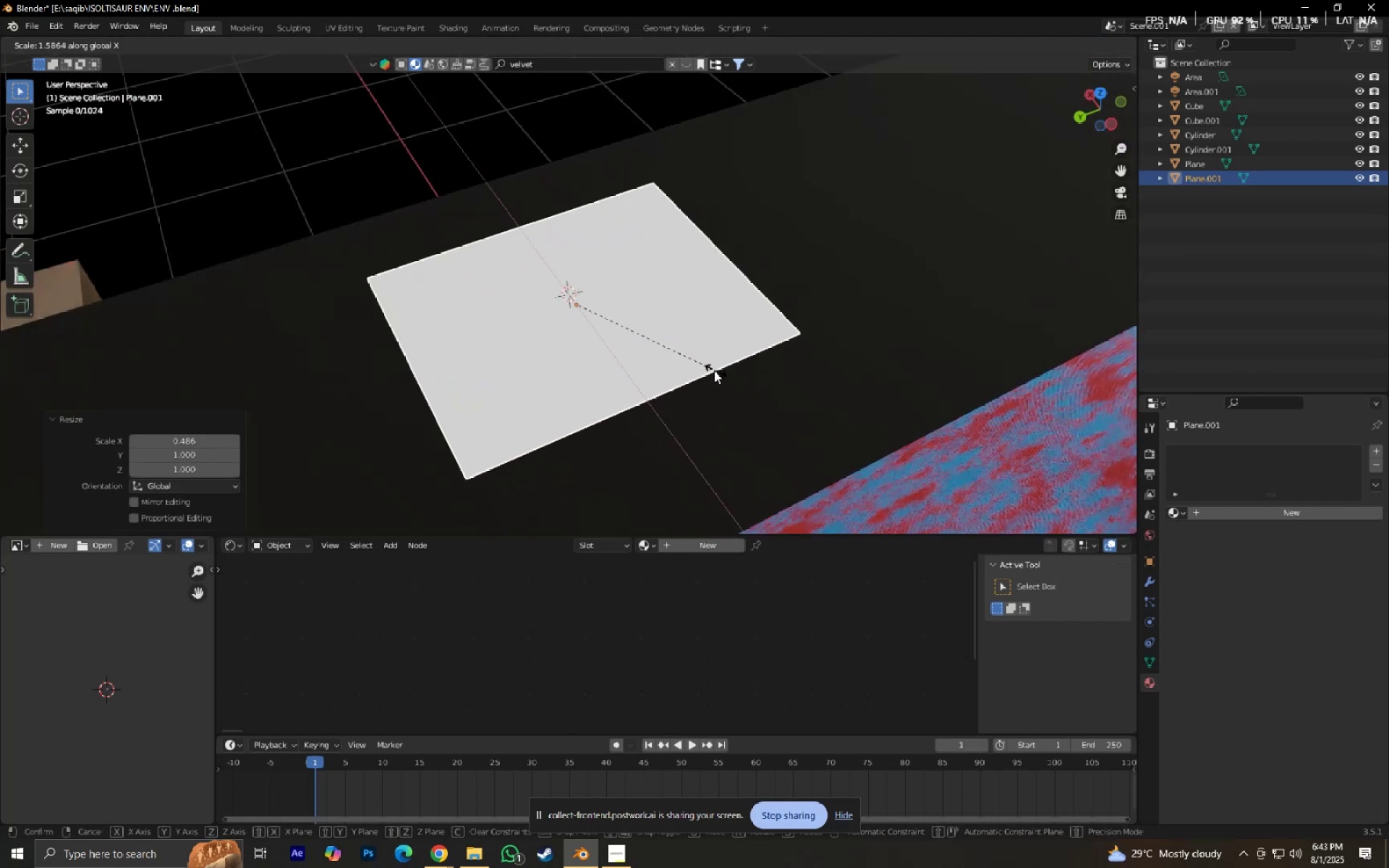 
left_click([713, 370])
 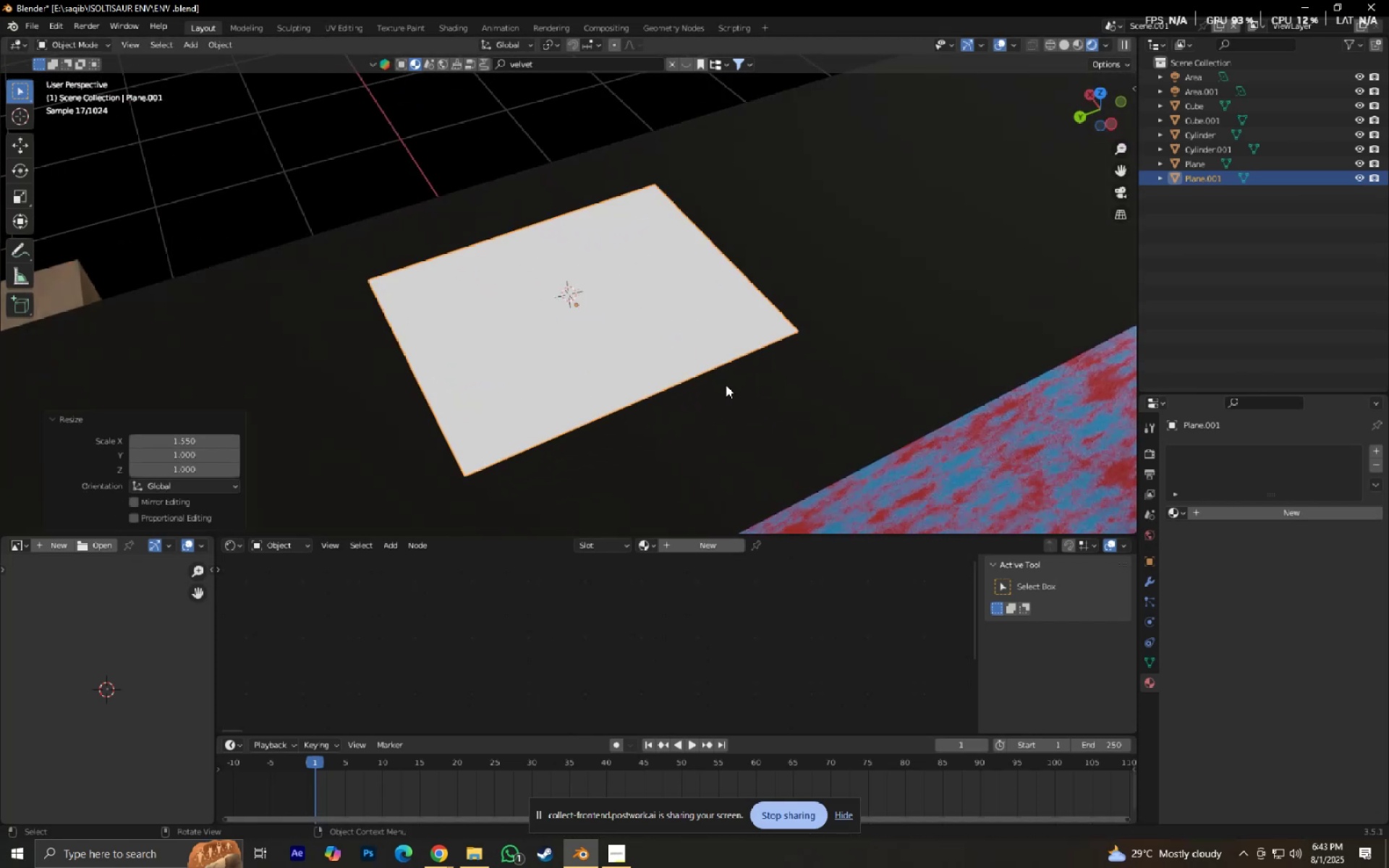 
key(Tab)
 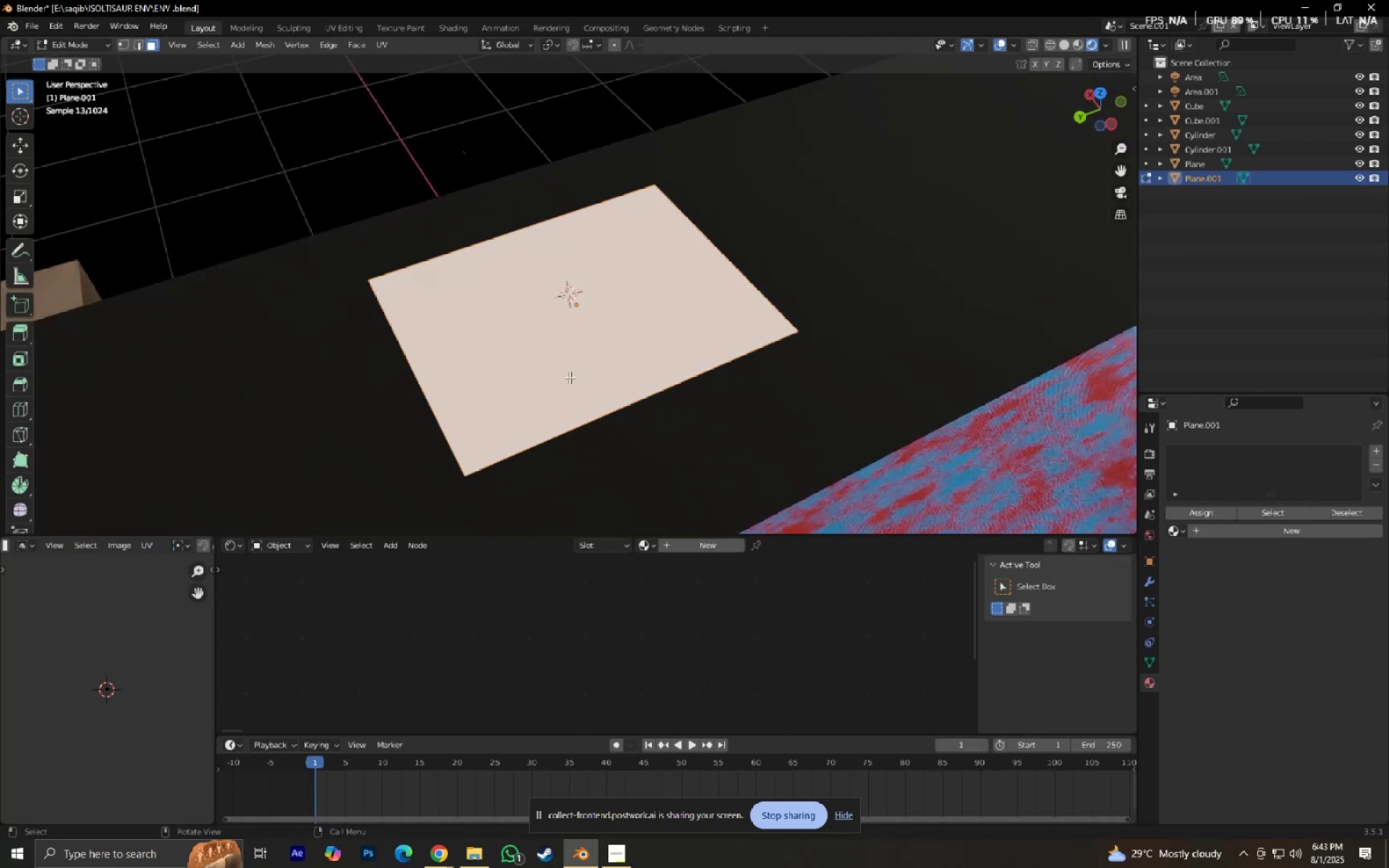 
key(Tab)
 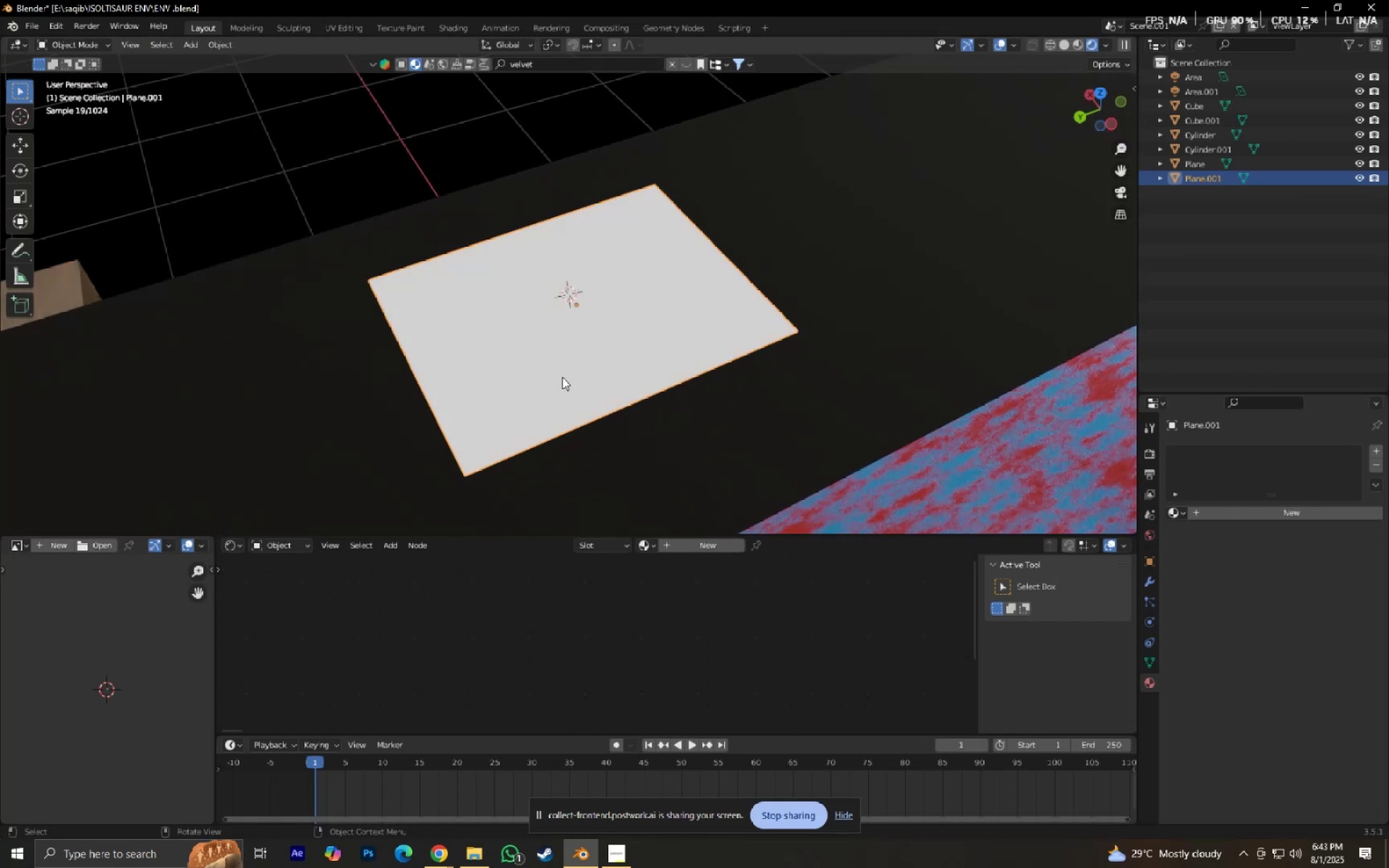 
key(Tab)
 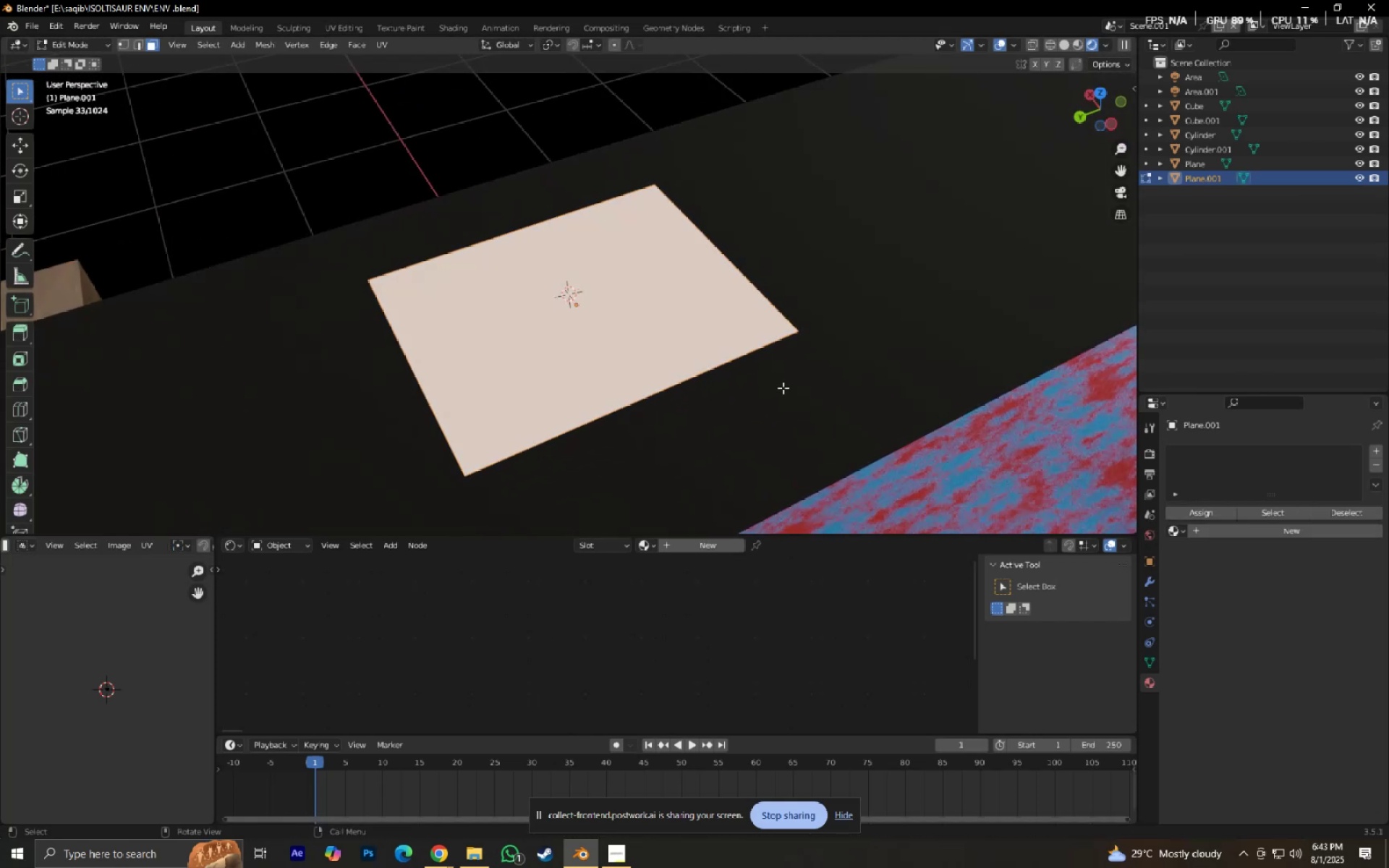 
key(I)
 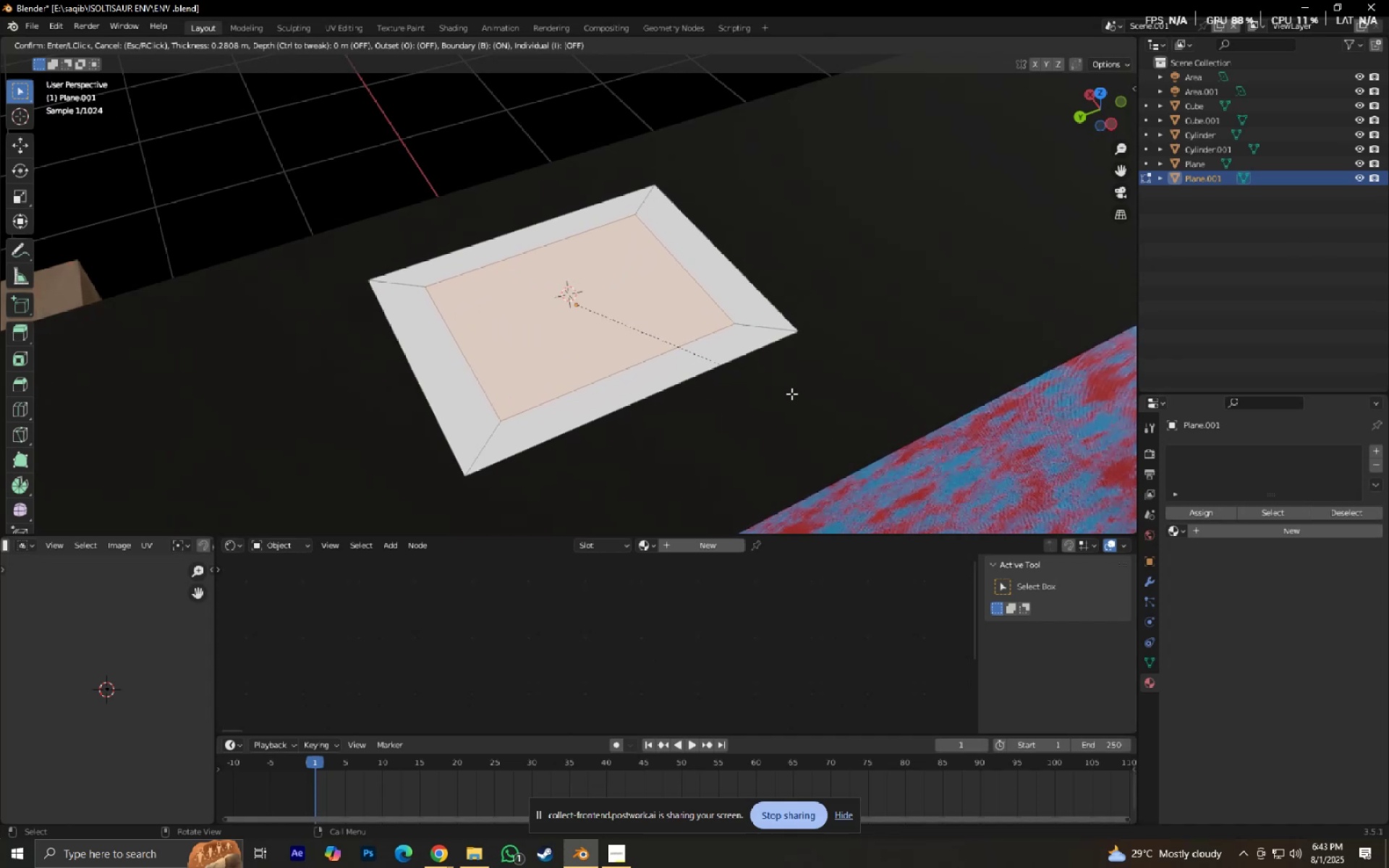 
wait(7.33)
 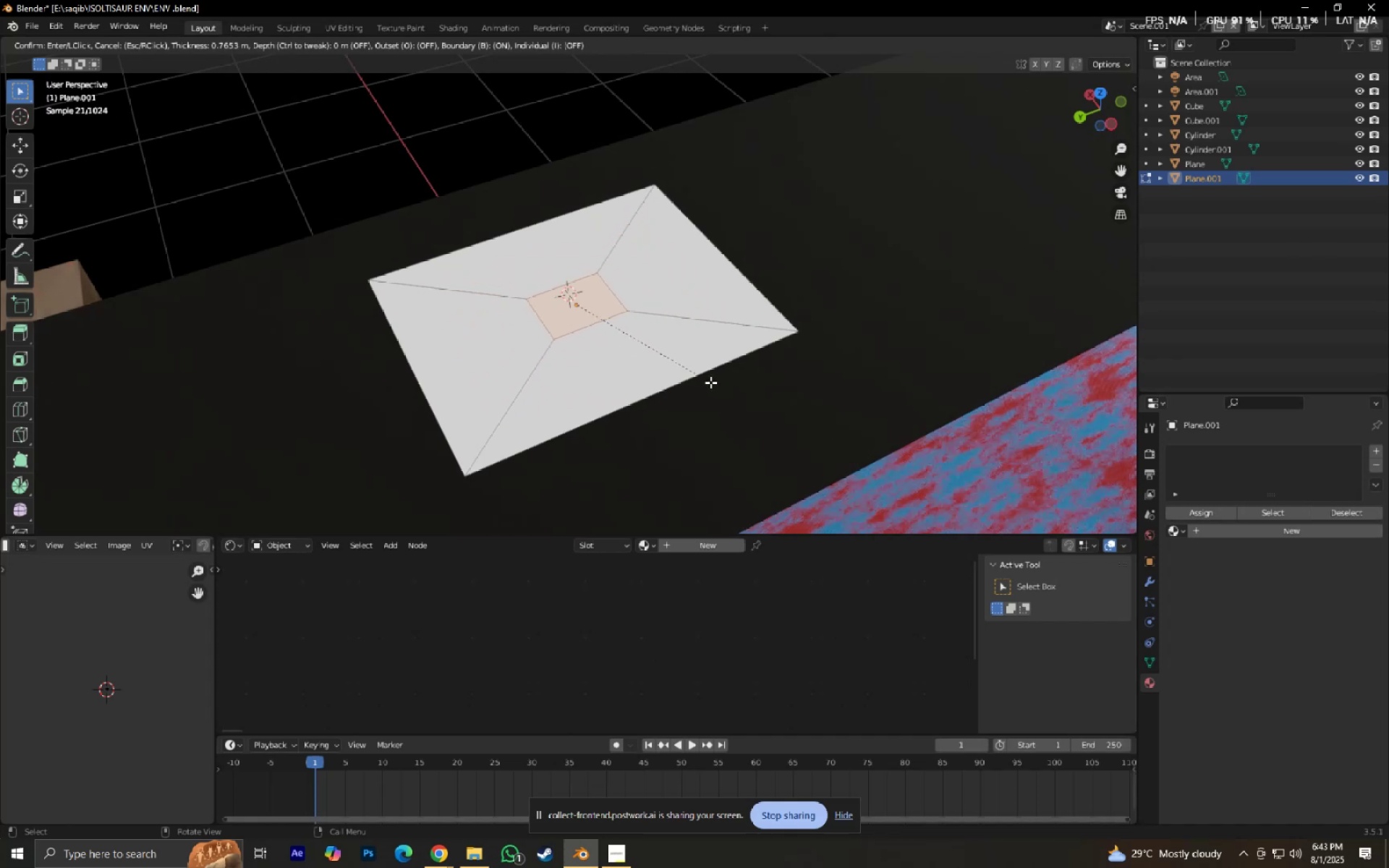 
left_click([818, 397])
 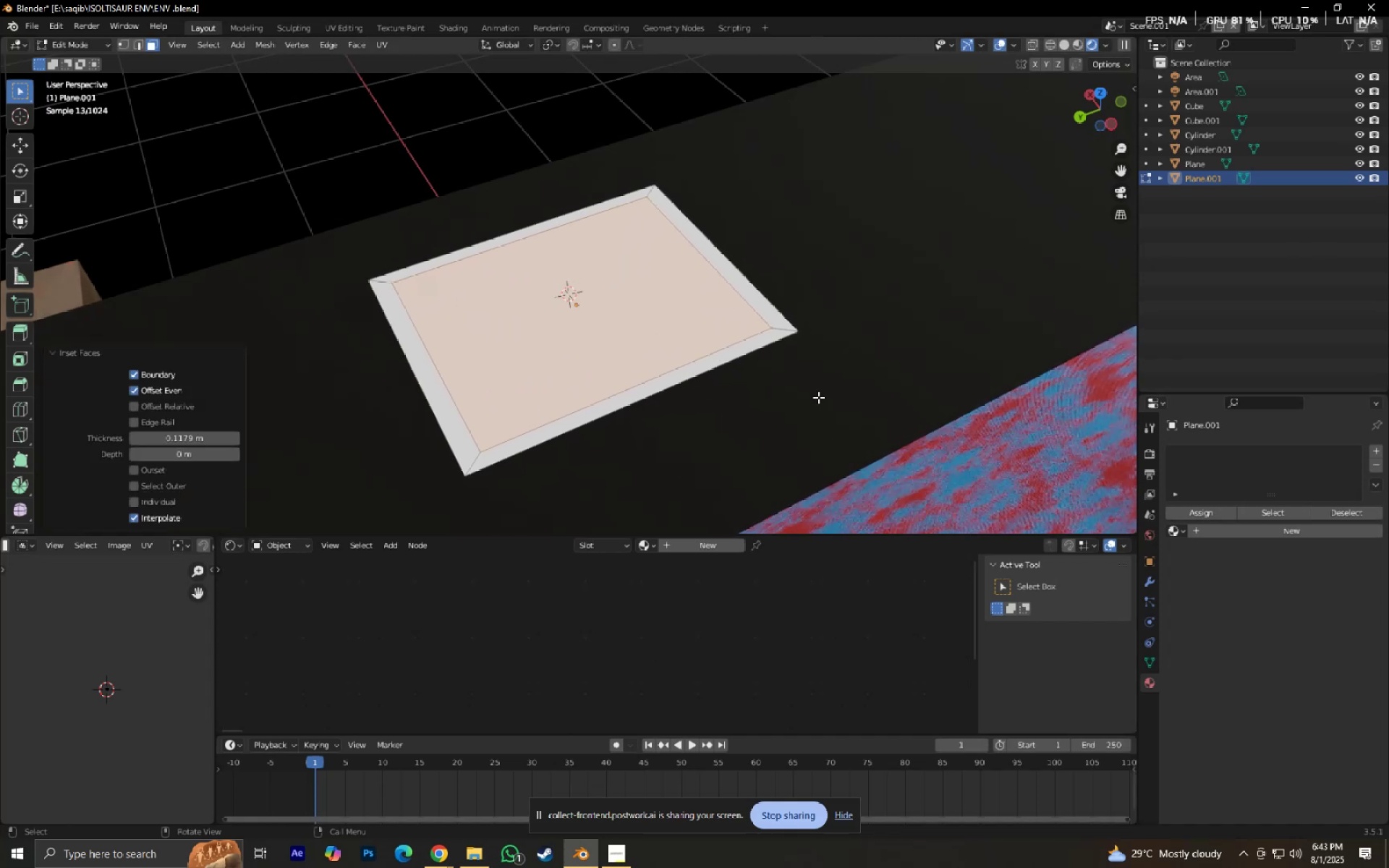 
type(gz)
 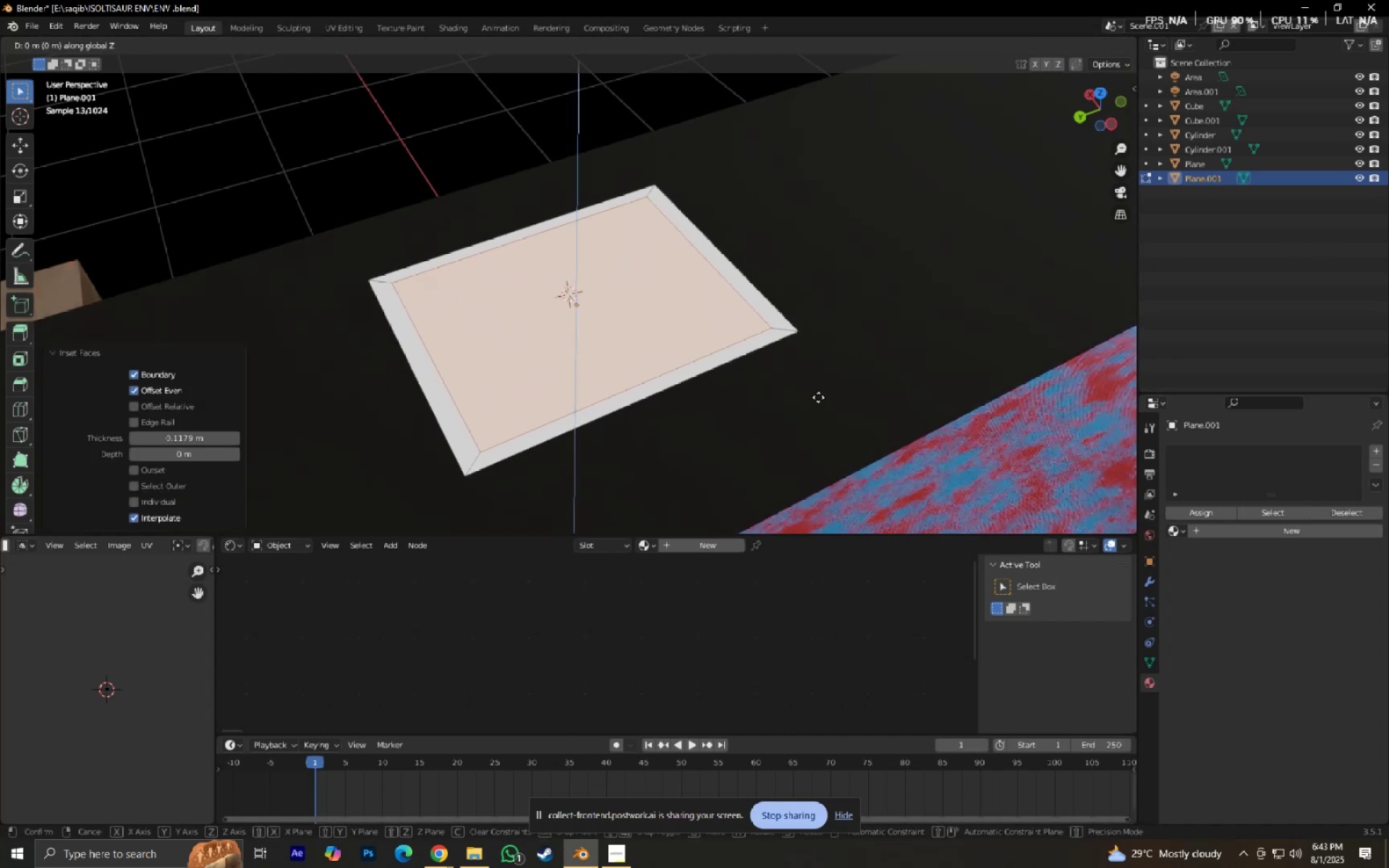 
right_click([818, 397])
 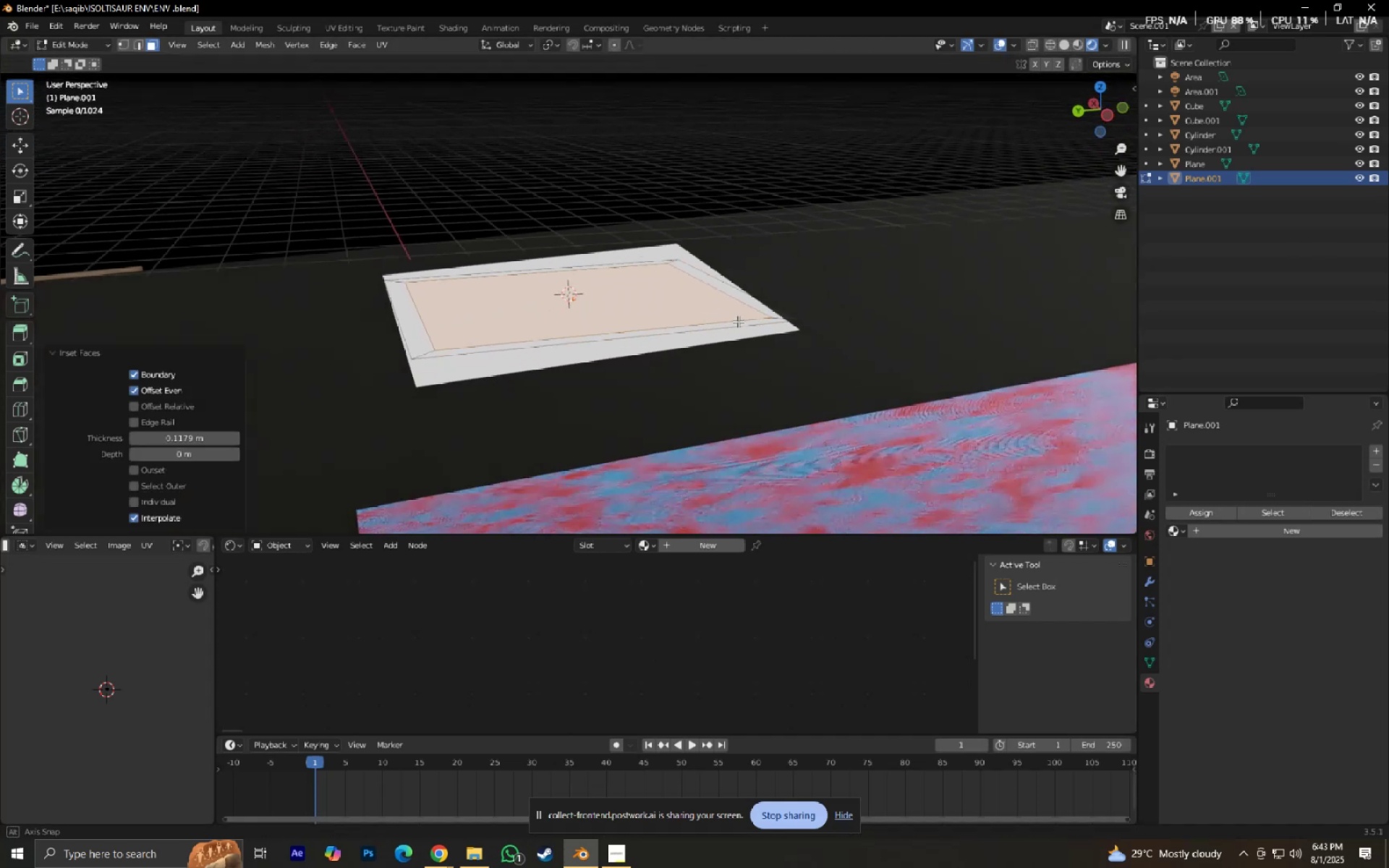 
scroll: coordinate [749, 350], scroll_direction: up, amount: 3.0
 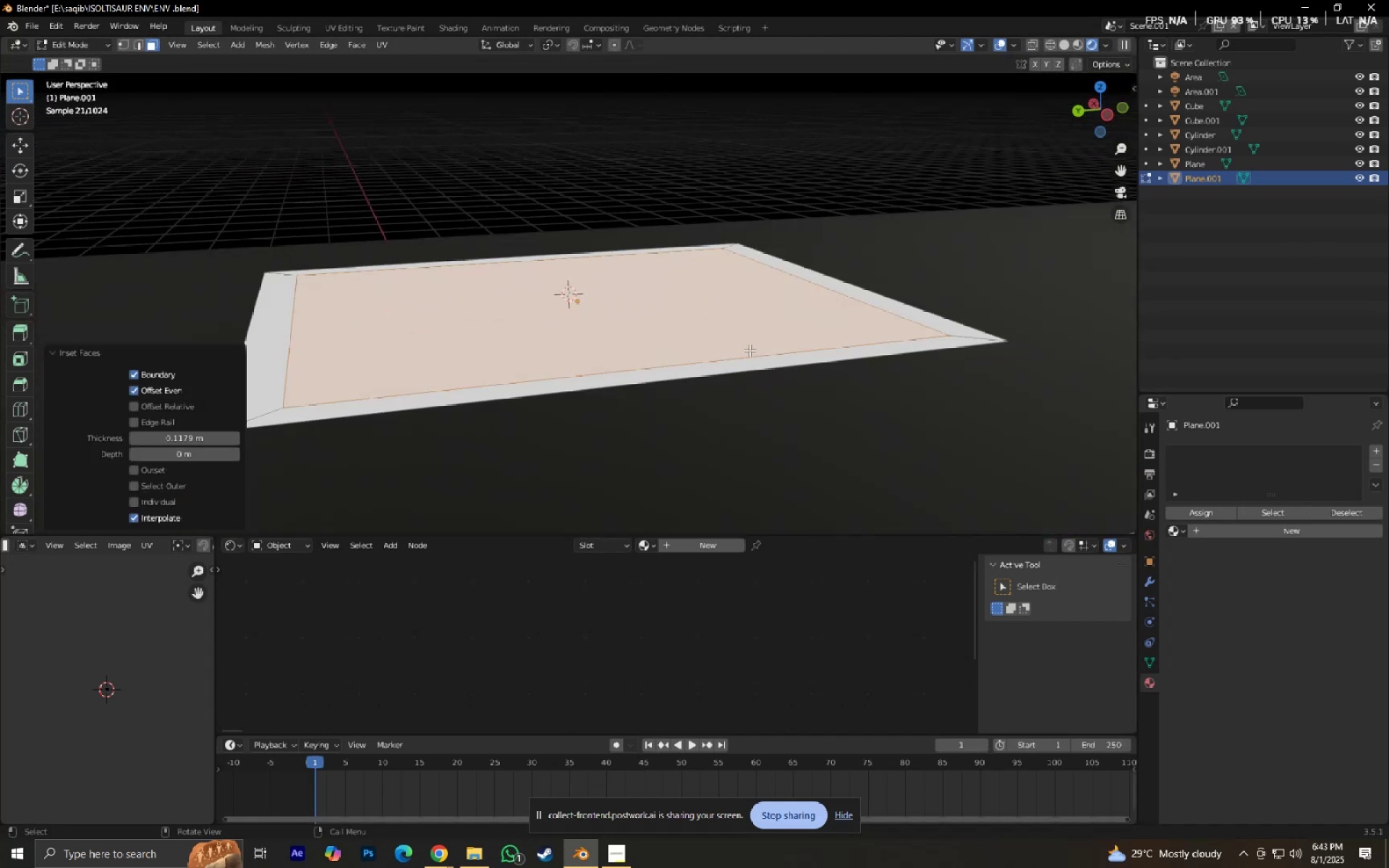 
type(gz)
 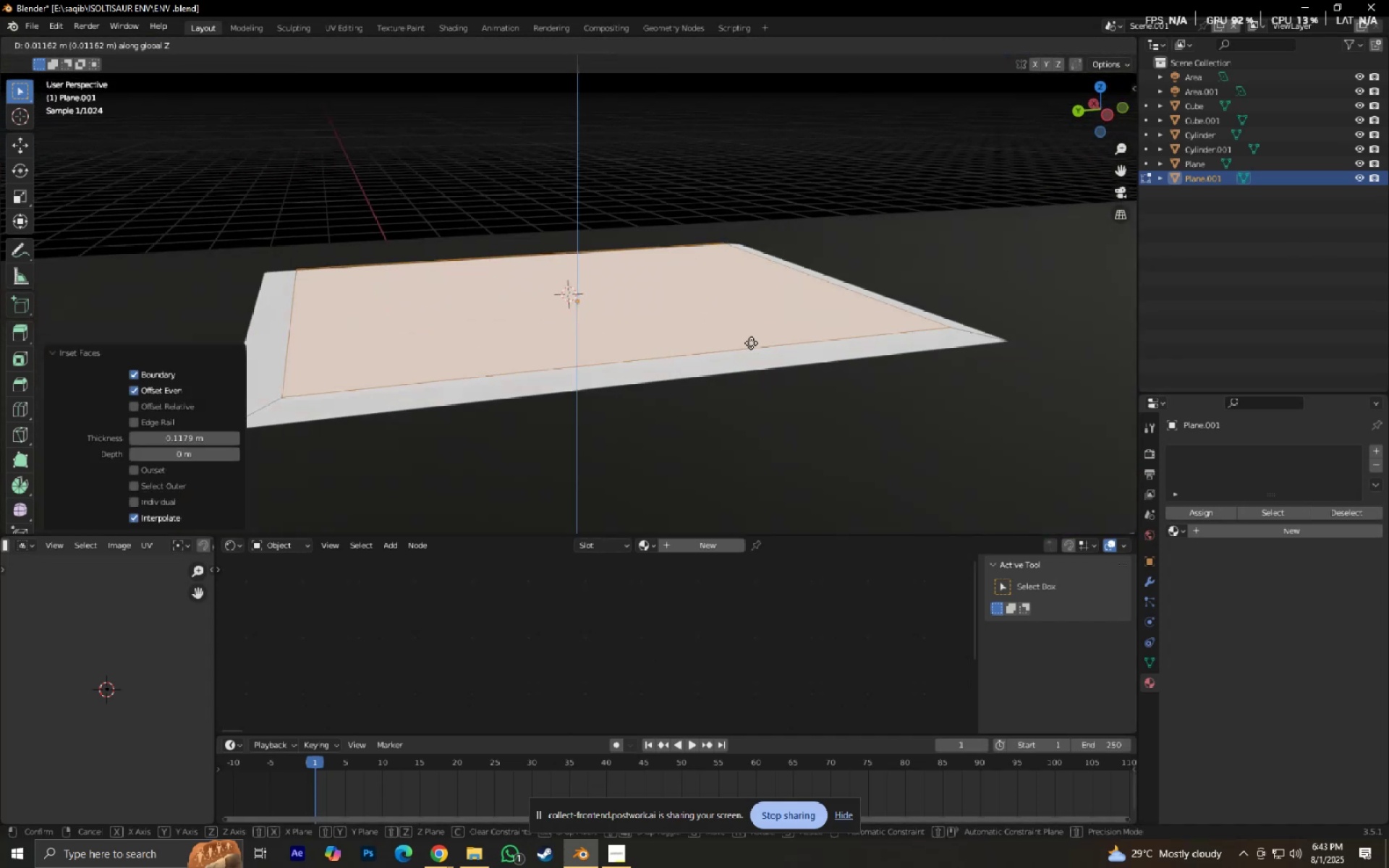 
hold_key(key=ShiftLeft, duration=1.54)
left_click([772, 283])
 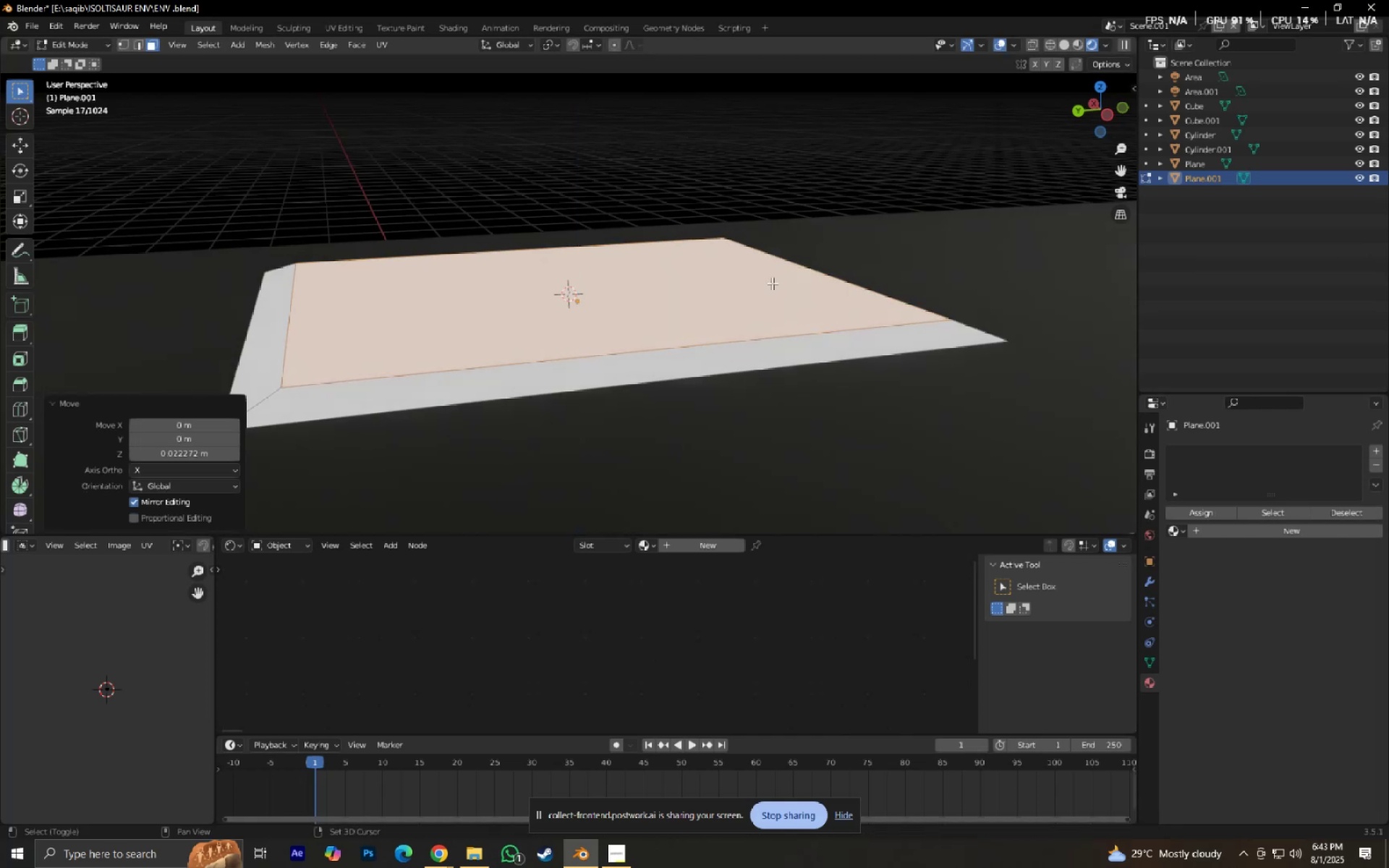 
type(gz)
 